 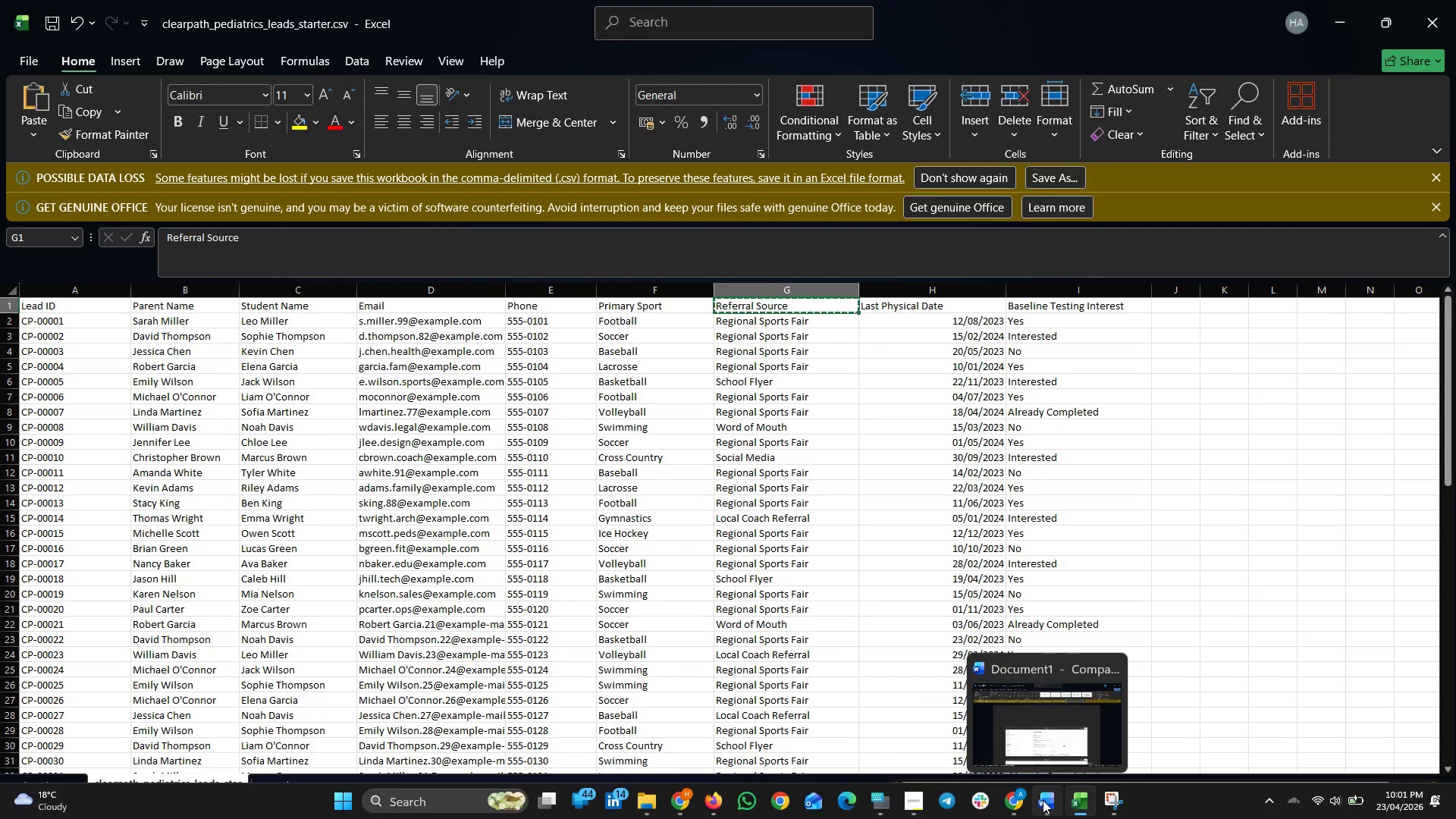 
scroll: coordinate [827, 636], scroll_direction: down, amount: 18.0
 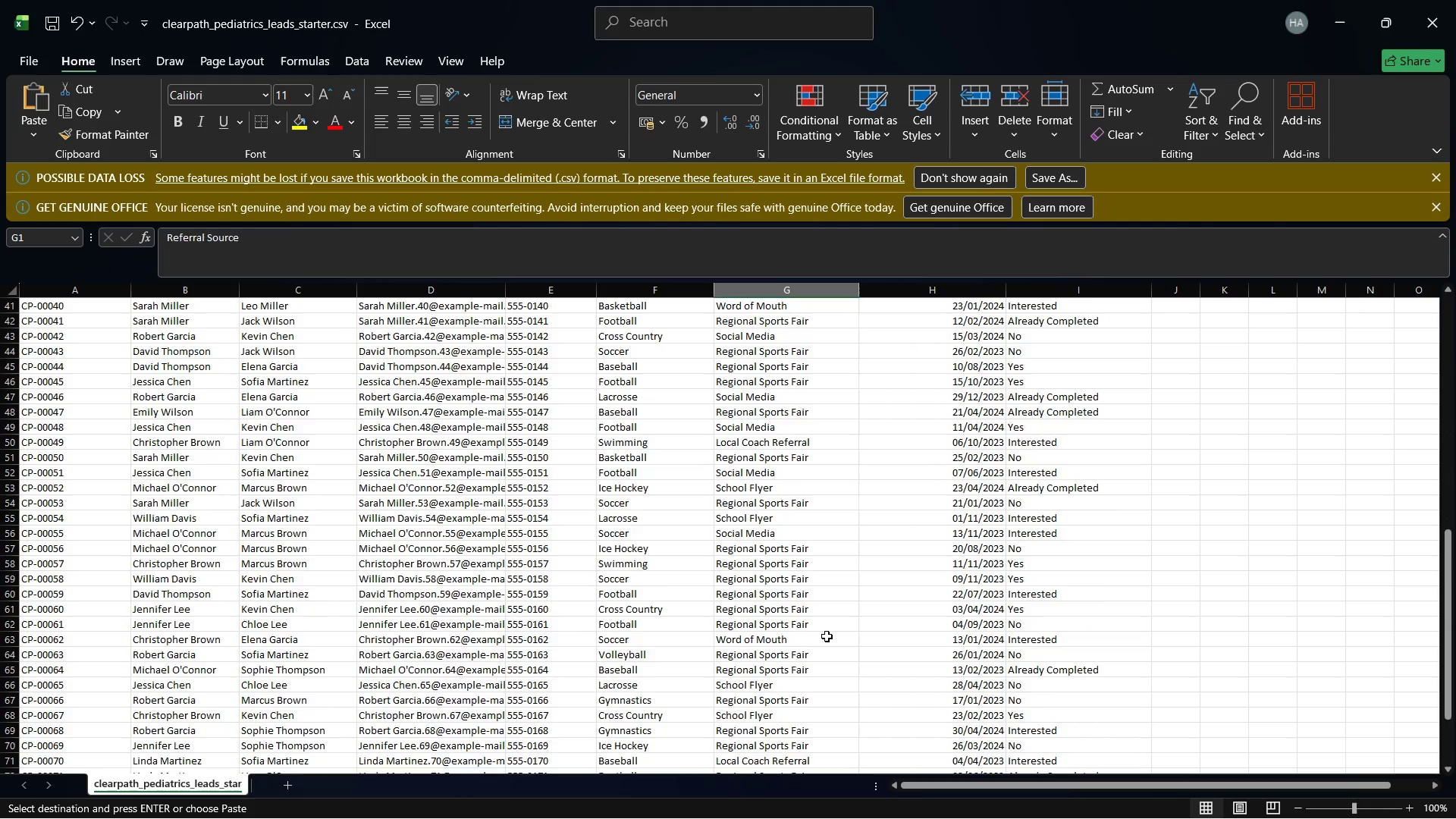 
scroll: coordinate [837, 615], scroll_direction: up, amount: 21.0
 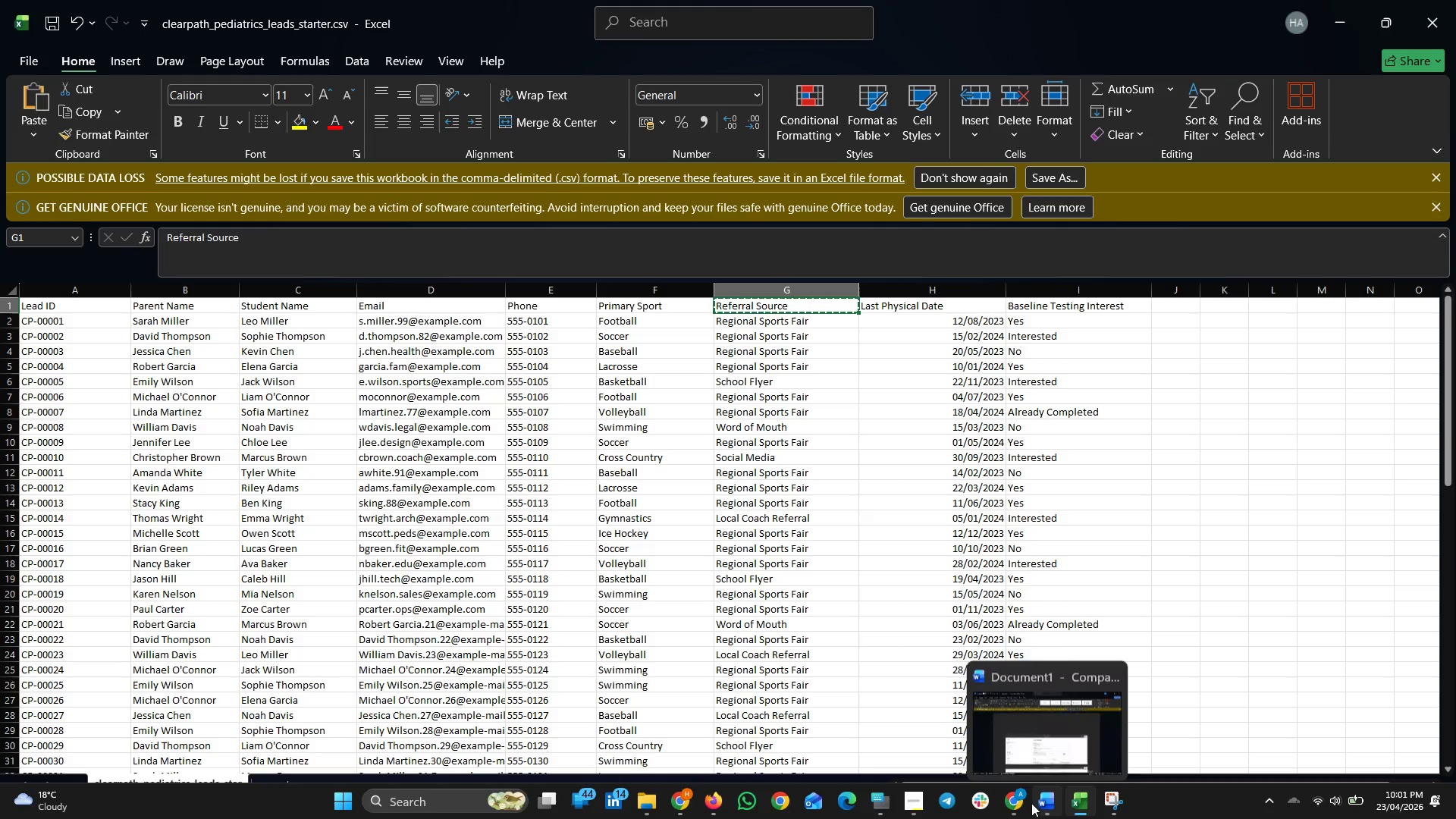 
left_click([1011, 804])
 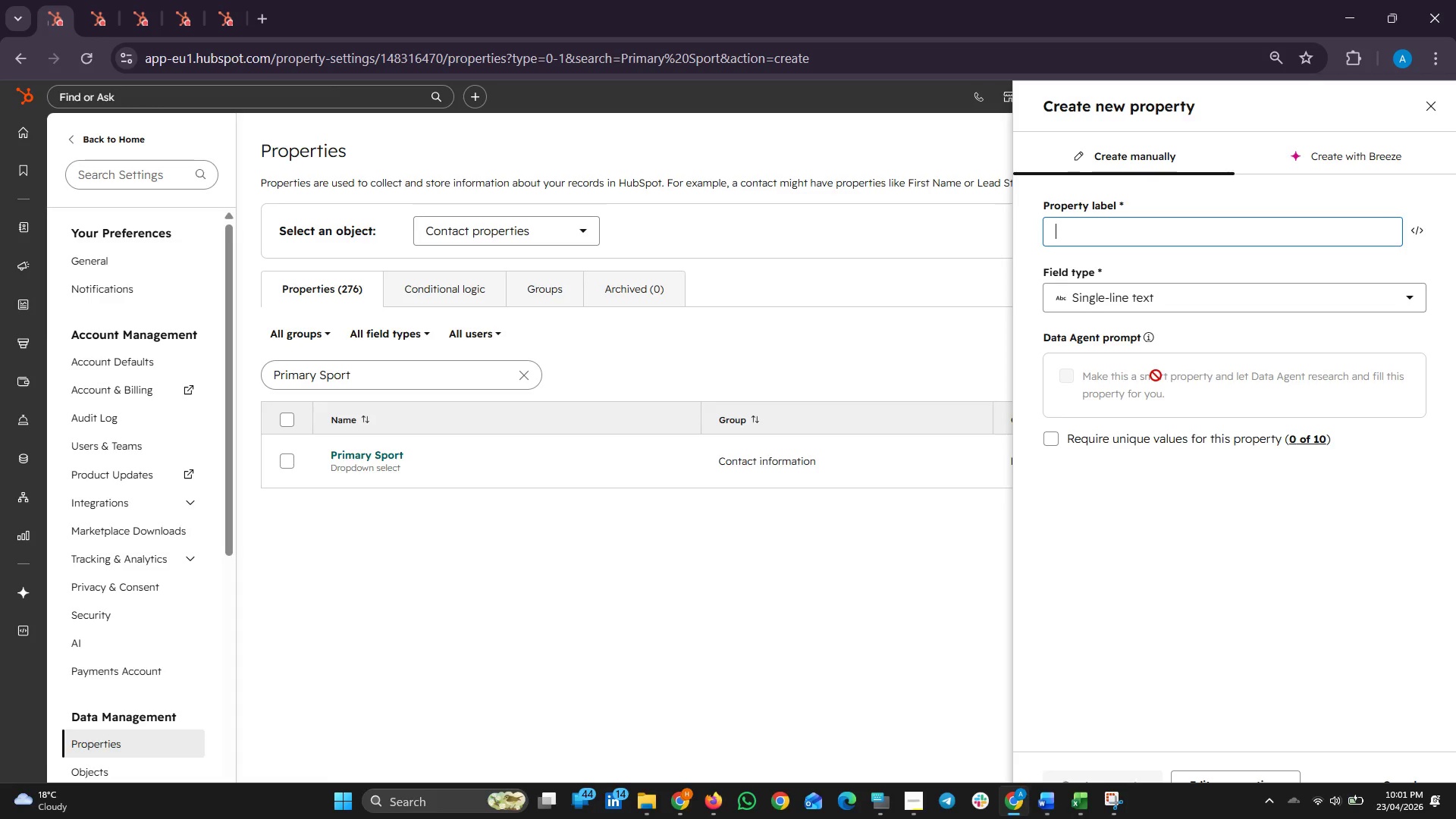 
key(Control+V)
 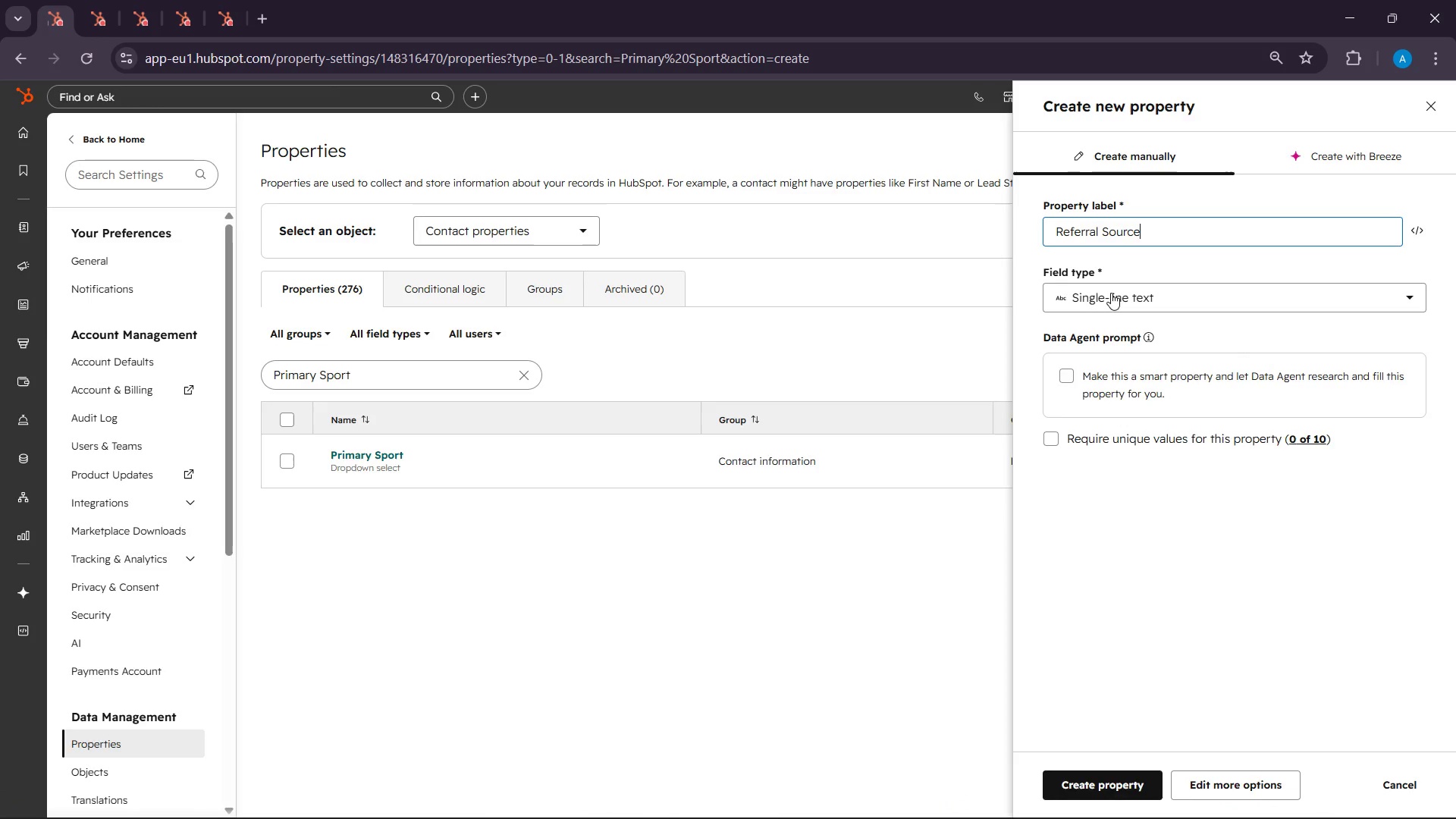 
left_click([1111, 293])
 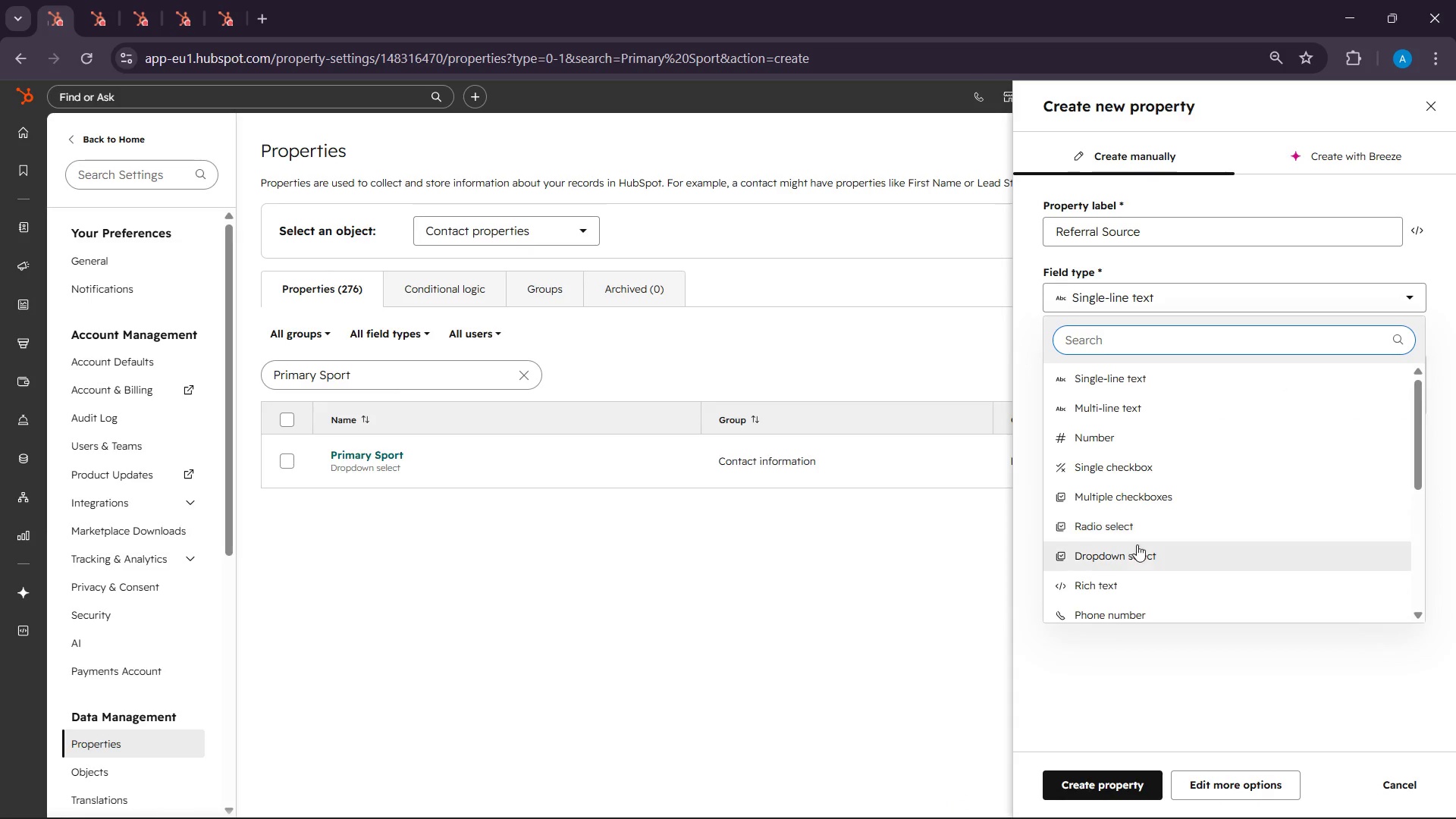 
left_click([1137, 548])
 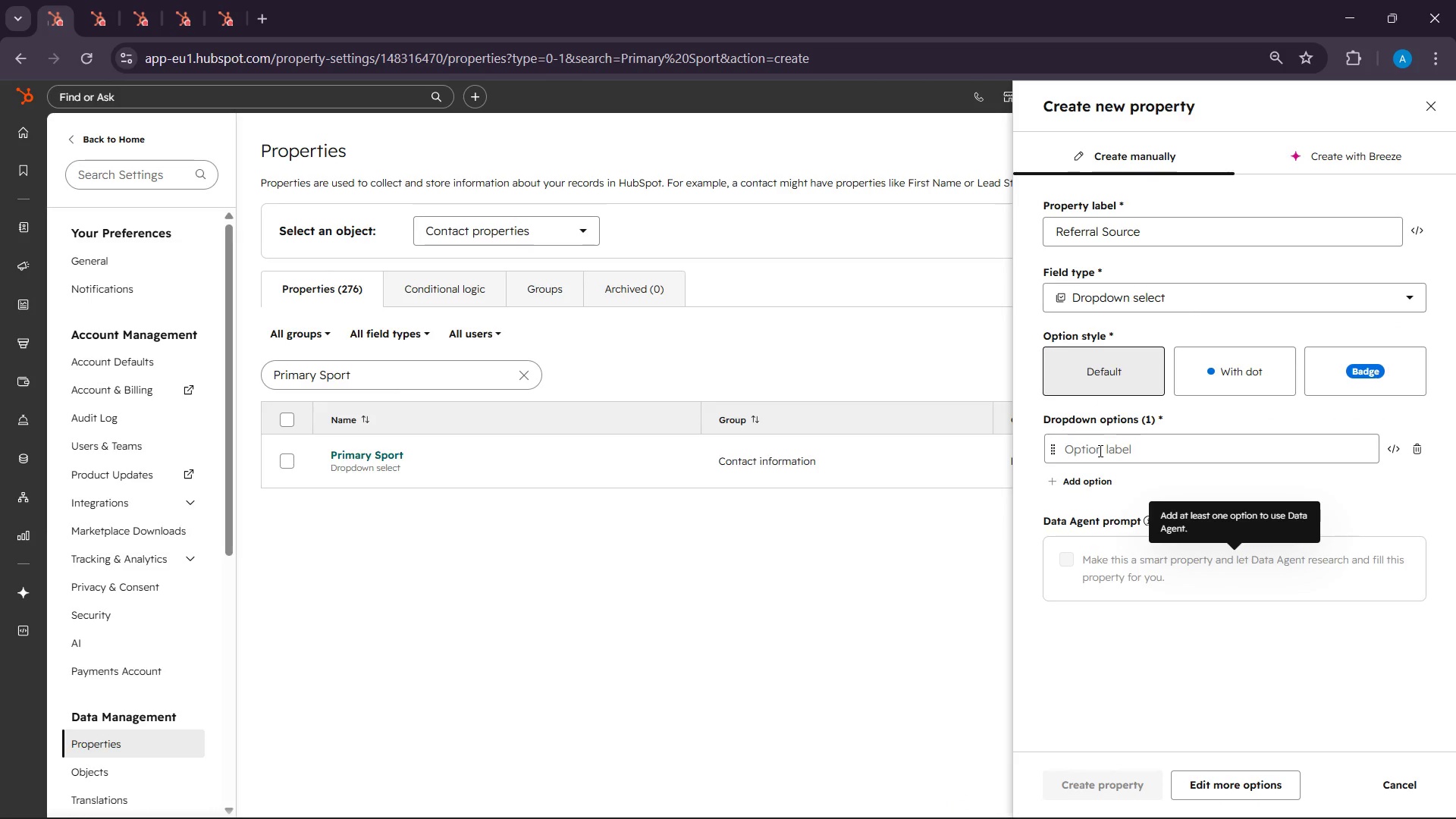 
left_click([1099, 450])
 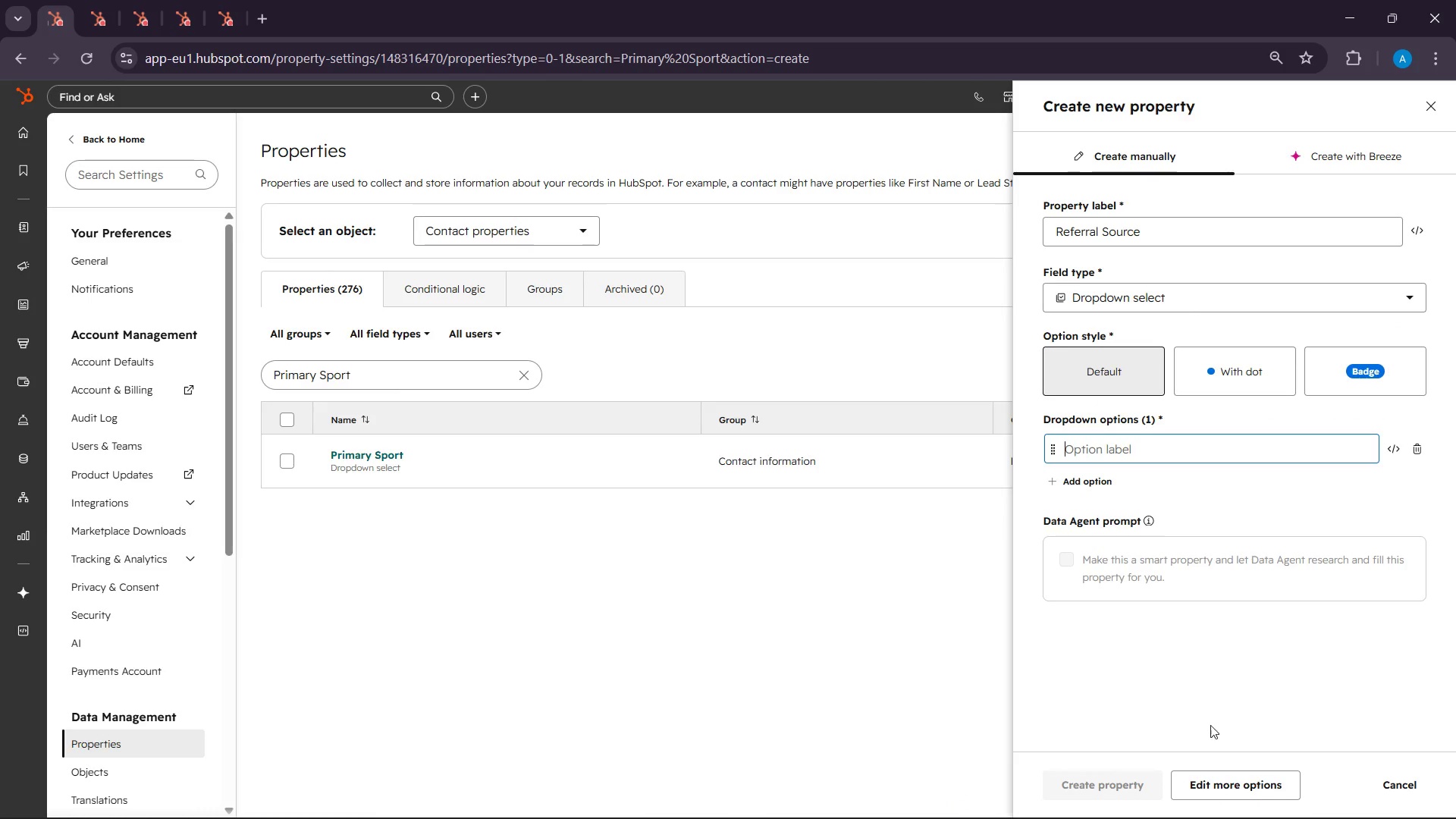 
left_click([1218, 776])
 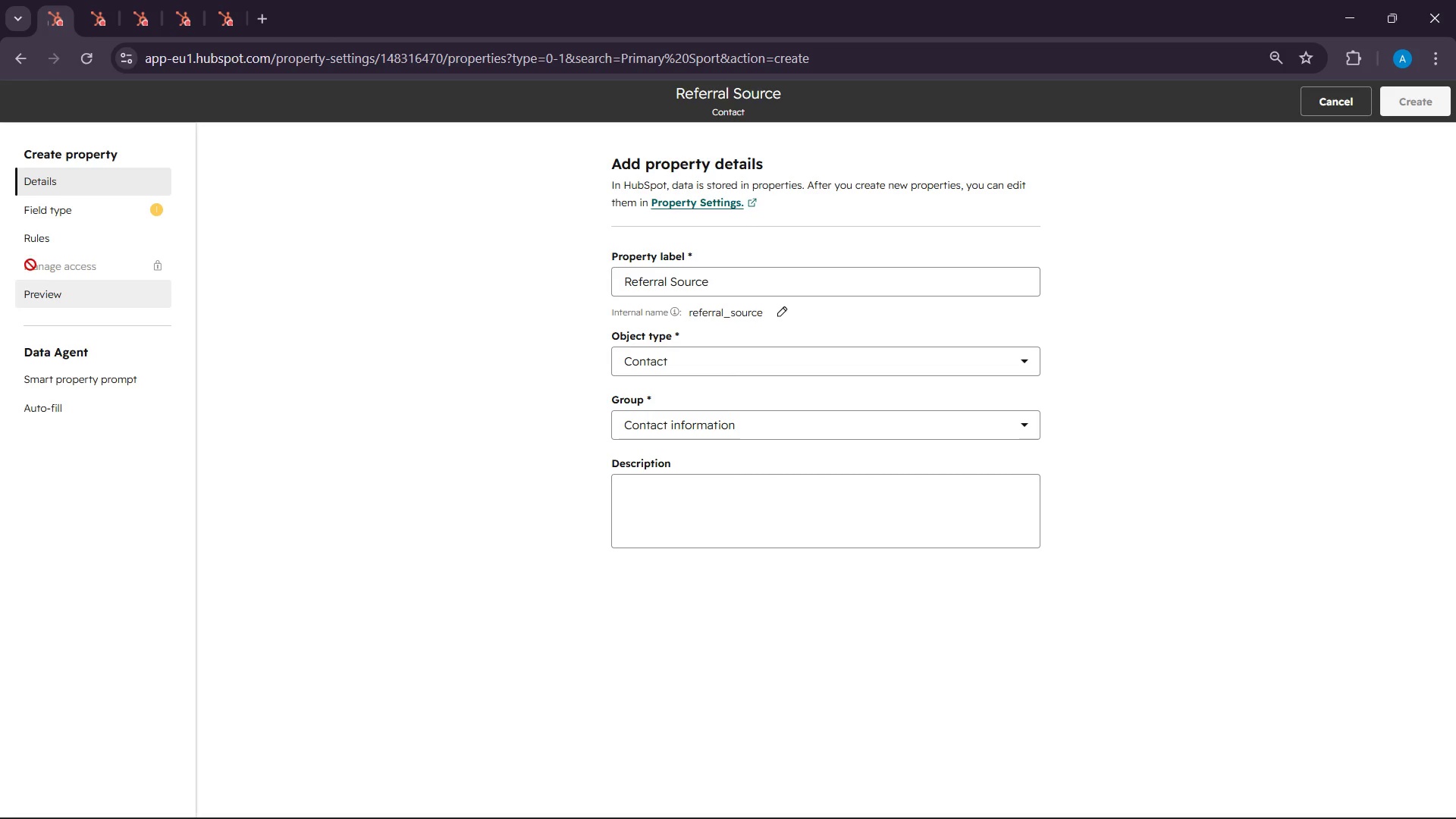 
left_click([30, 218])
 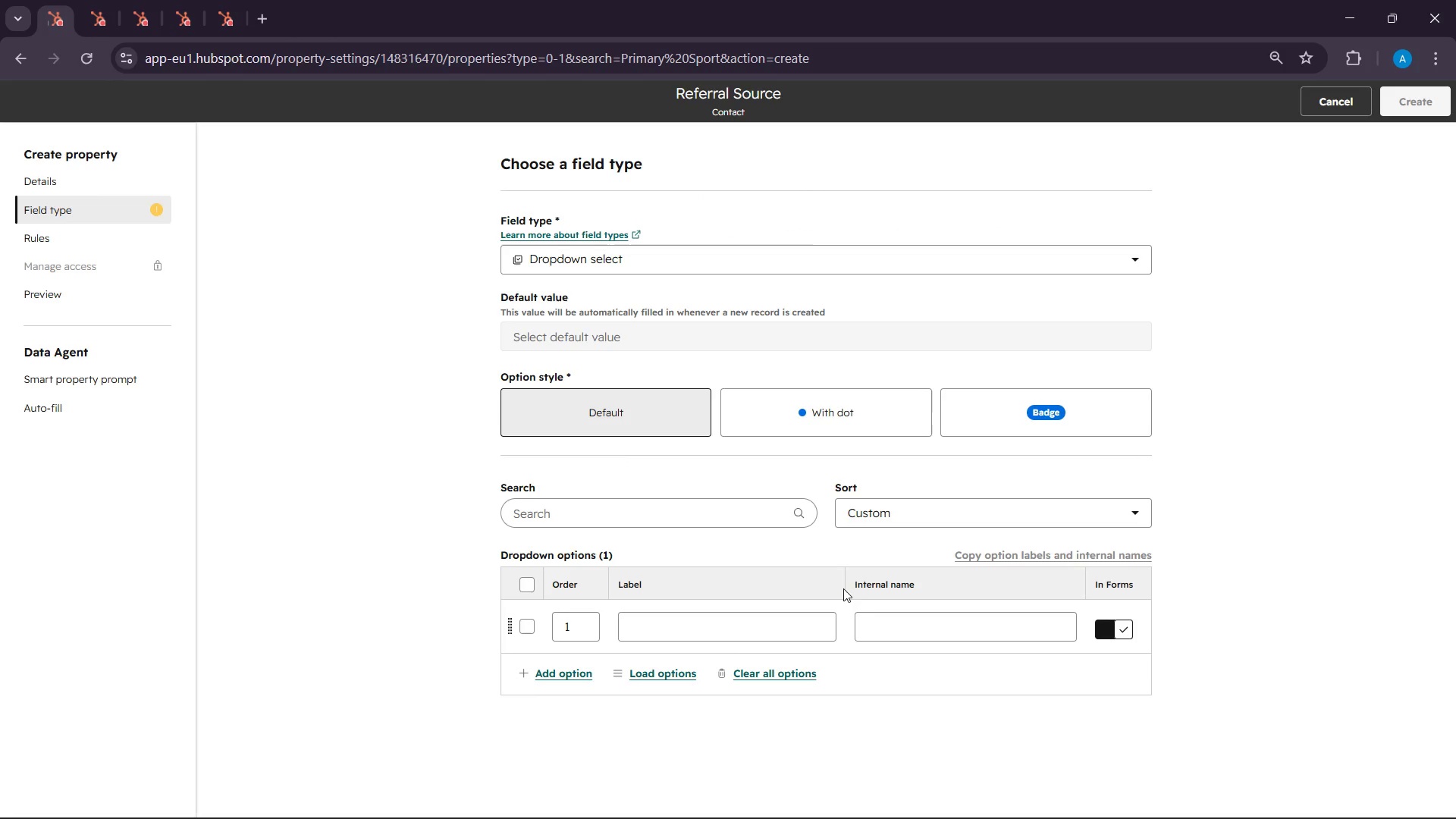 
scroll: coordinate [840, 588], scroll_direction: down, amount: 2.0
 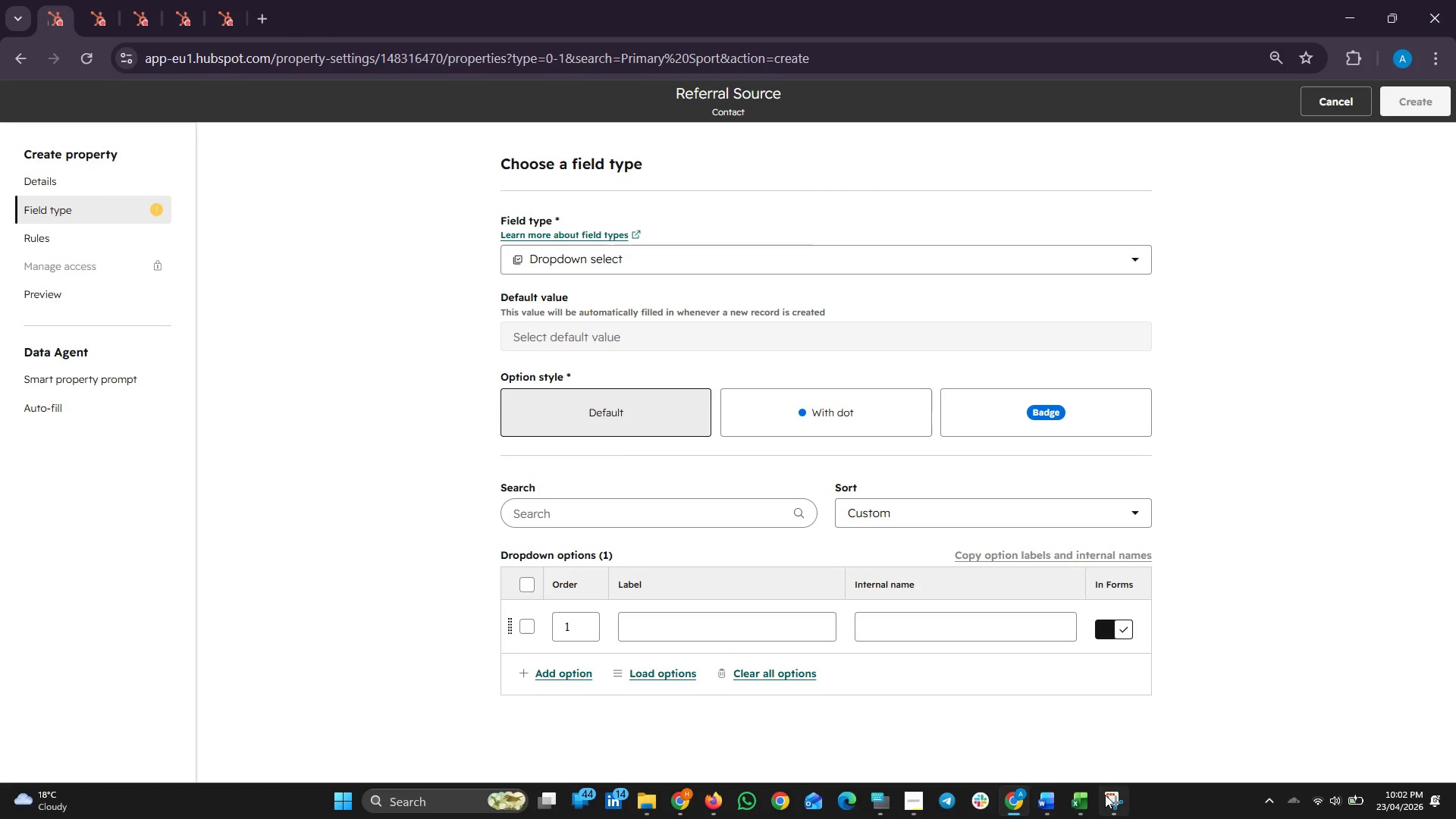 
left_click([1075, 805])
 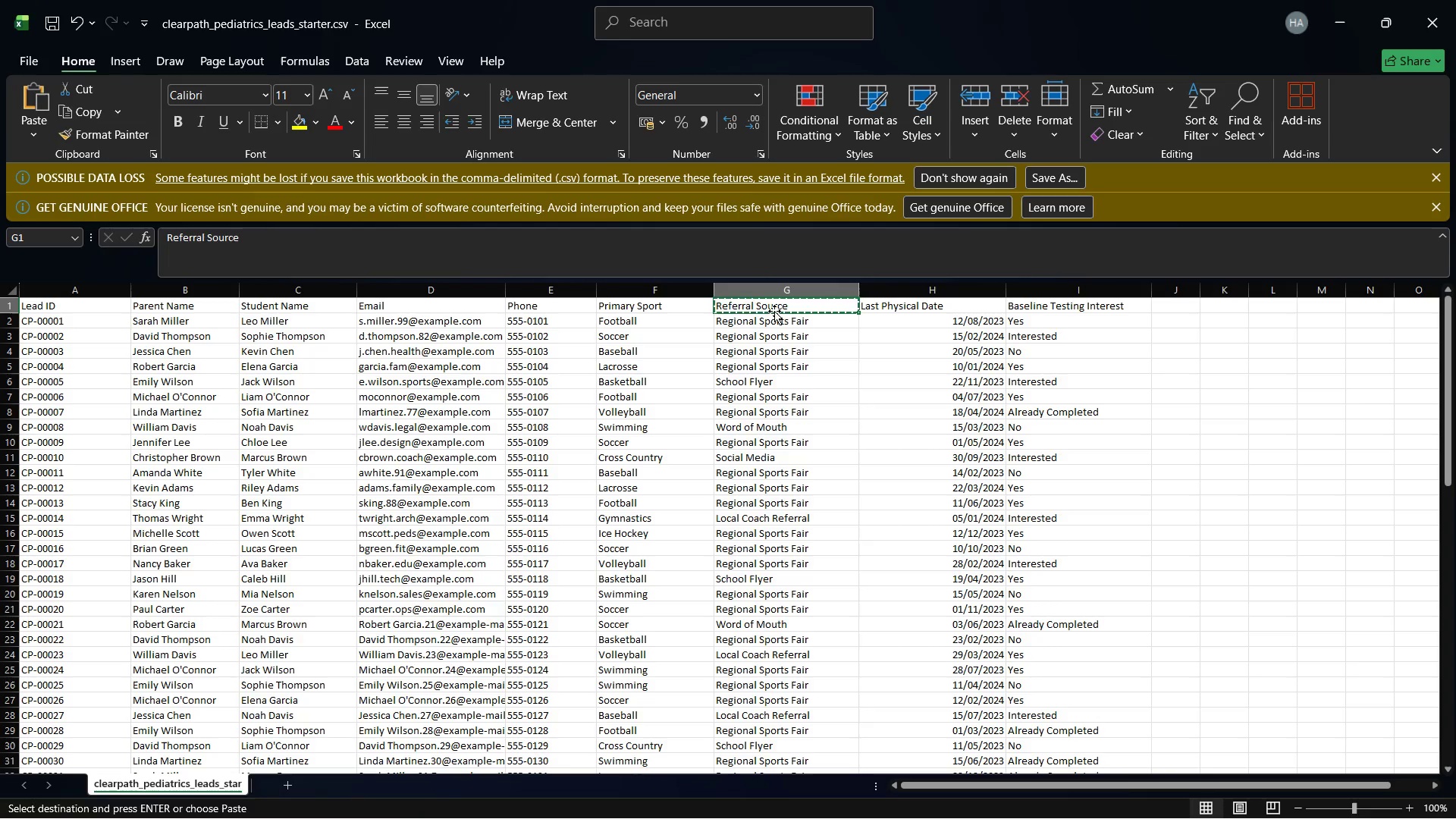 
left_click([770, 316])
 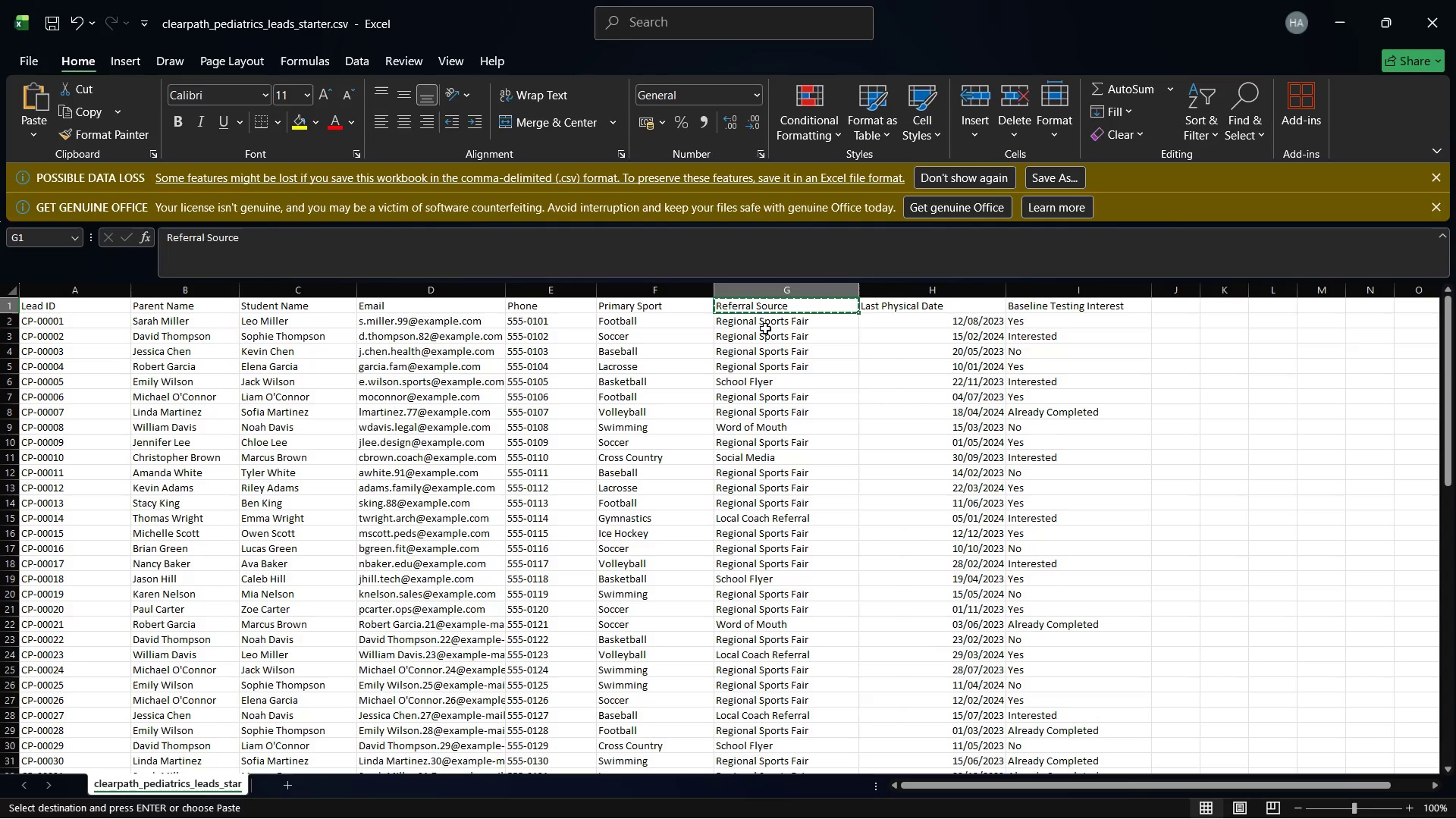 
left_click([765, 328])
 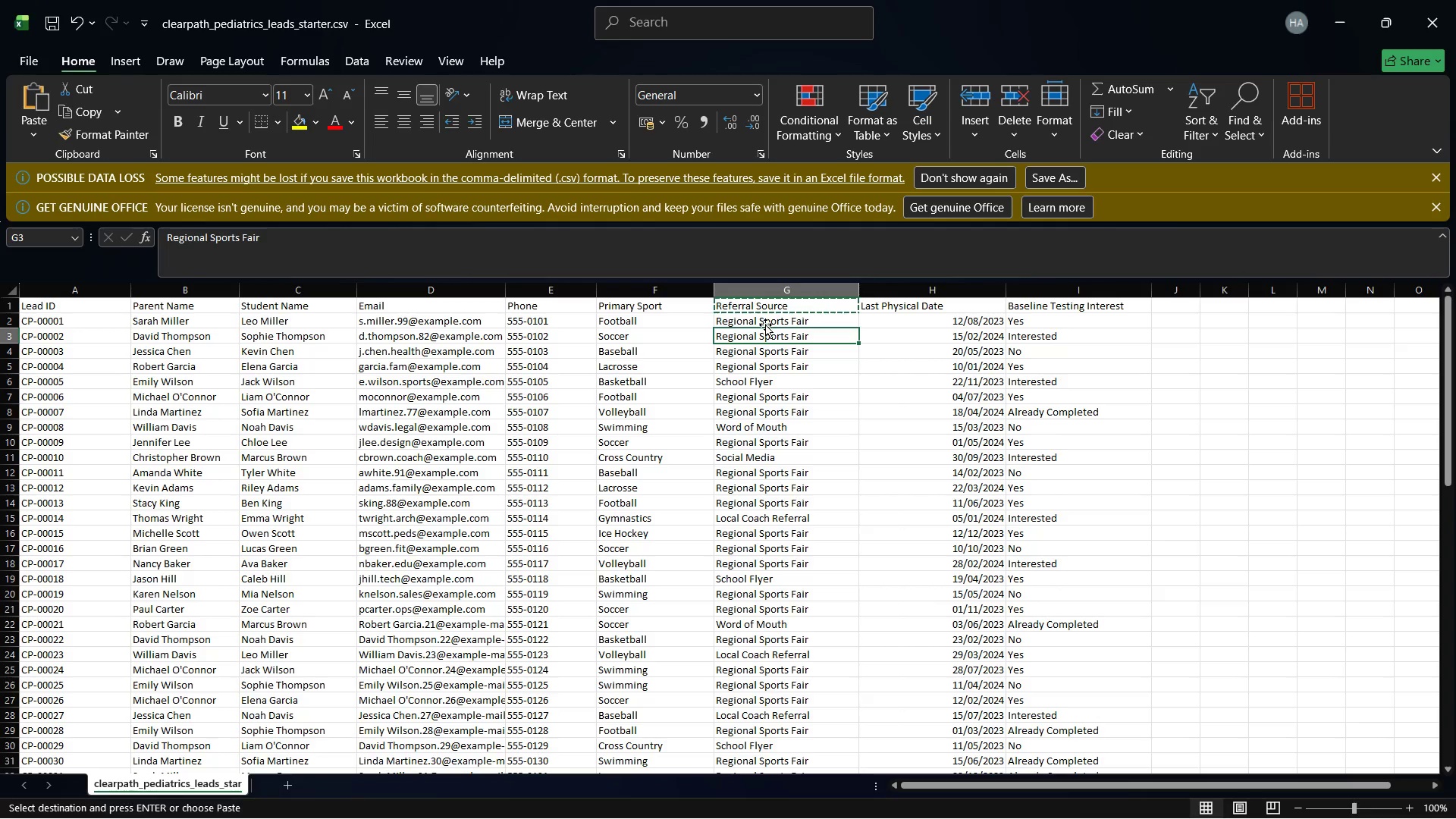 
left_click([765, 322])
 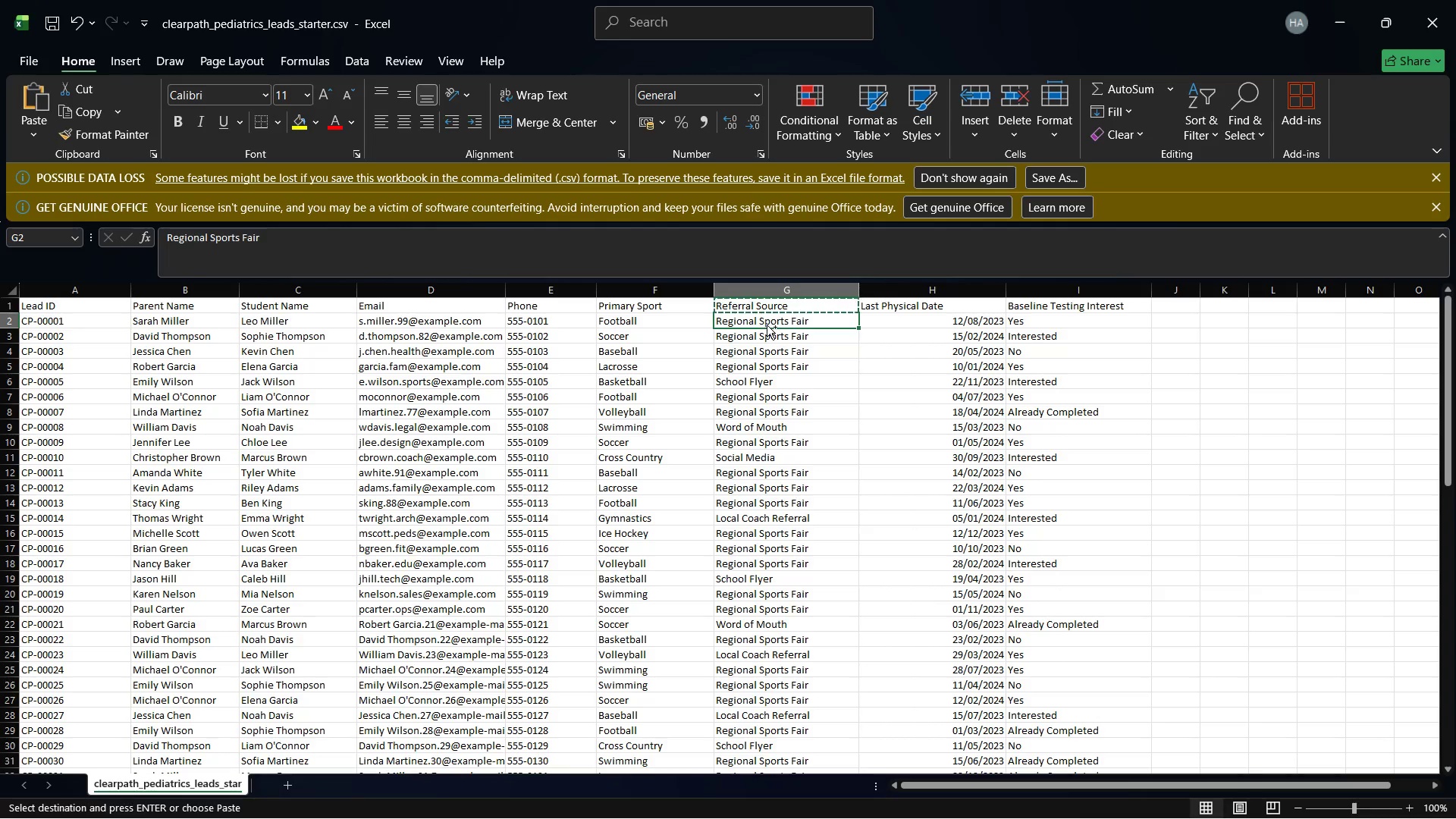 
key(Control+C)
 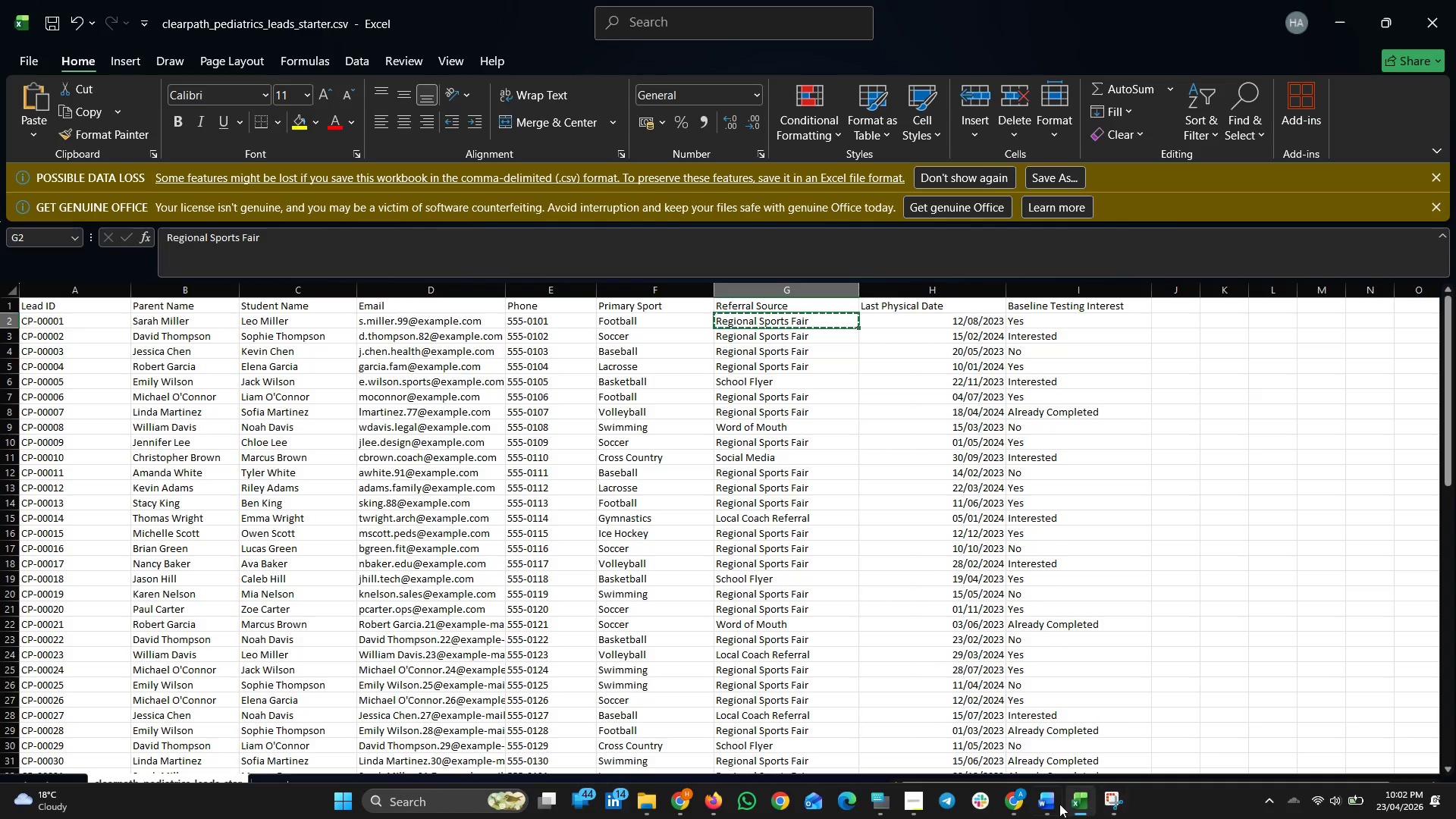 
left_click([1050, 802])
 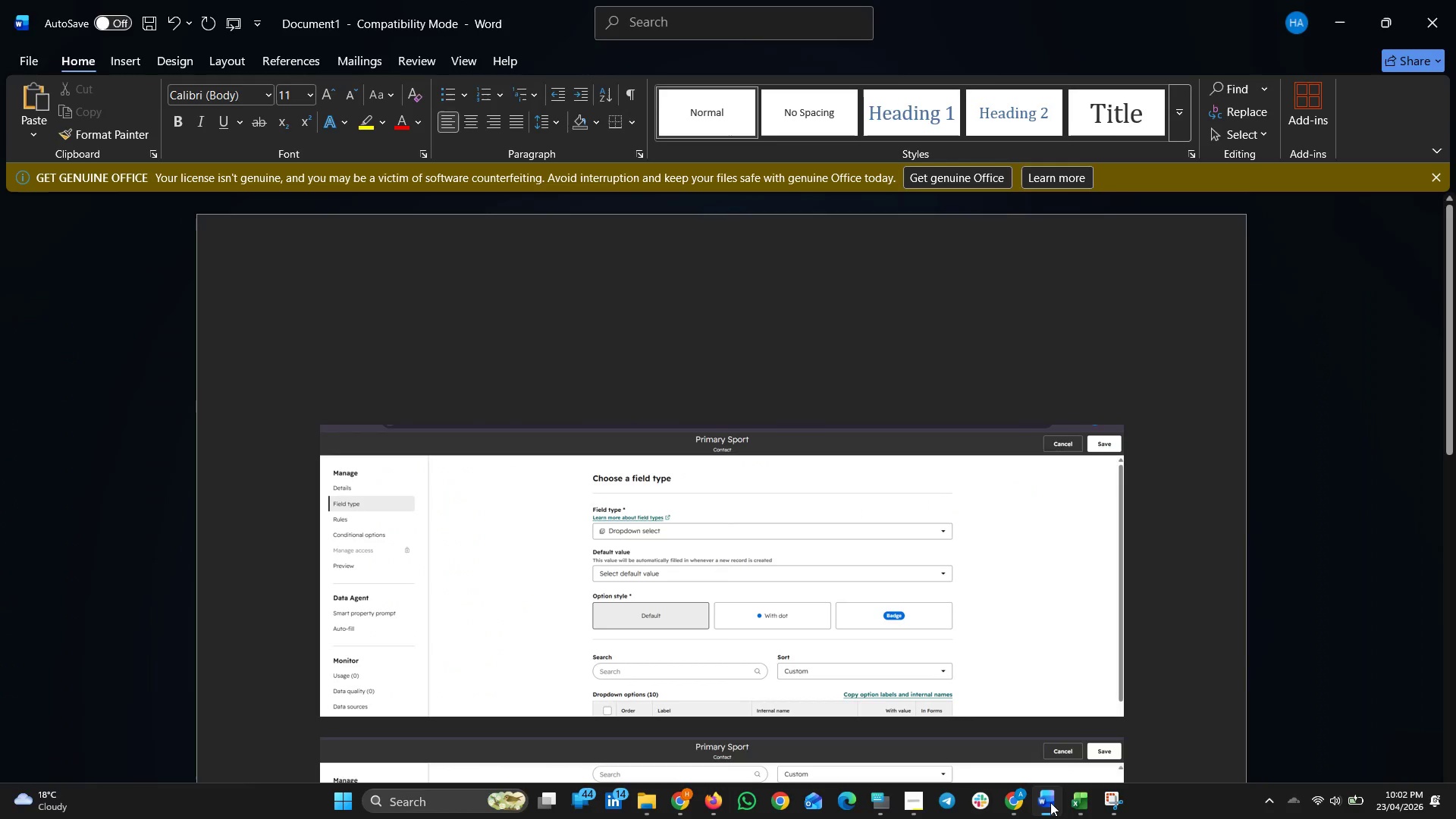 
left_click([1050, 802])
 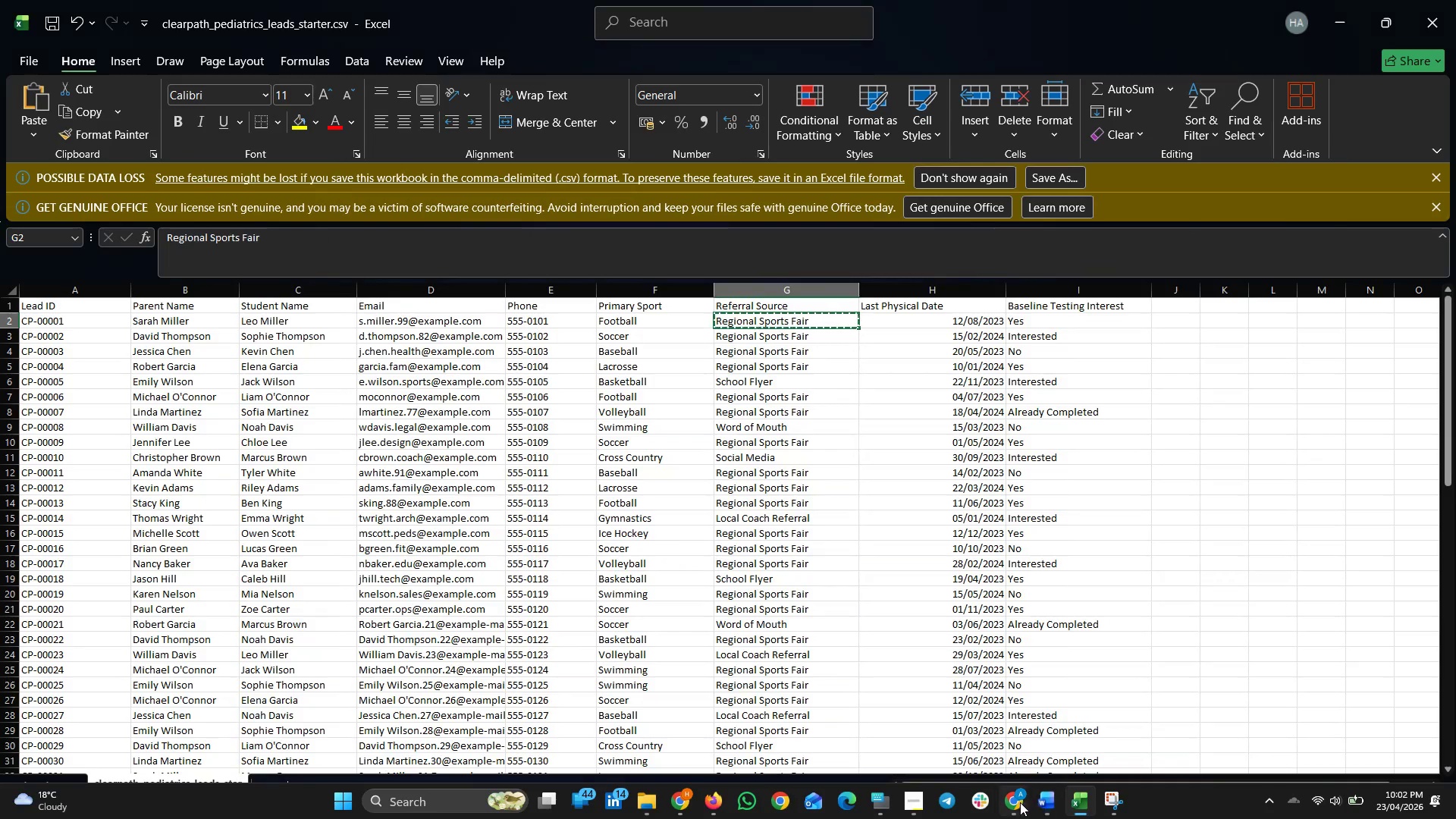 
left_click([1020, 802])
 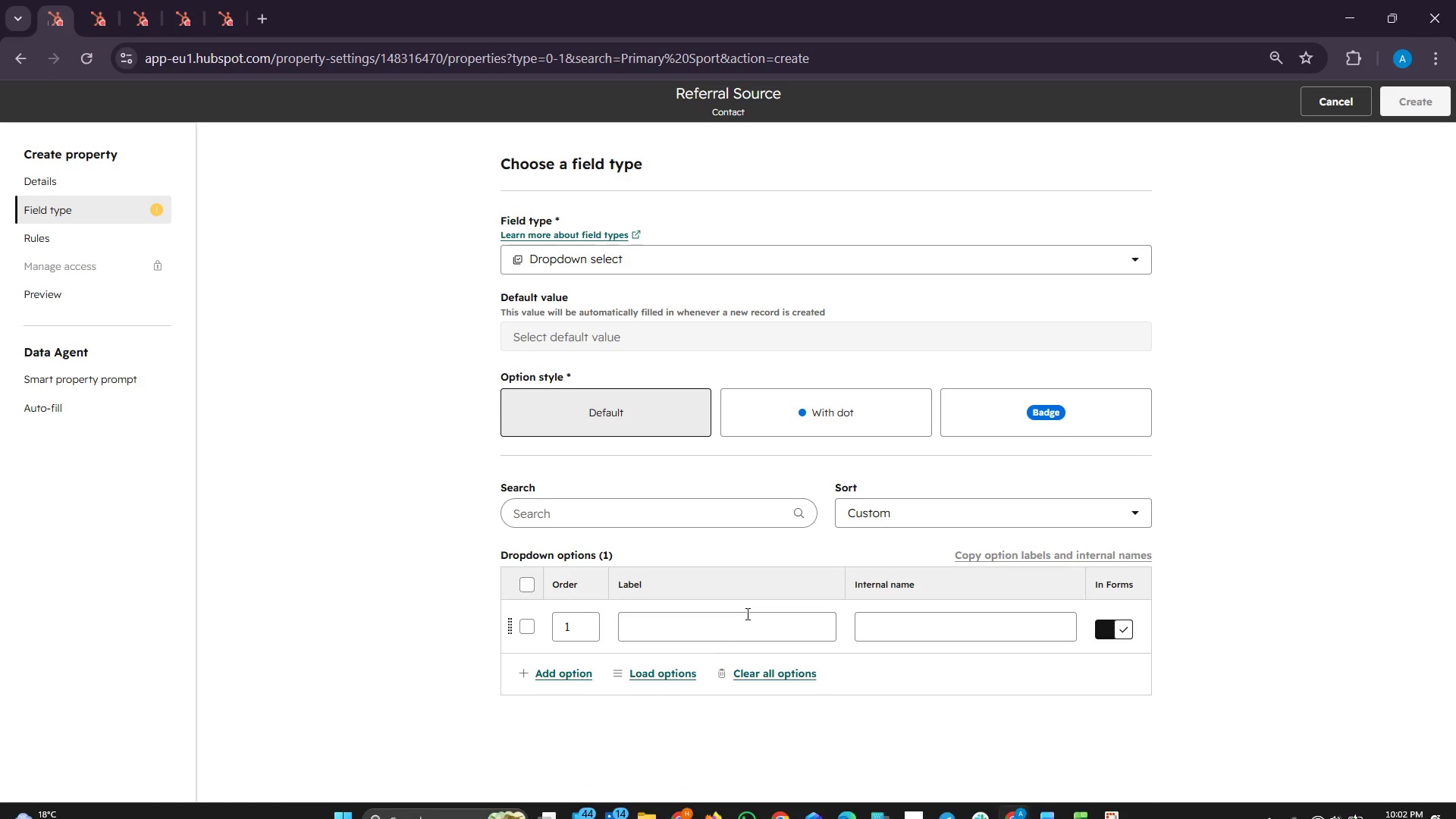 
key(Control+V)
 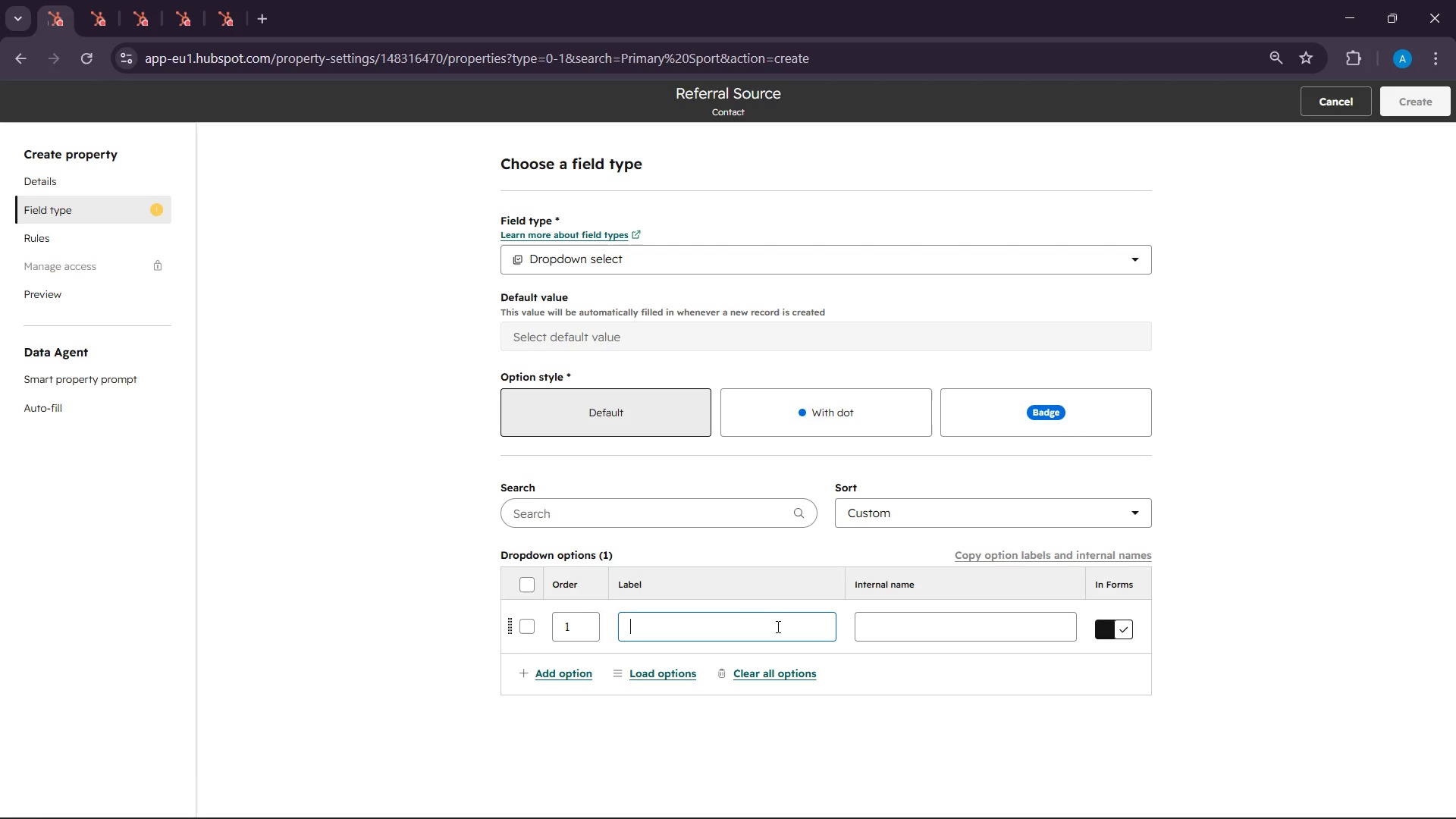 
key(Control+V)
 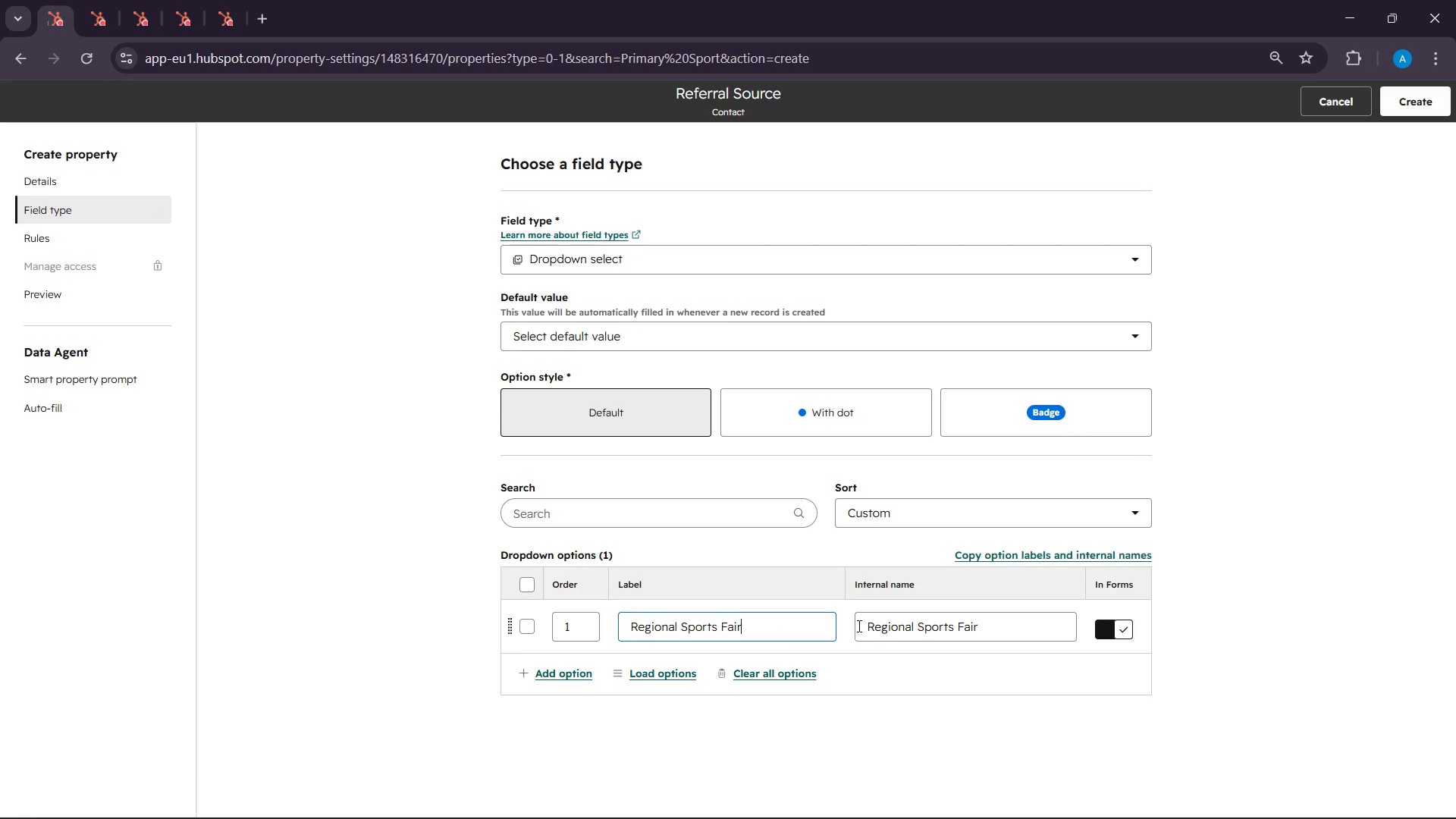 
scroll: coordinate [858, 626], scroll_direction: down, amount: 2.0
 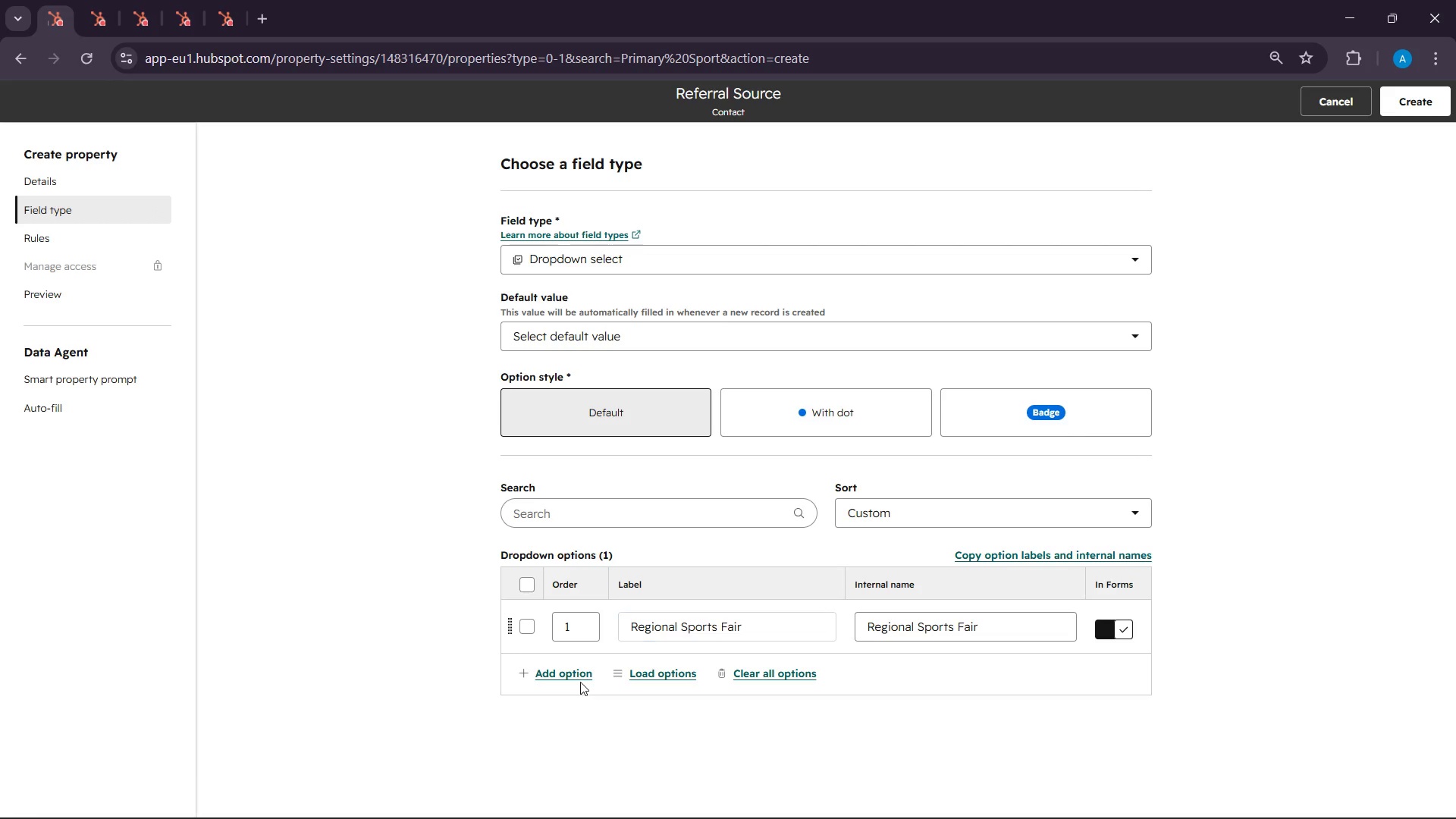 
double_click([579, 679])
 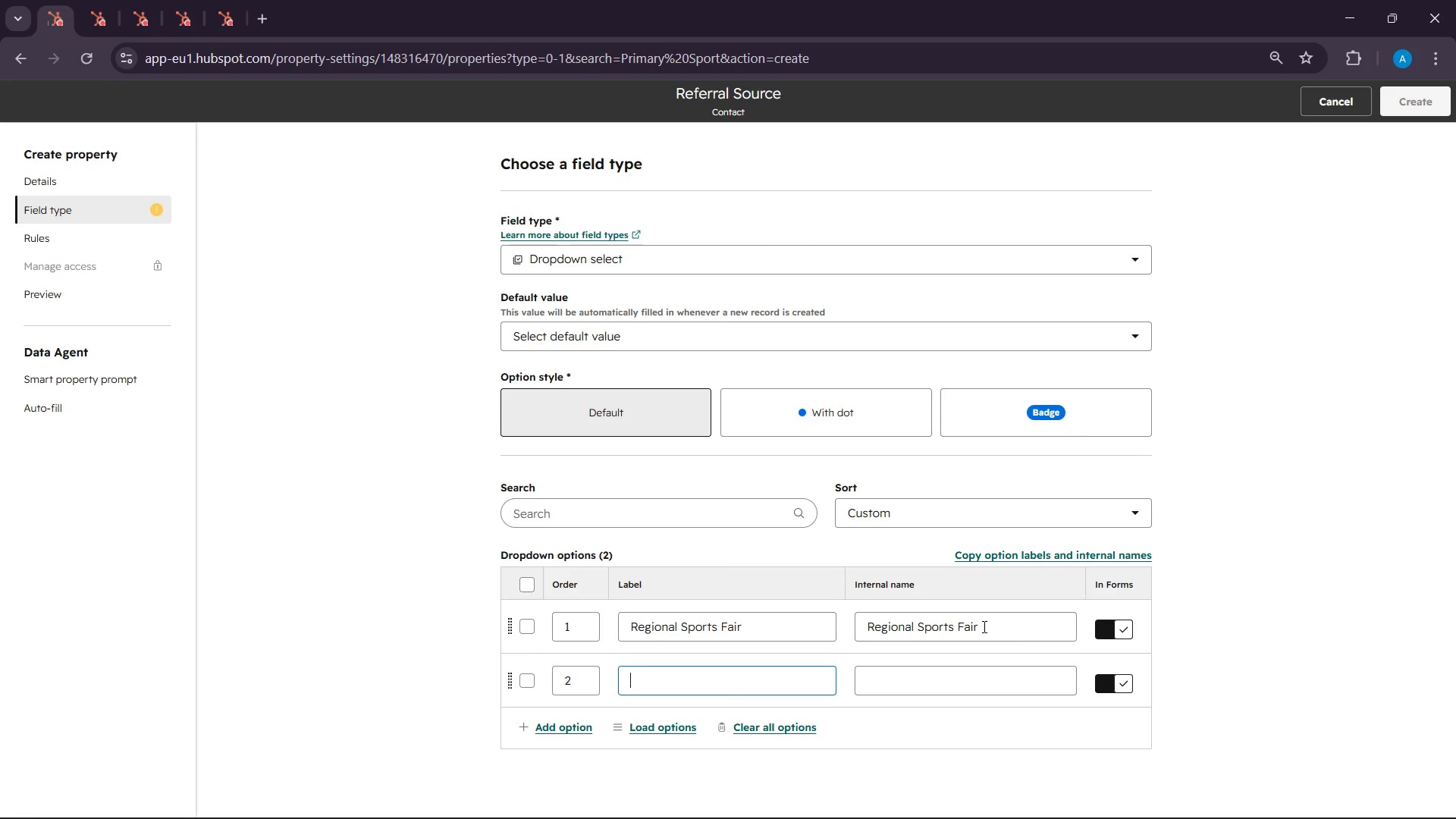 
scroll: coordinate [1018, 628], scroll_direction: down, amount: 3.0
 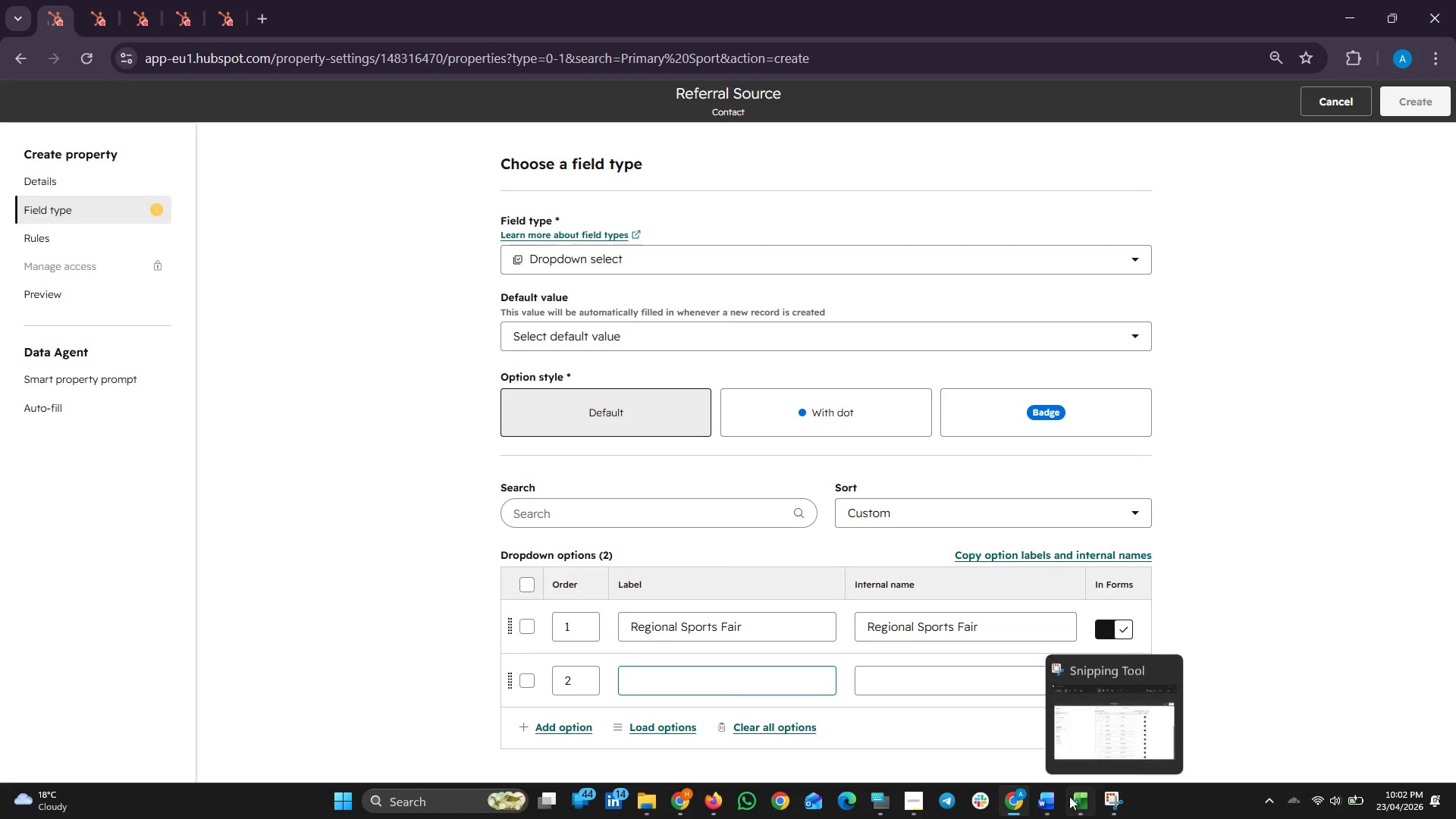 
left_click([1069, 796])
 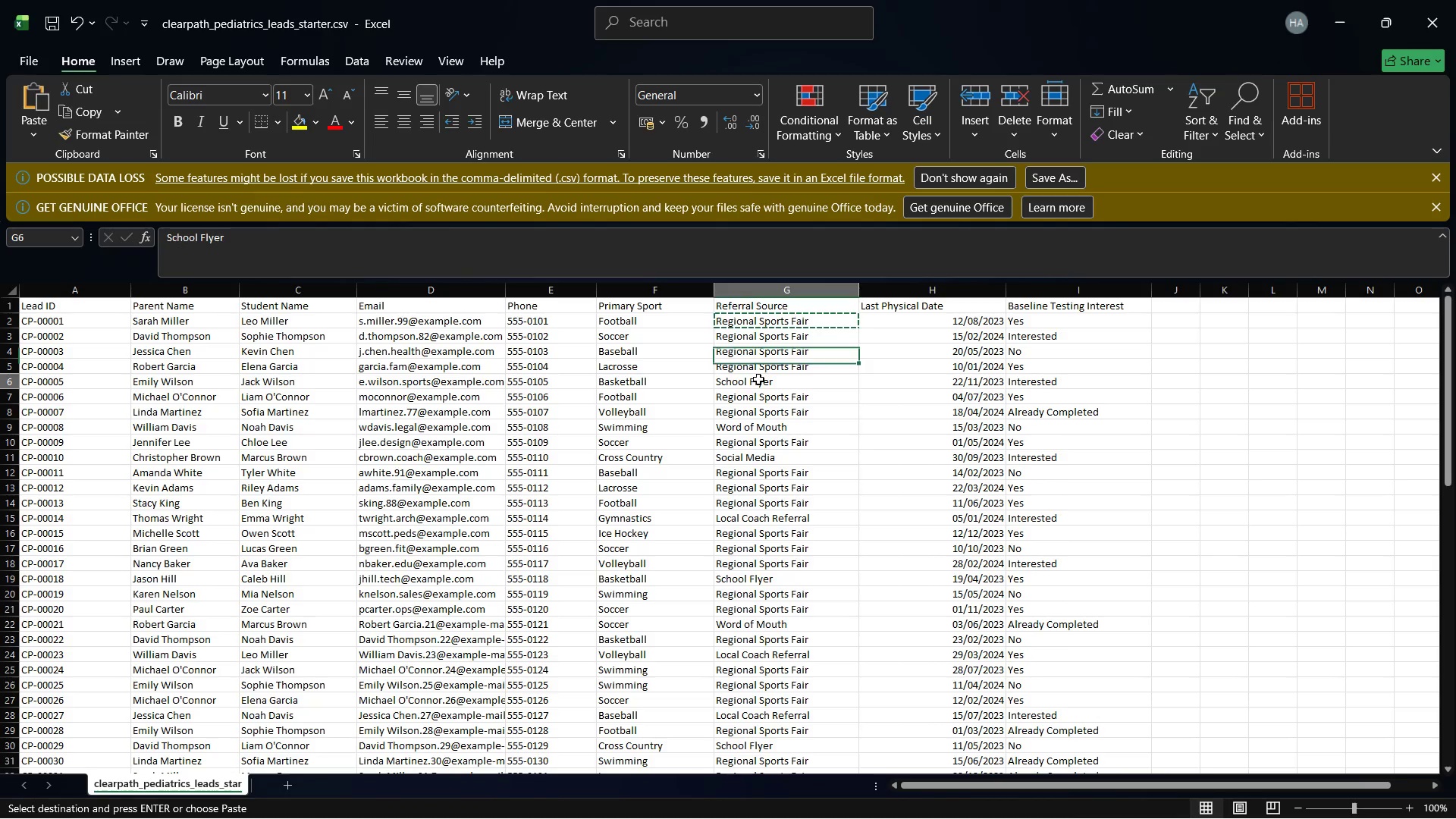 
key(Control+C)
 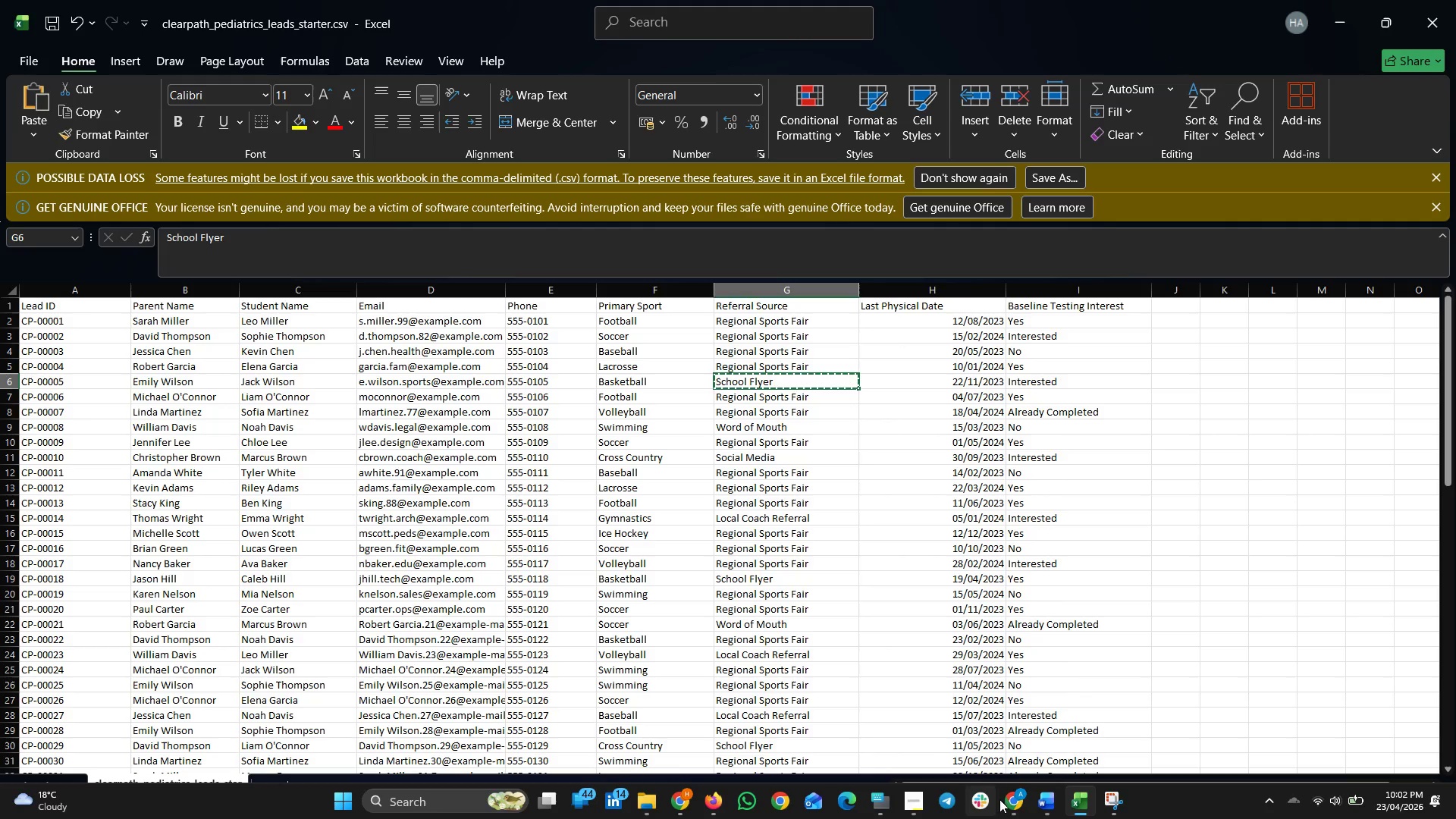 
left_click([1006, 799])
 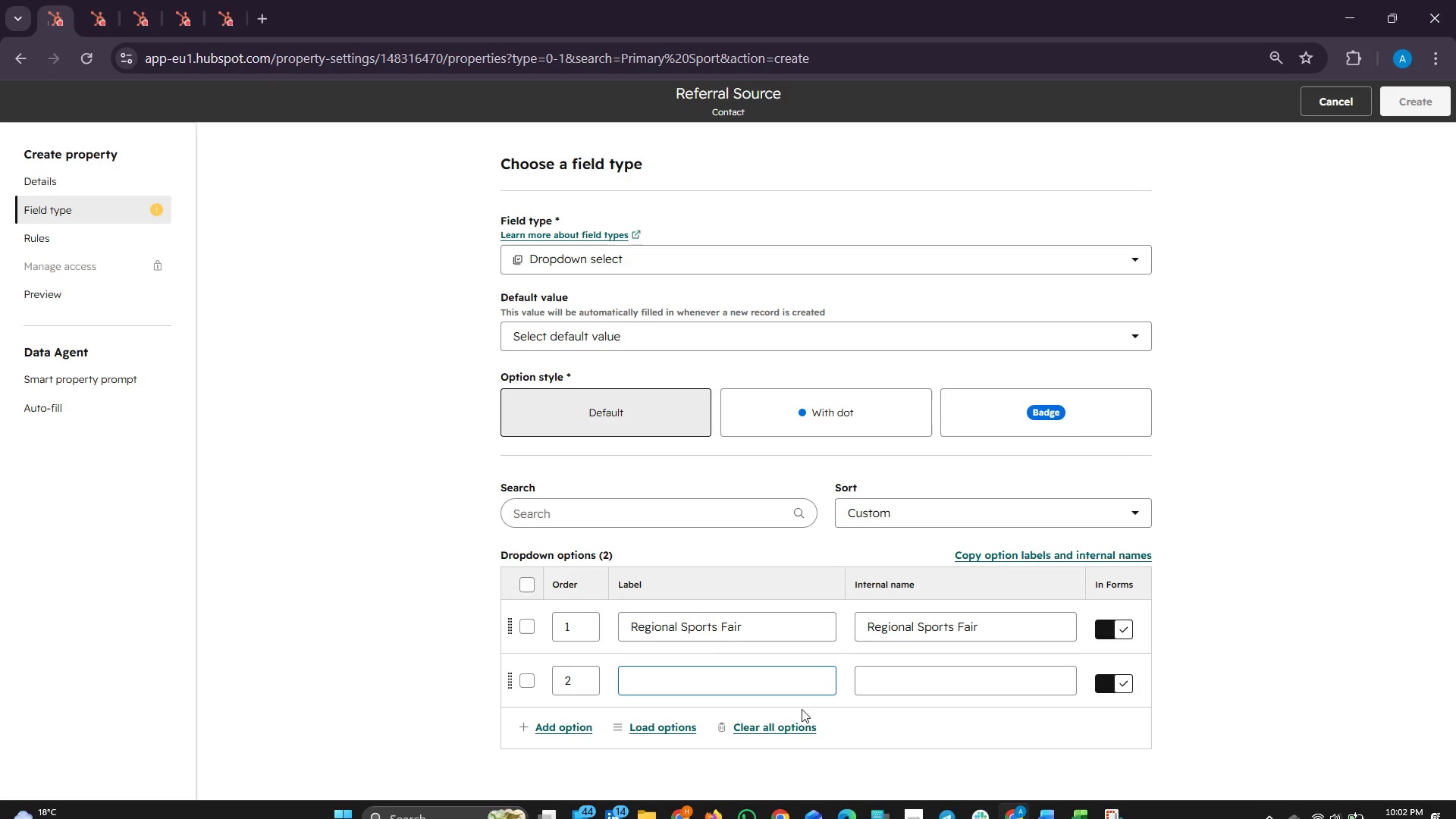 
key(Control+V)
 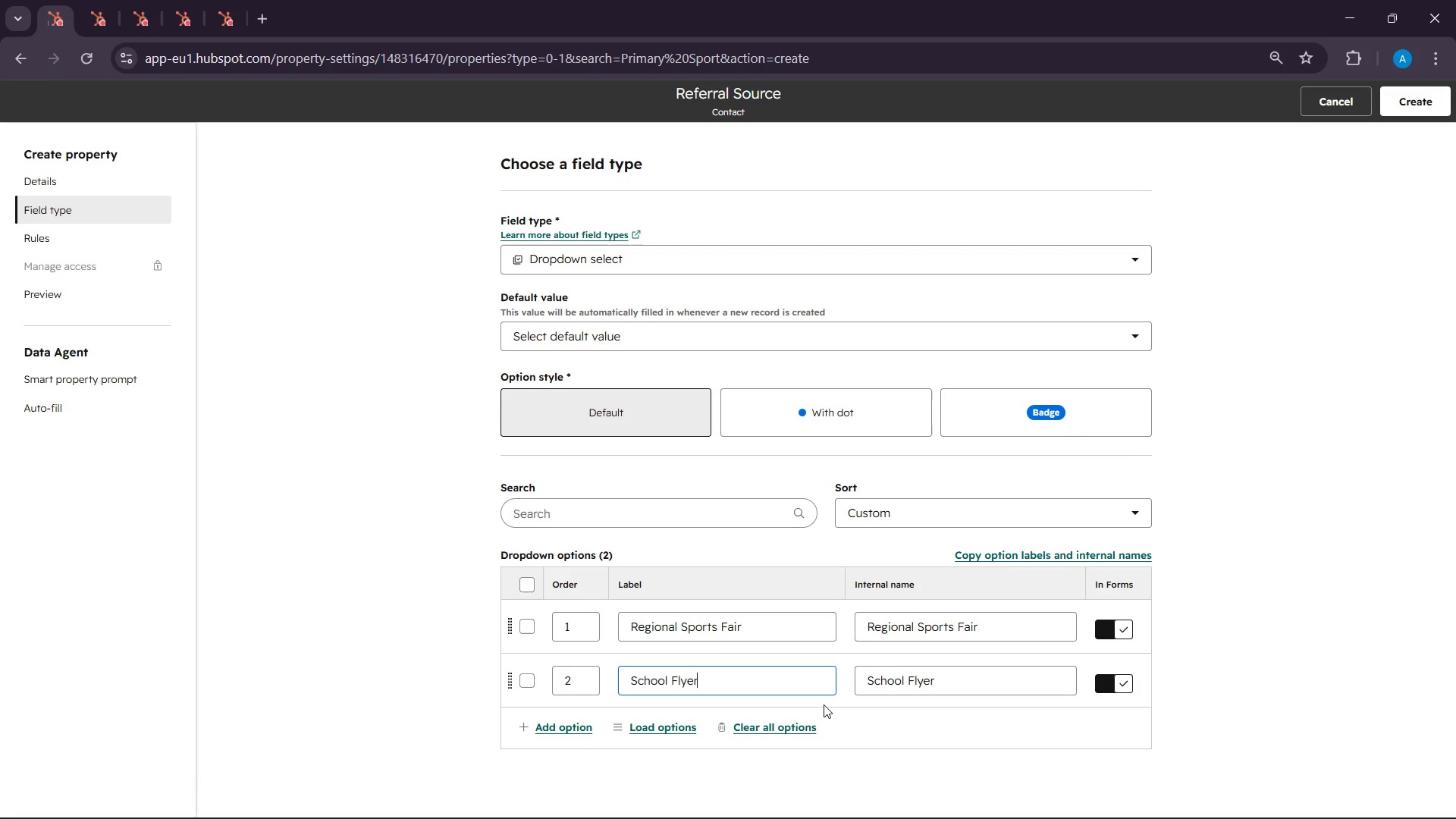 
scroll: coordinate [824, 704], scroll_direction: down, amount: 2.0
 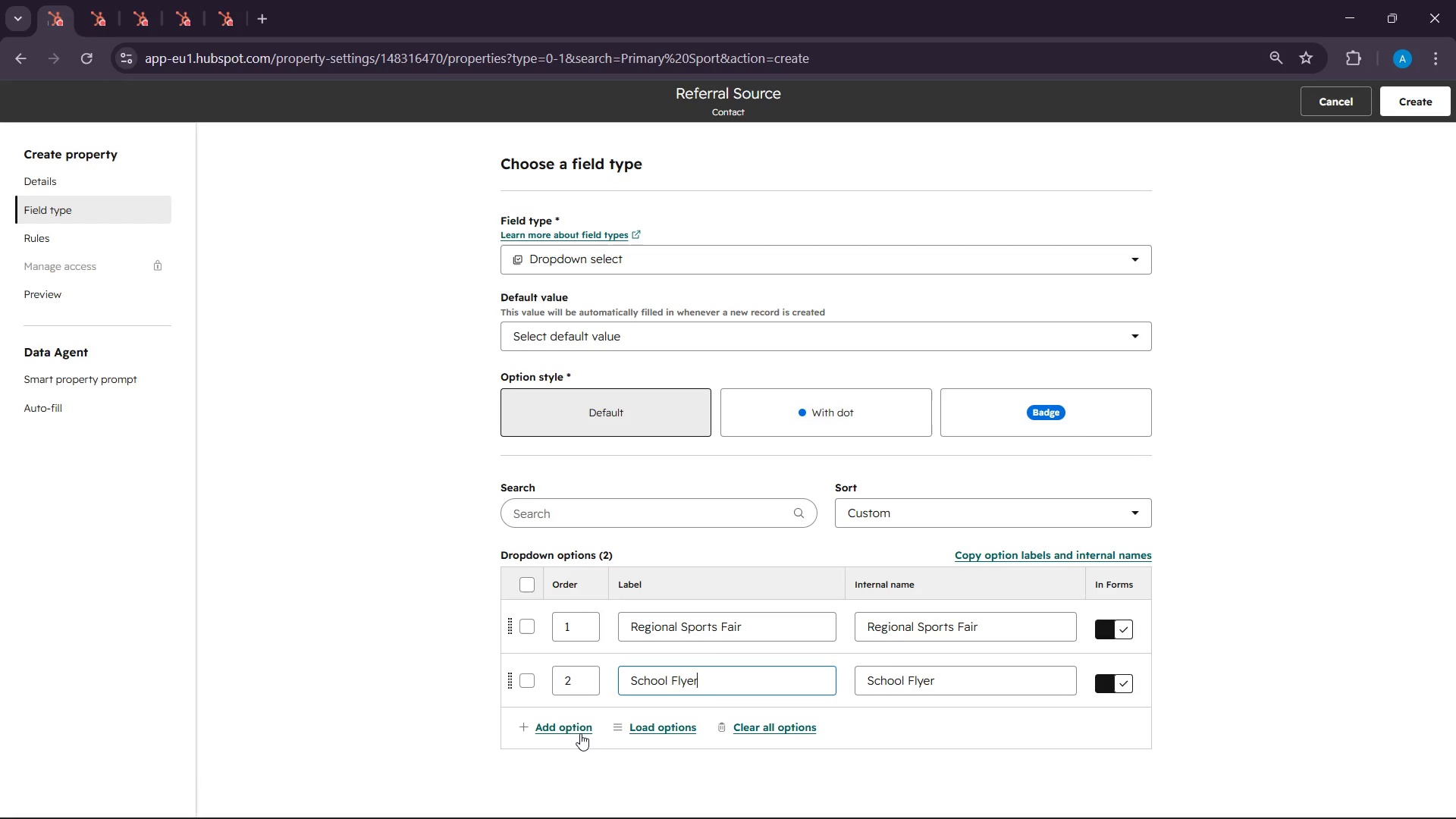 
left_click([579, 733])
 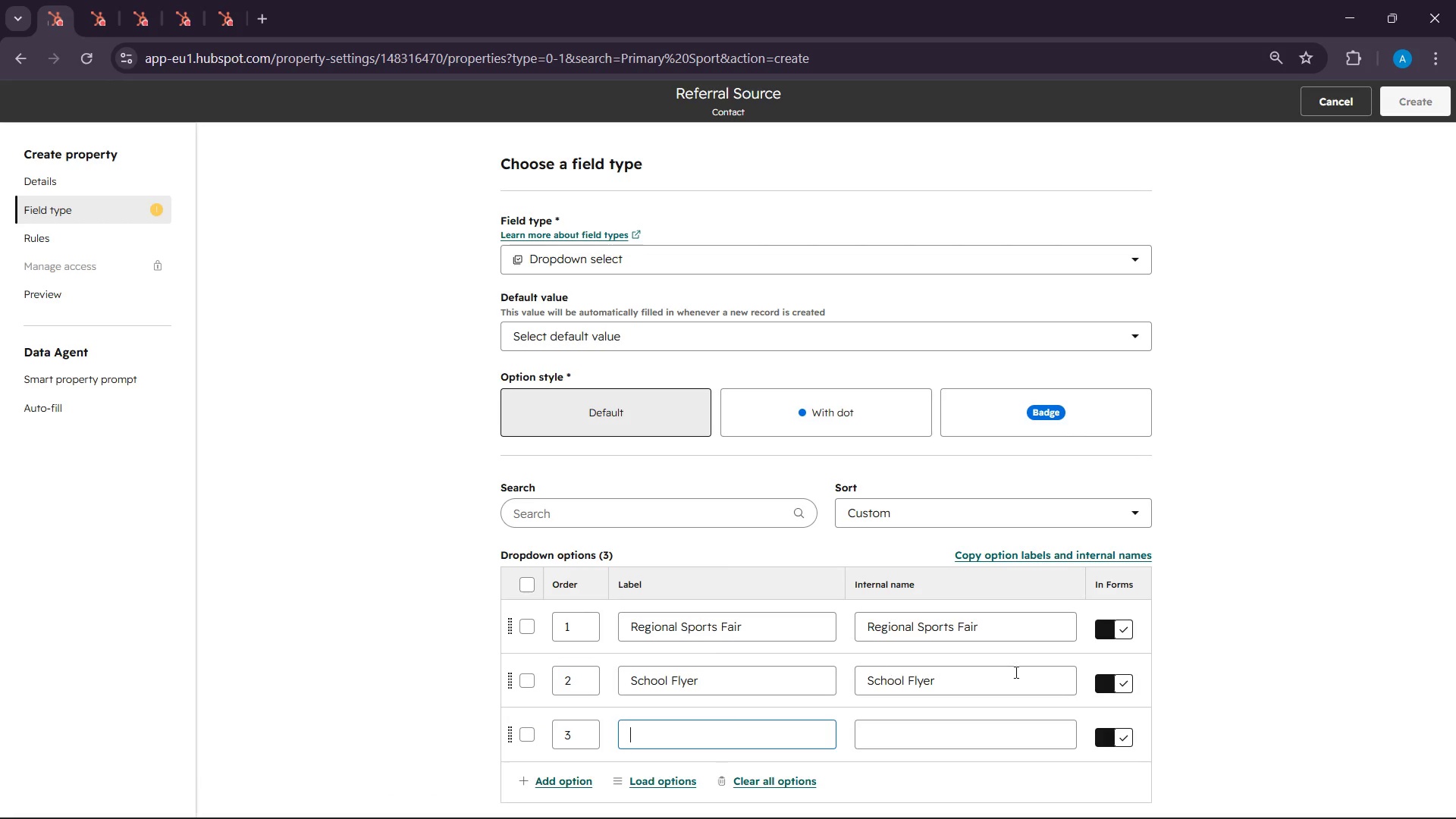 
scroll: coordinate [1048, 670], scroll_direction: down, amount: 4.0
 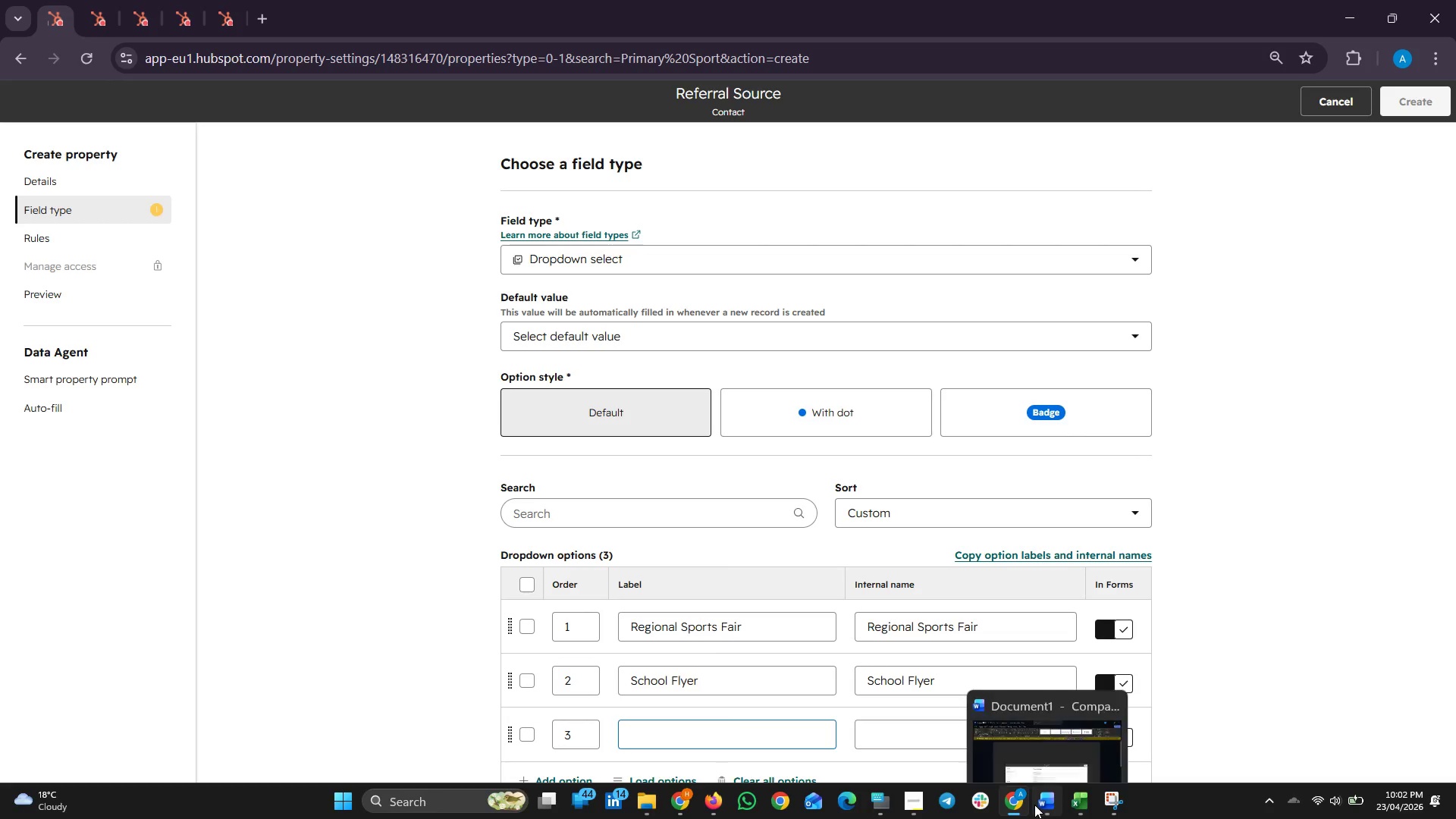 
left_click([1013, 805])
 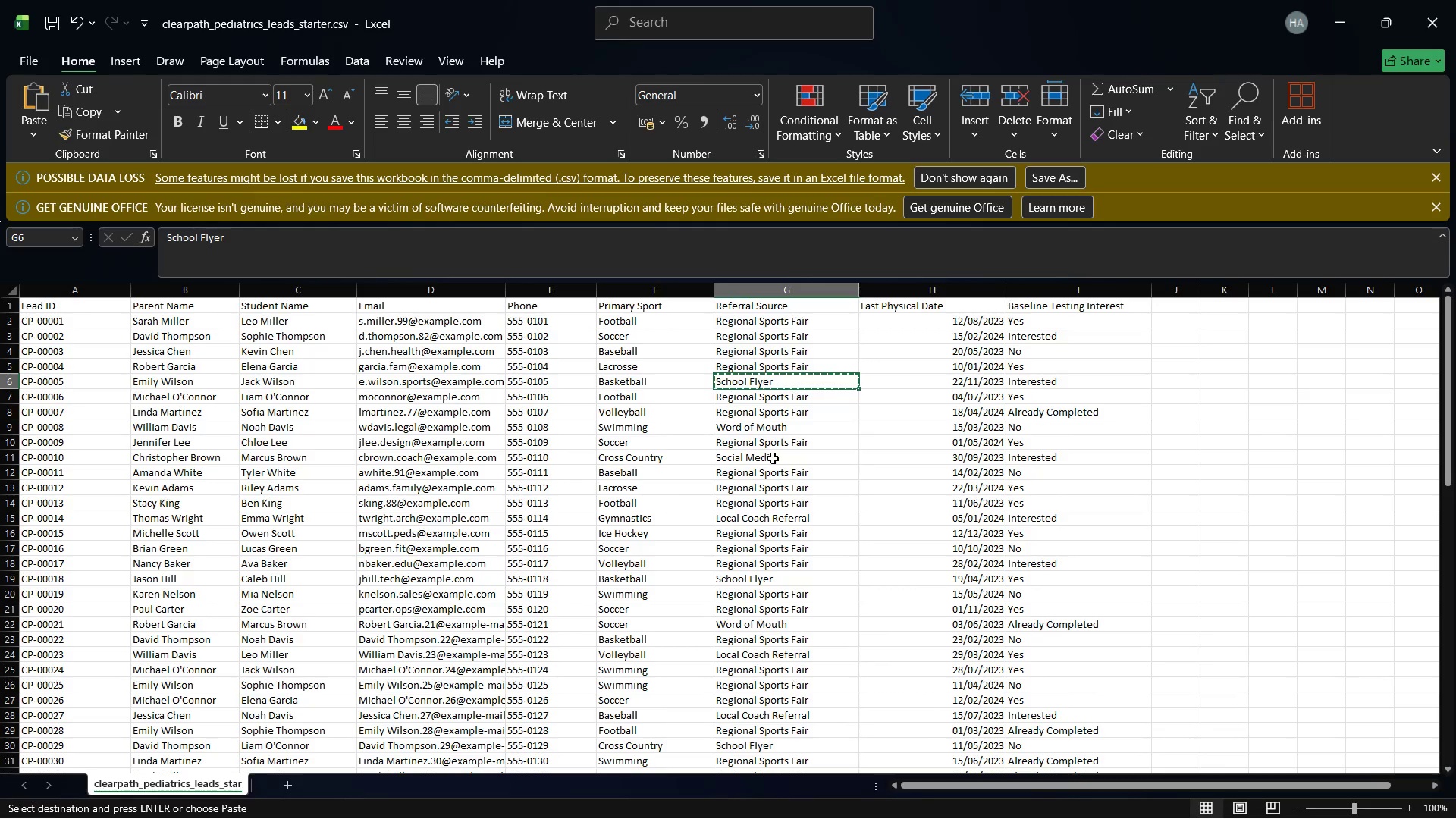 
left_click([768, 431])
 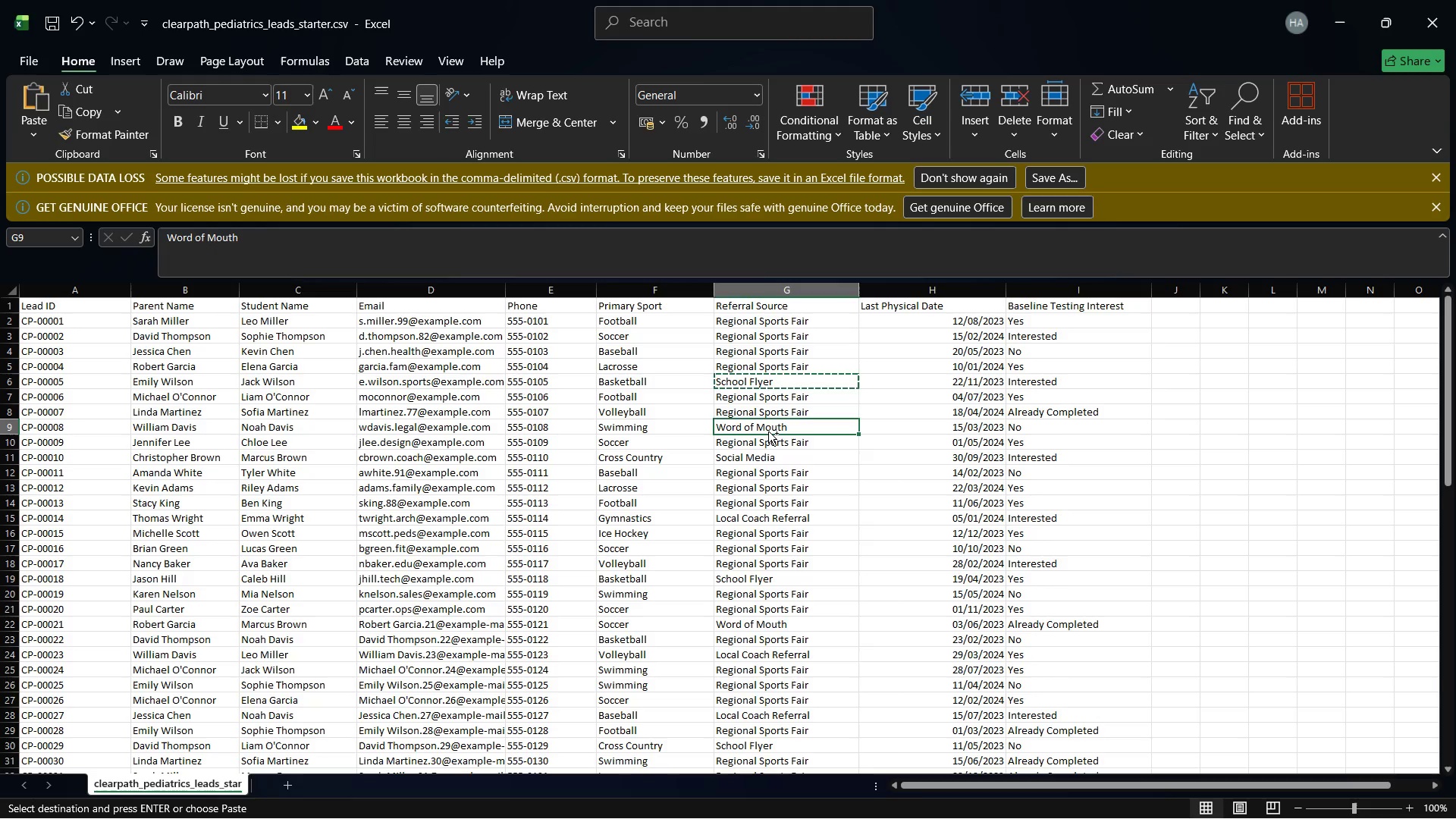 
key(Control+C)
 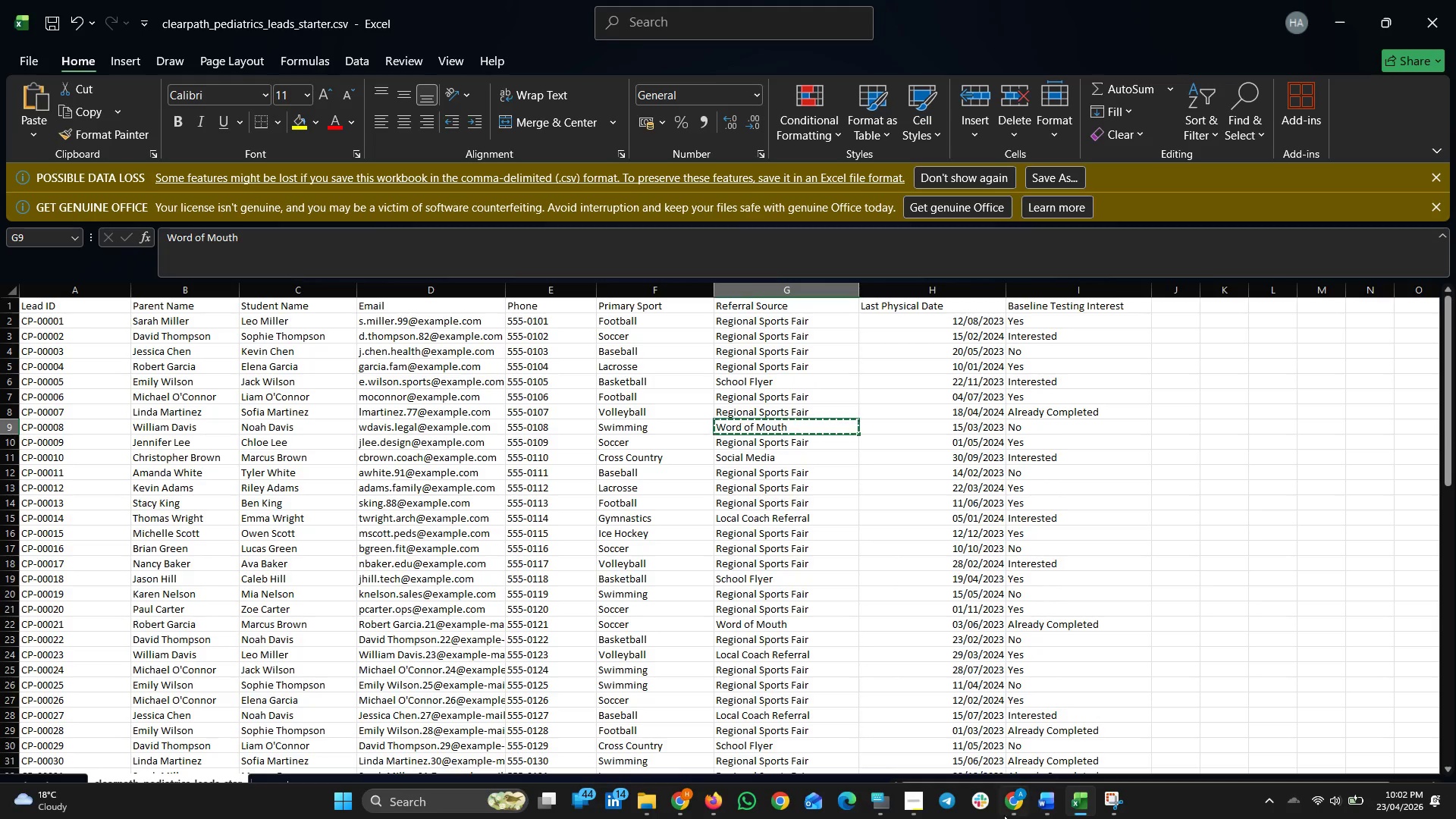 
left_click([1009, 798])
 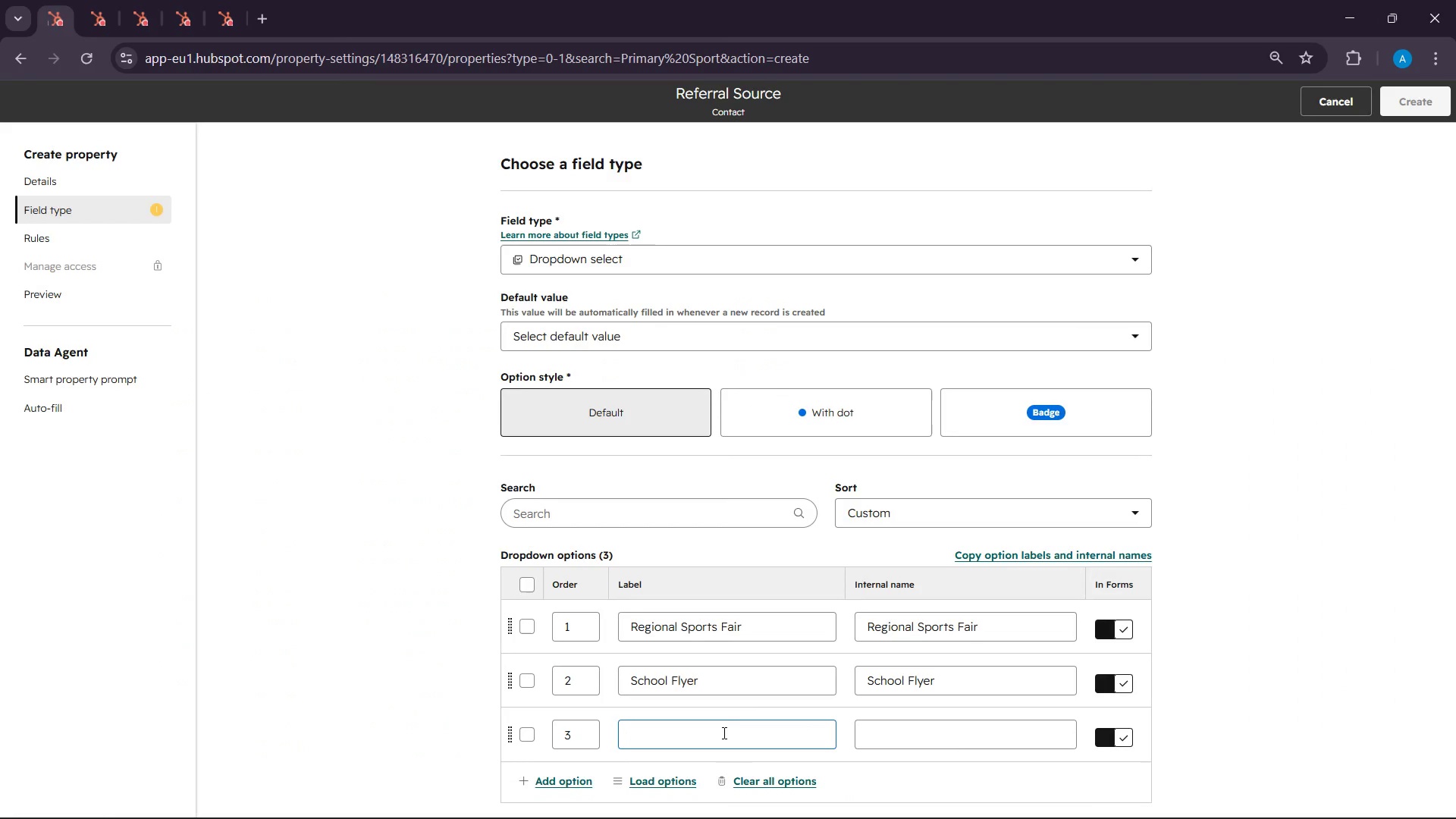 
key(Control+V)
 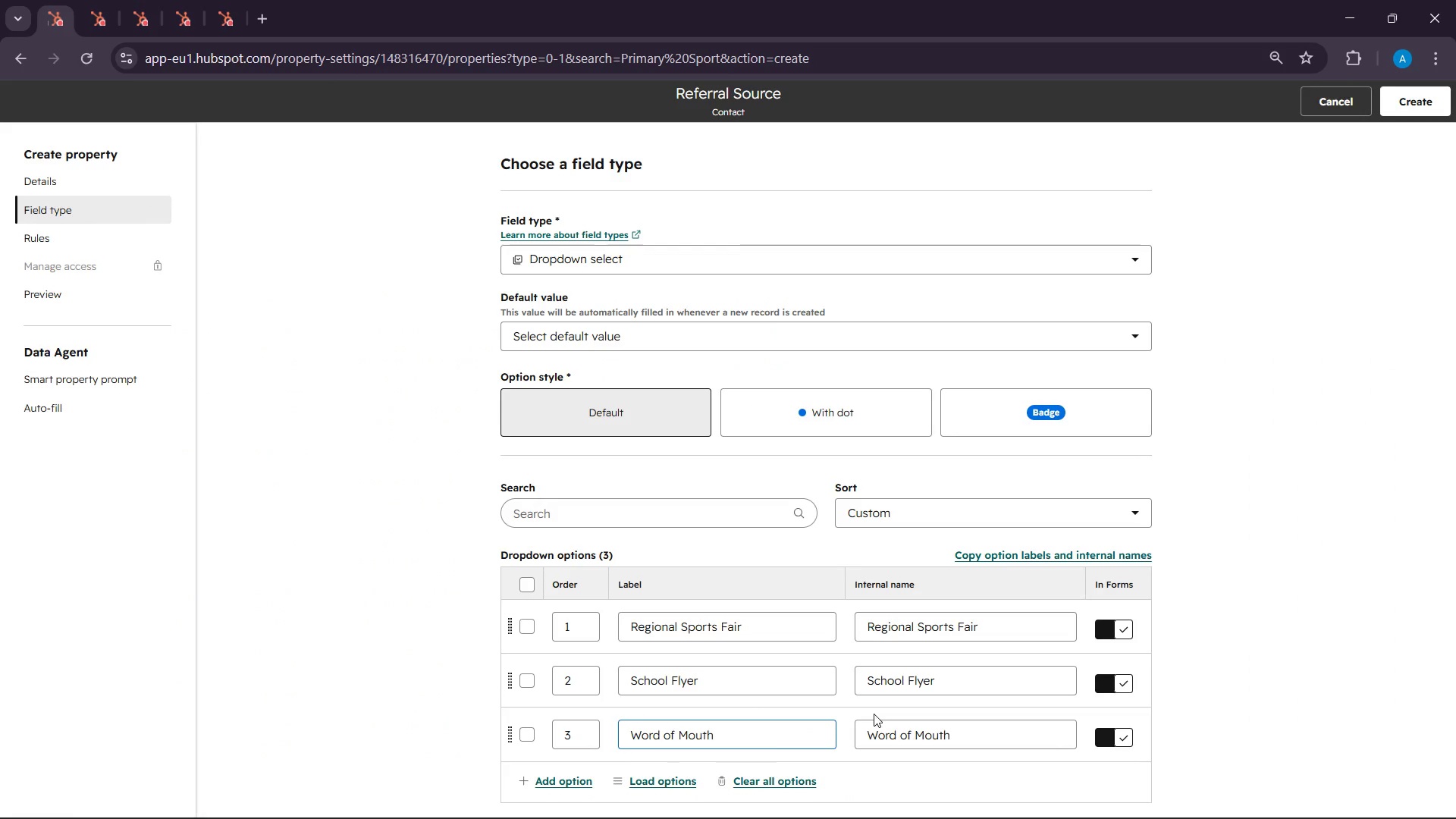 
scroll: coordinate [874, 714], scroll_direction: down, amount: 1.0
 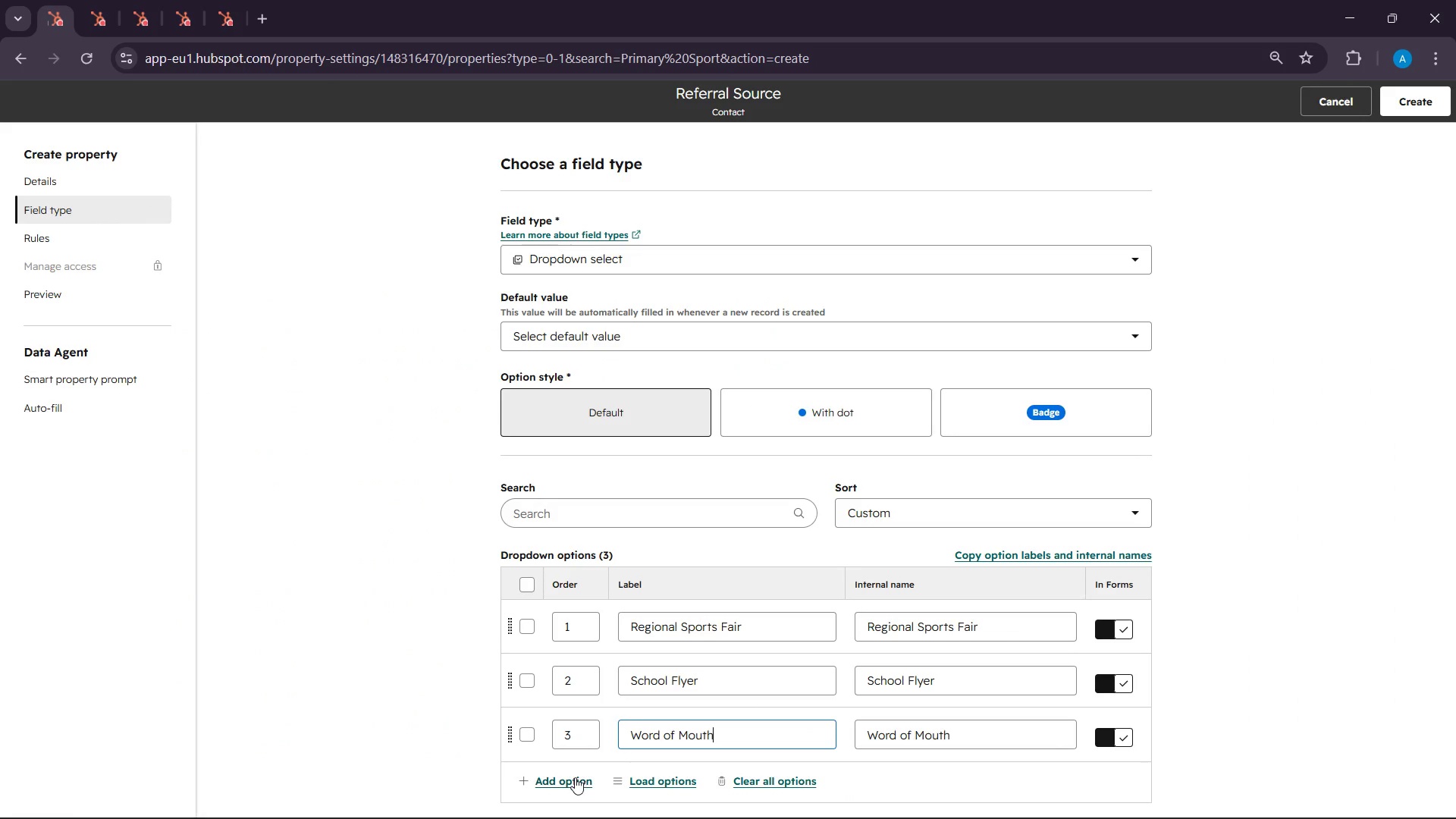 
left_click([575, 777])
 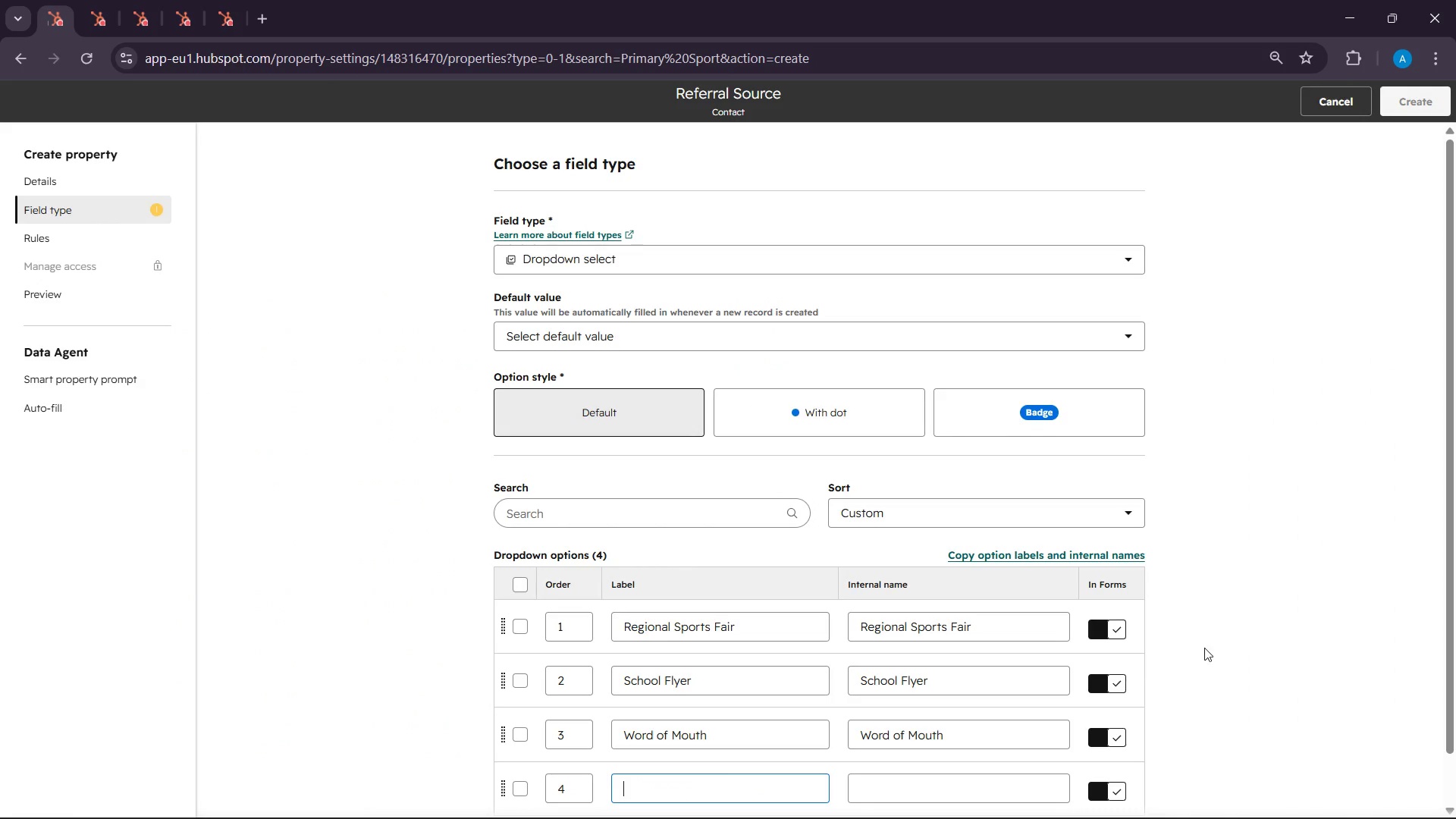 
scroll: coordinate [1207, 646], scroll_direction: down, amount: 4.0
 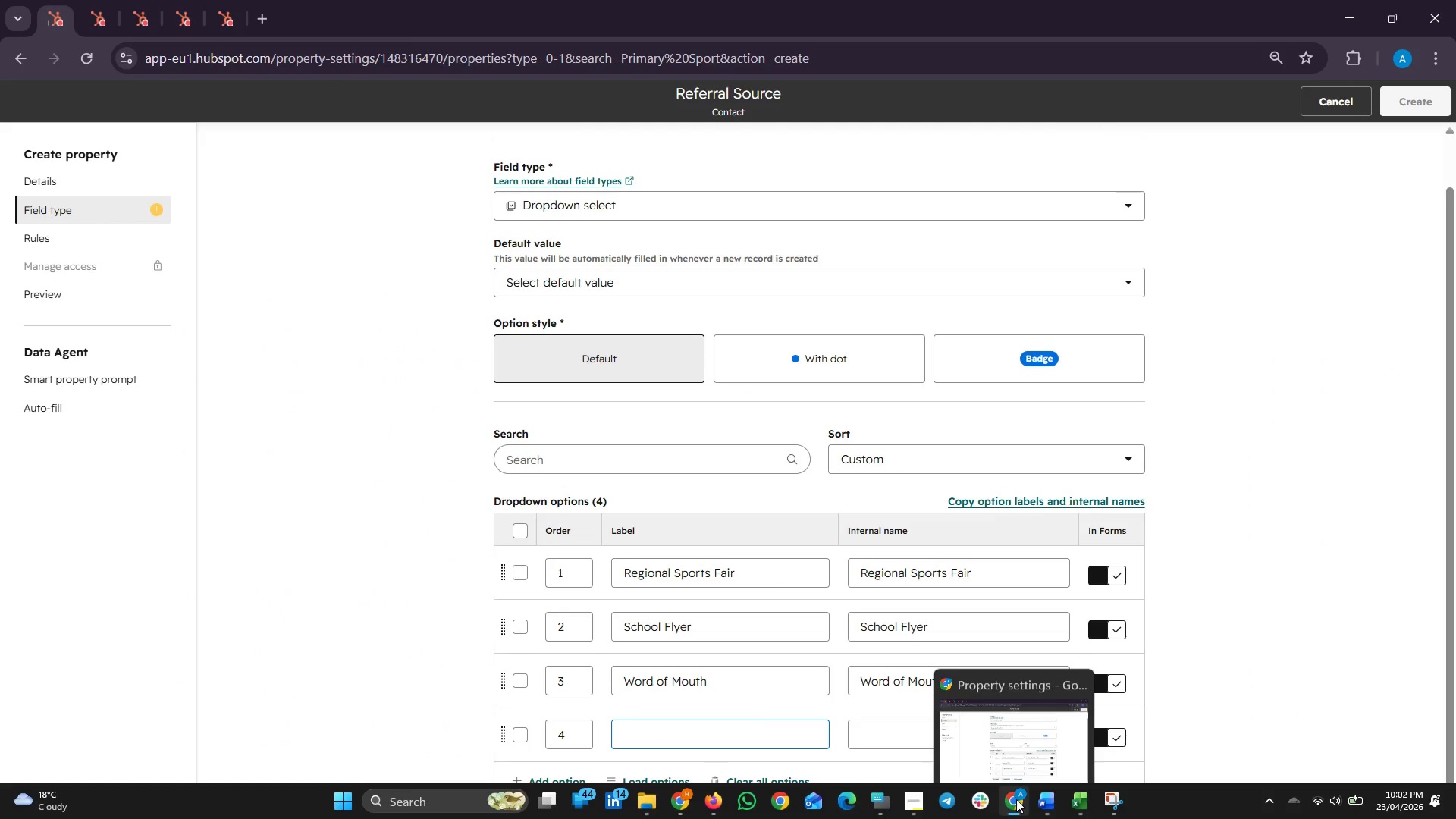 
left_click([1016, 799])
 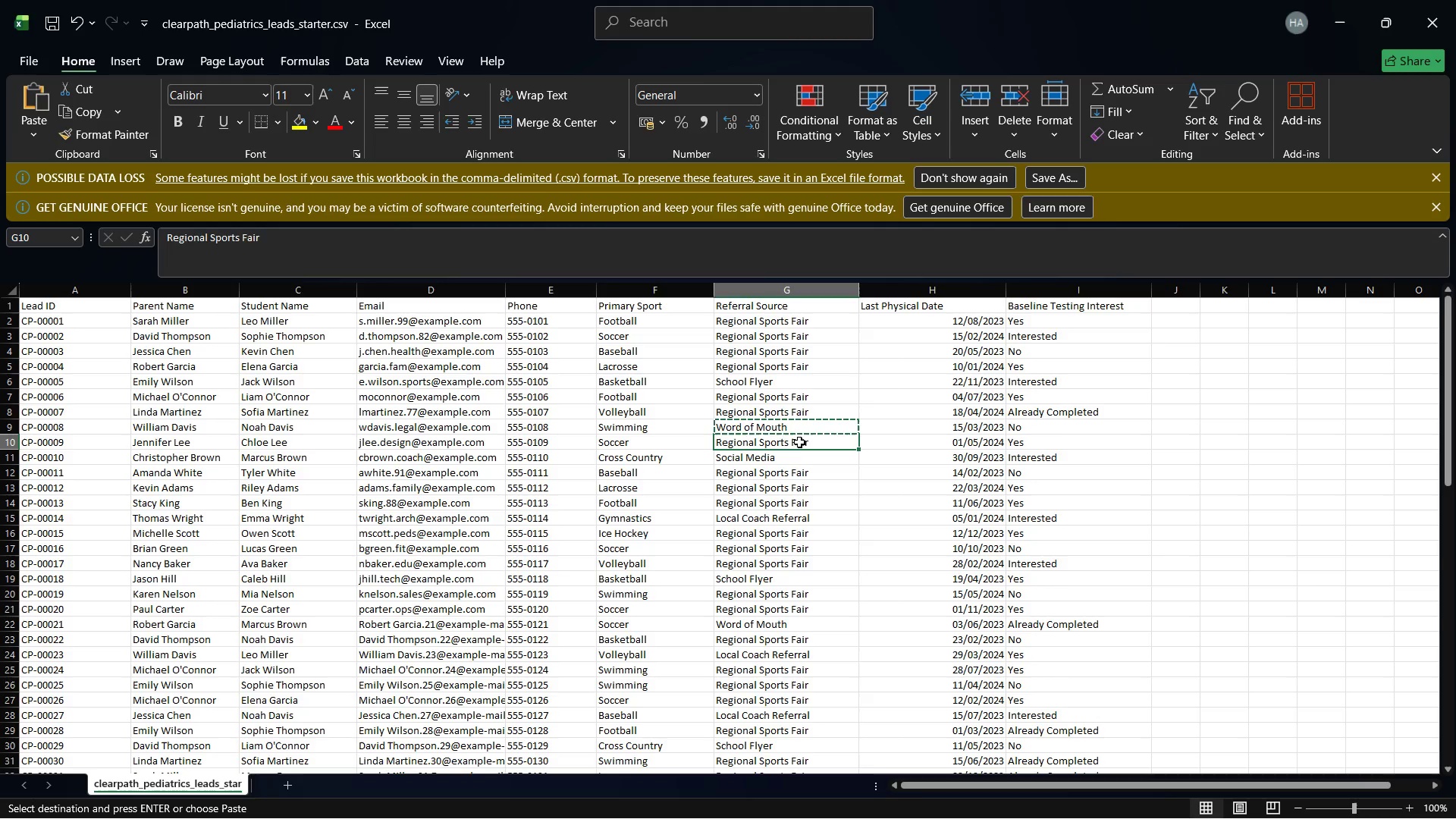 
left_click([790, 460])
 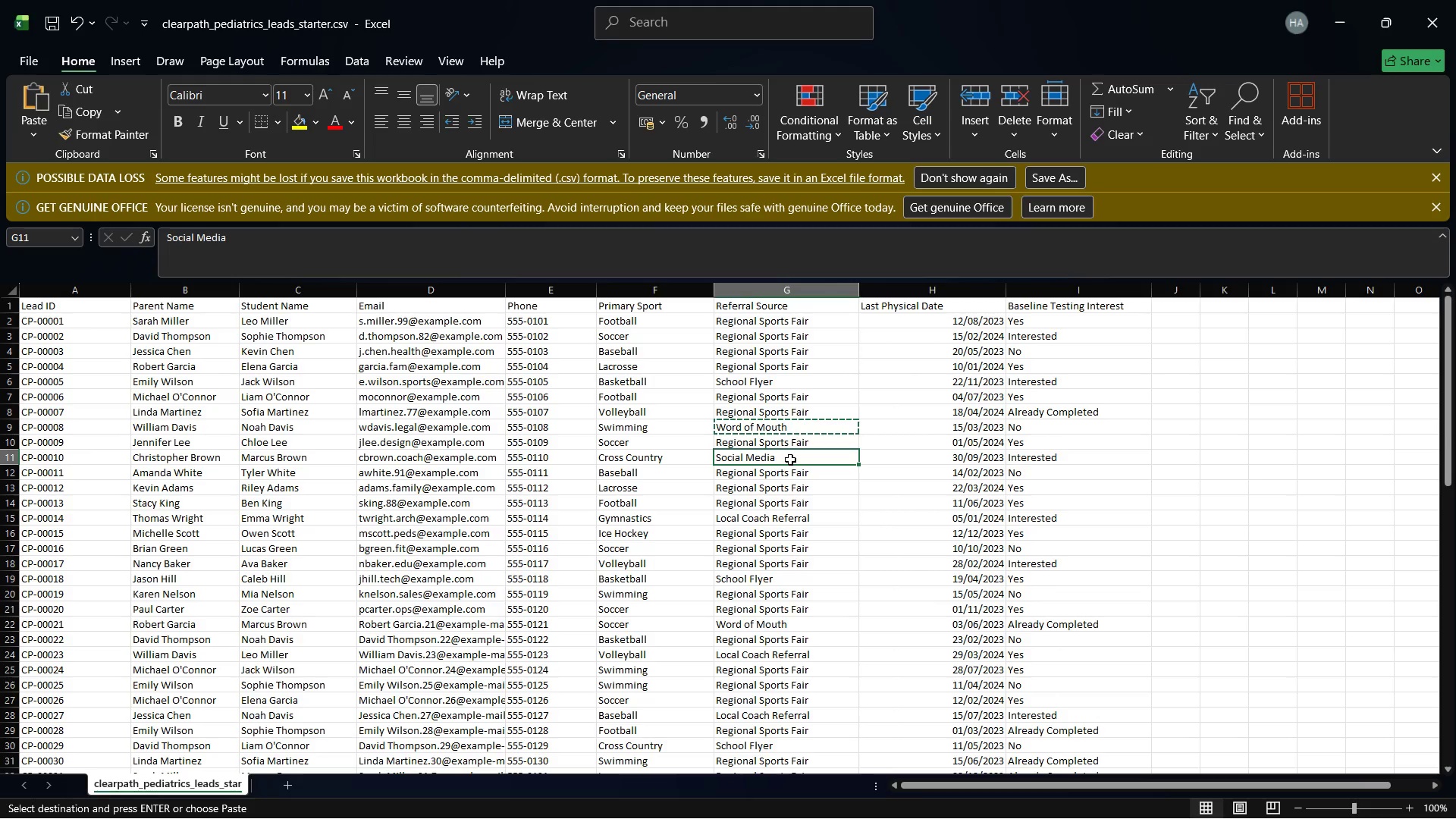 
key(Control+C)
 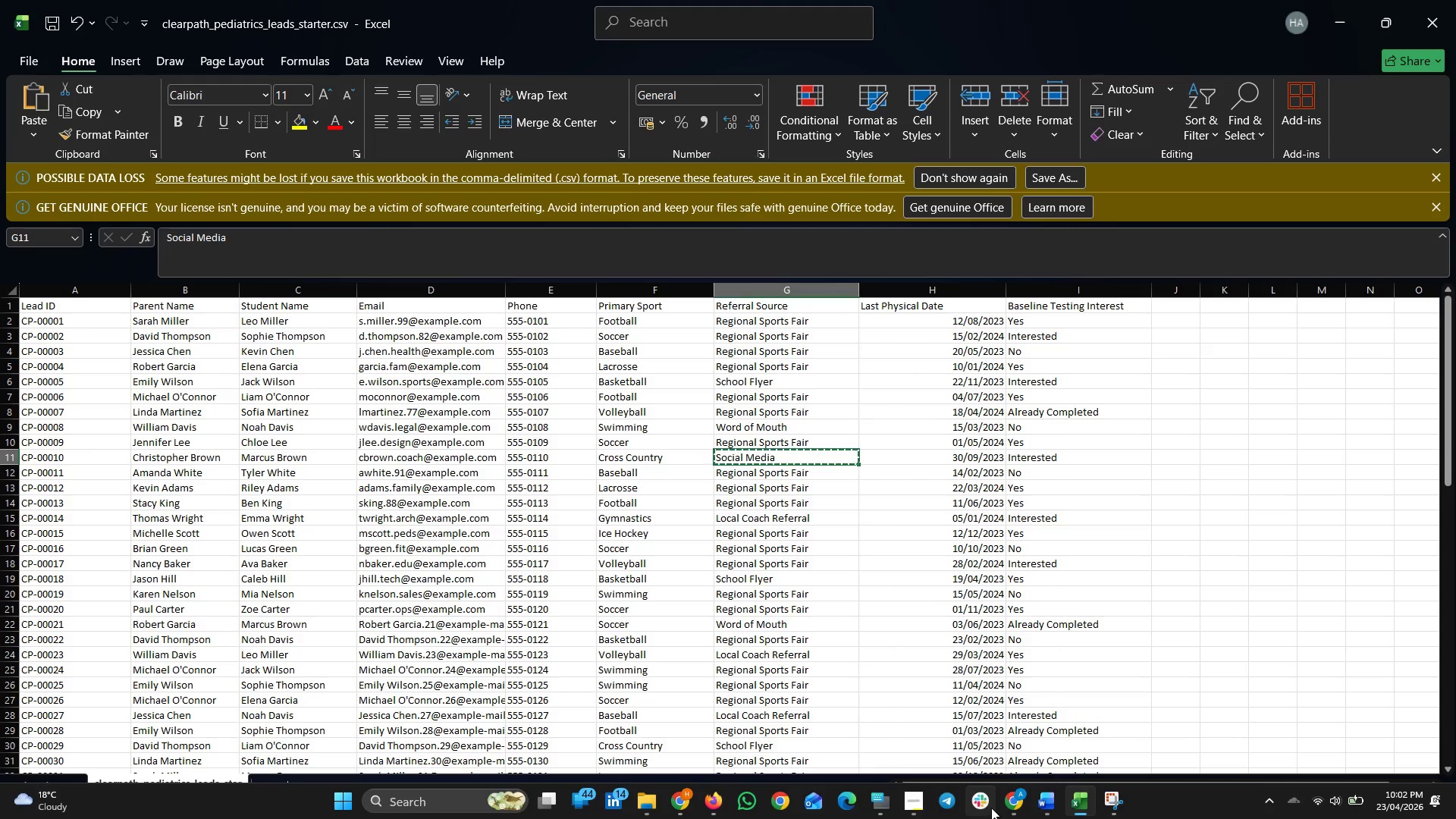 
left_click([1010, 801])
 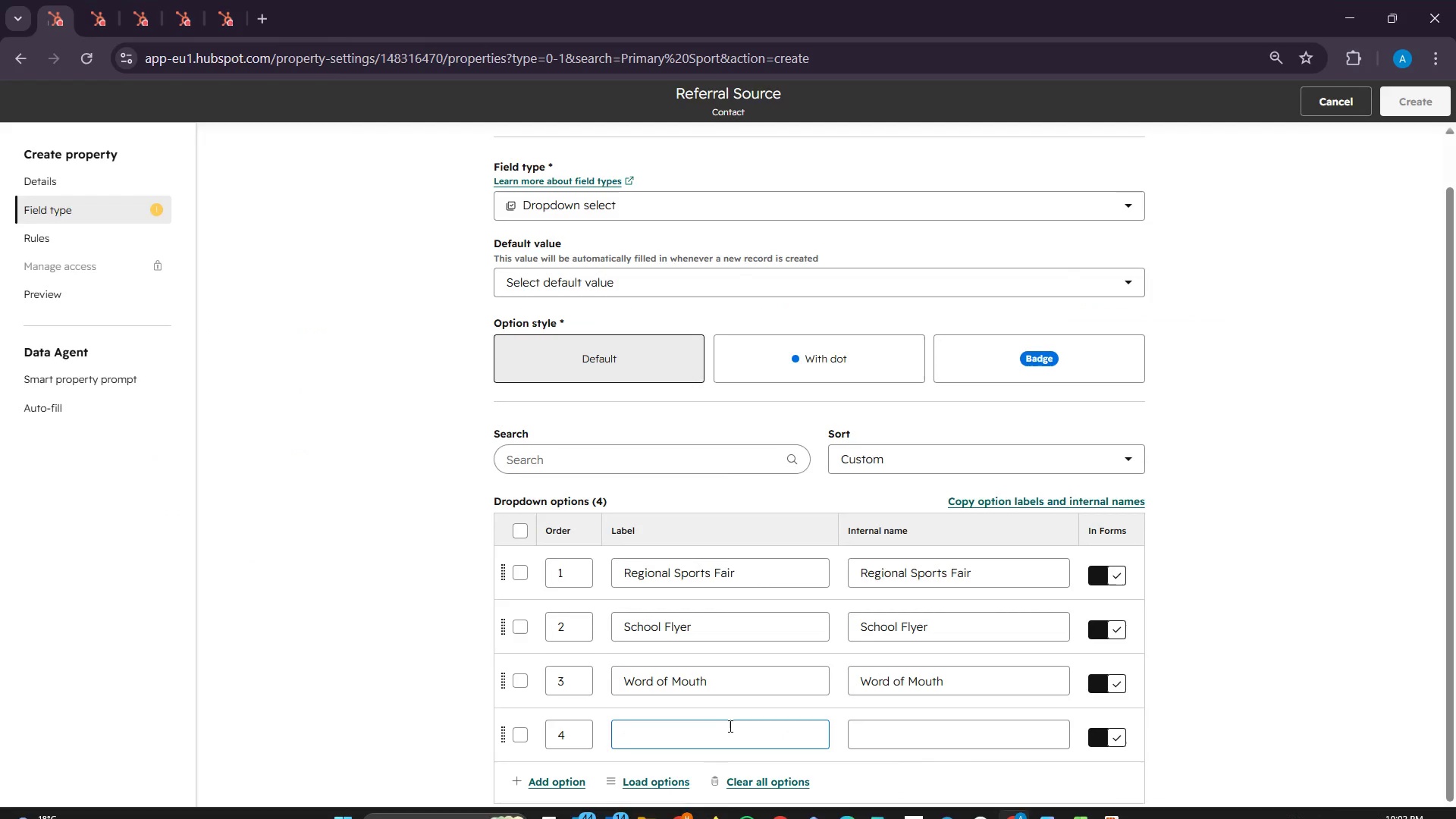 
key(Control+V)
 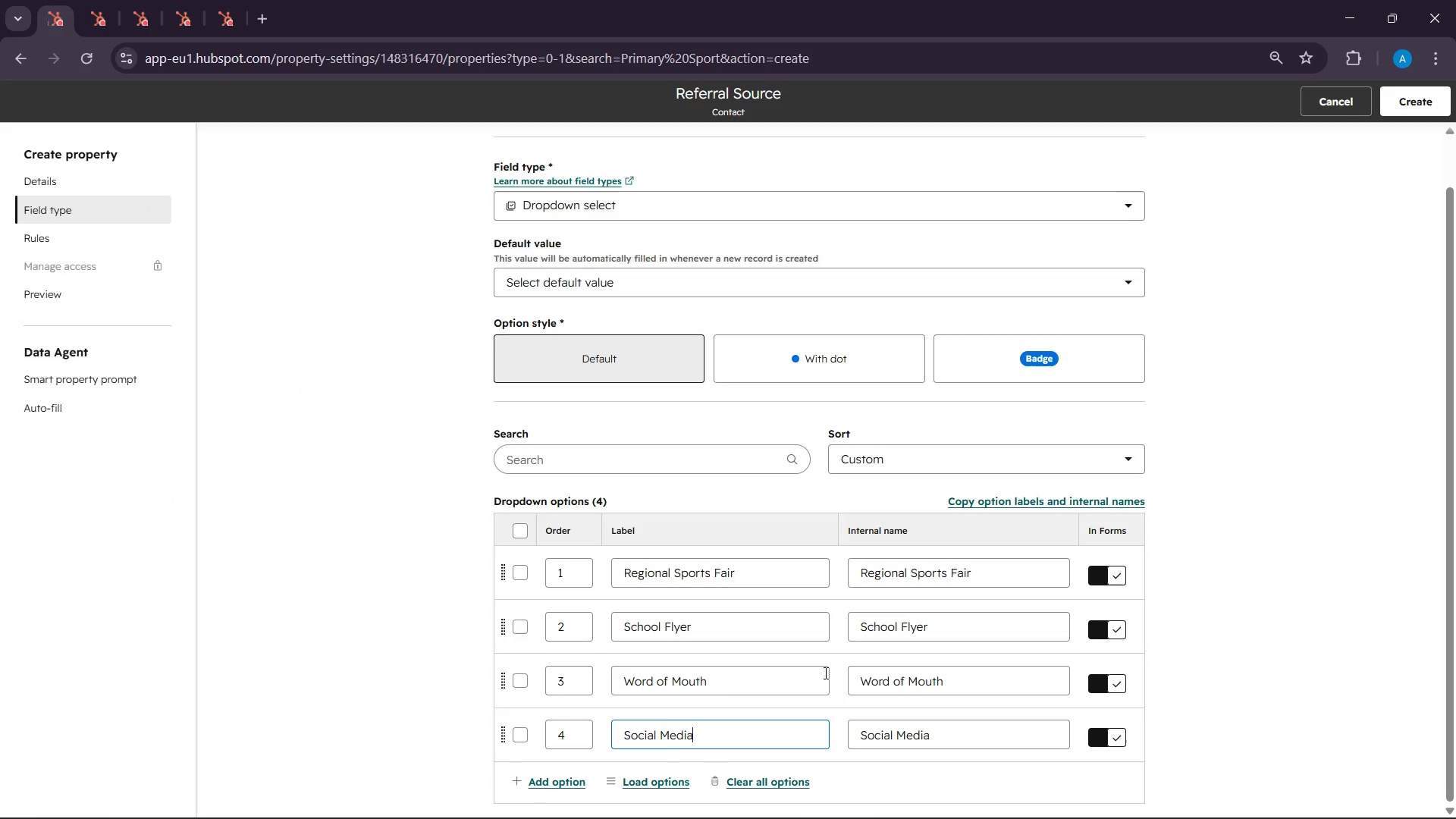 
scroll: coordinate [824, 673], scroll_direction: down, amount: 3.0
 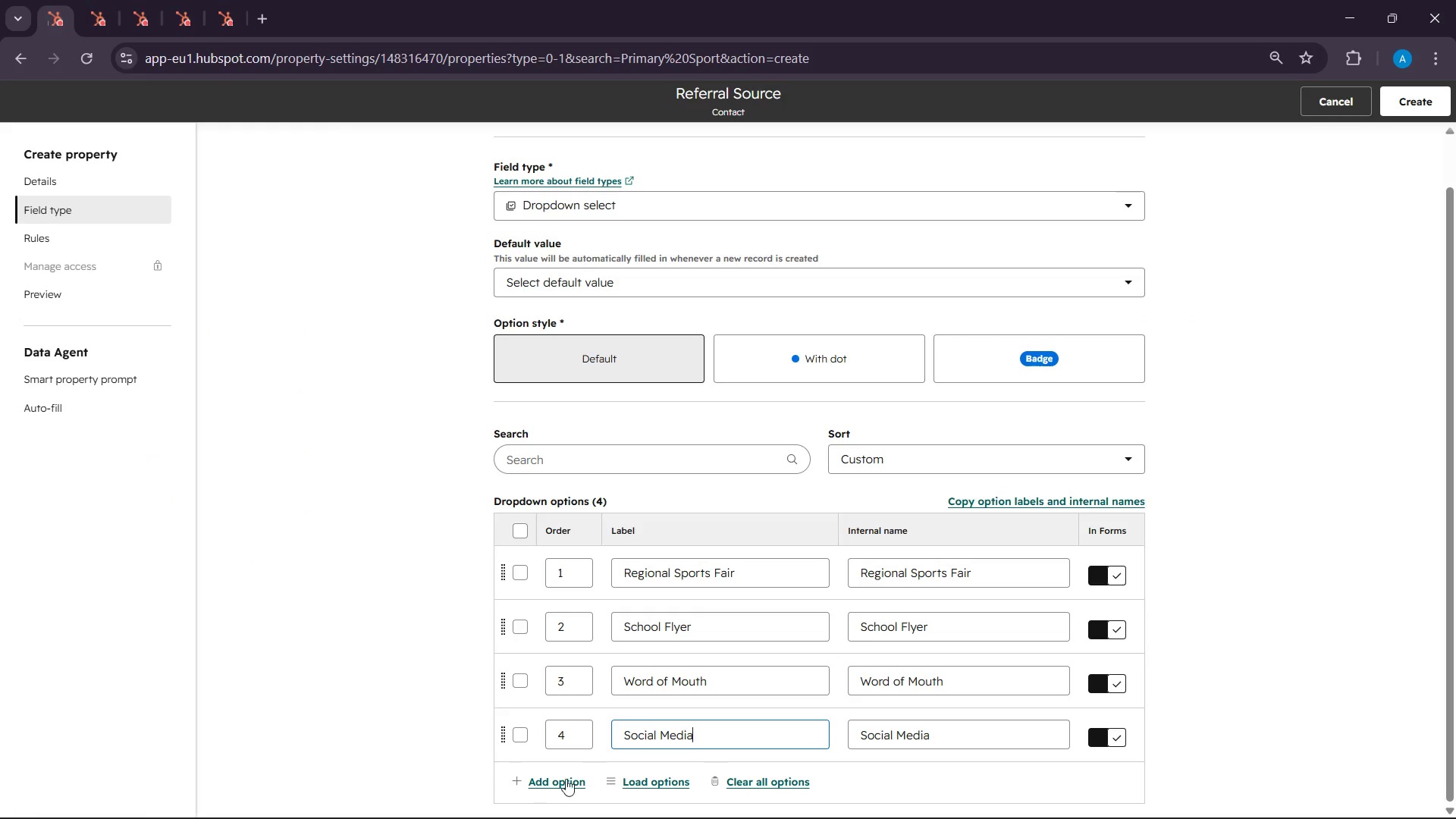 
left_click([558, 779])
 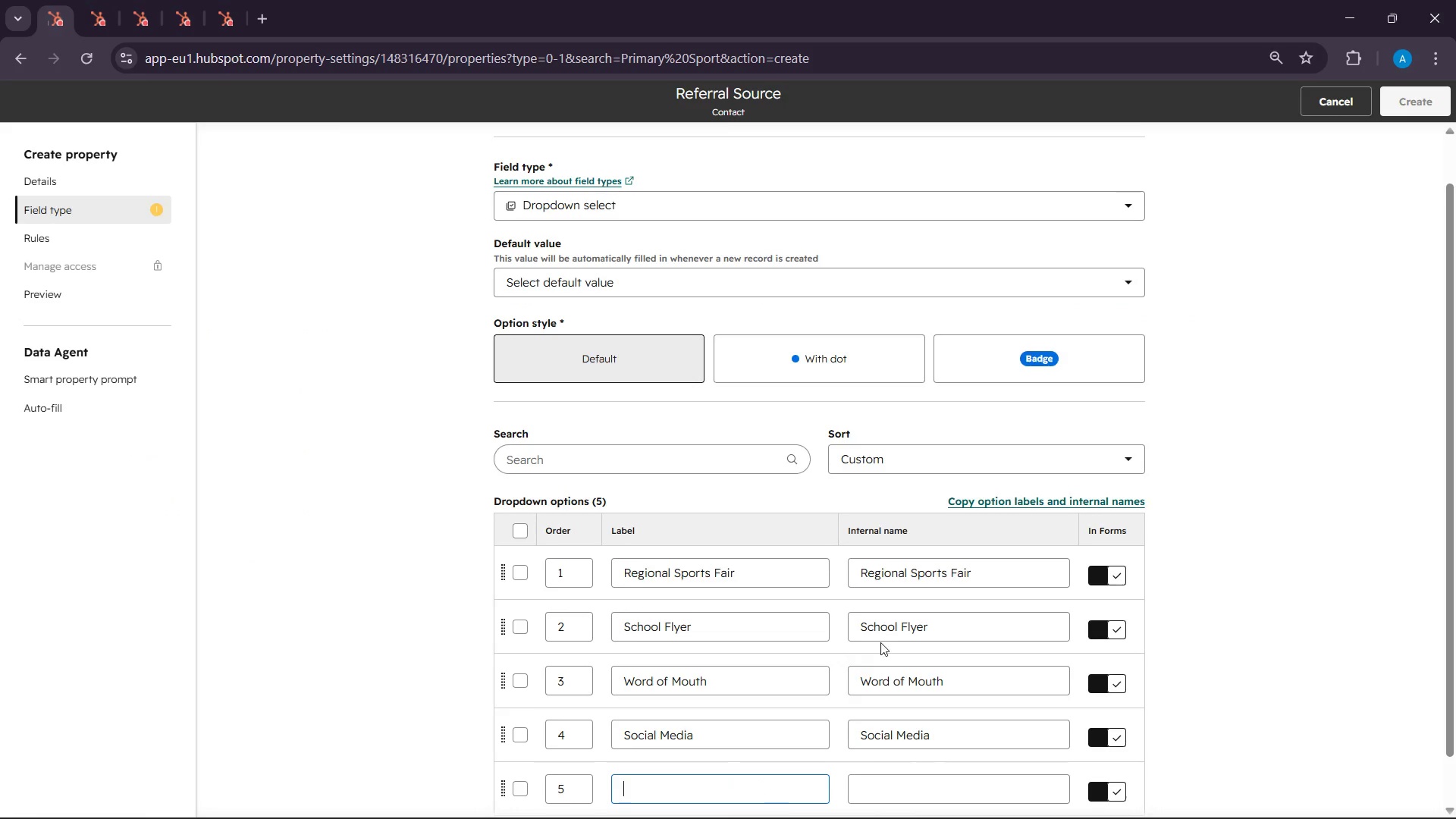 
scroll: coordinate [845, 643], scroll_direction: down, amount: 8.0
 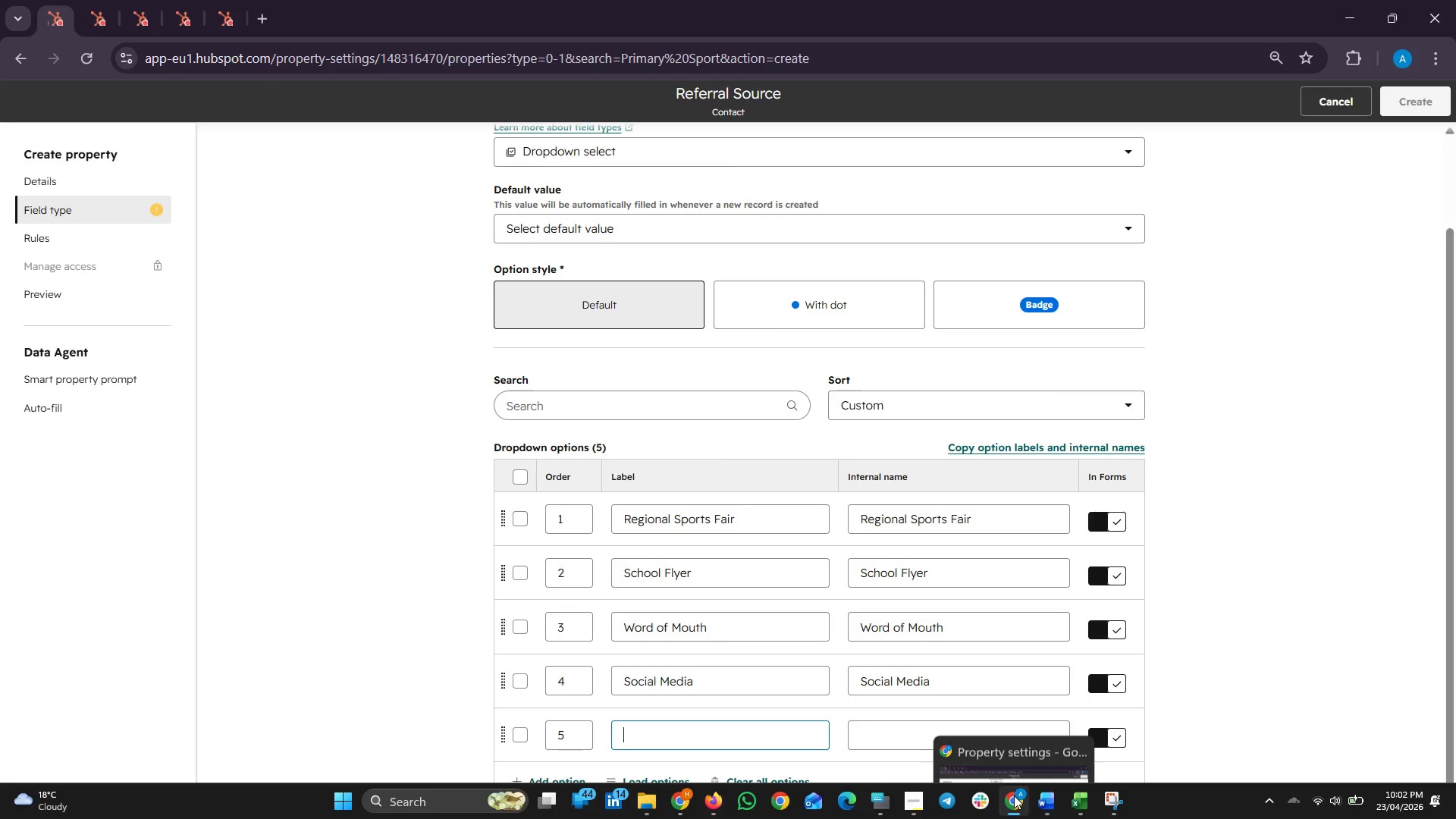 
left_click([1014, 795])
 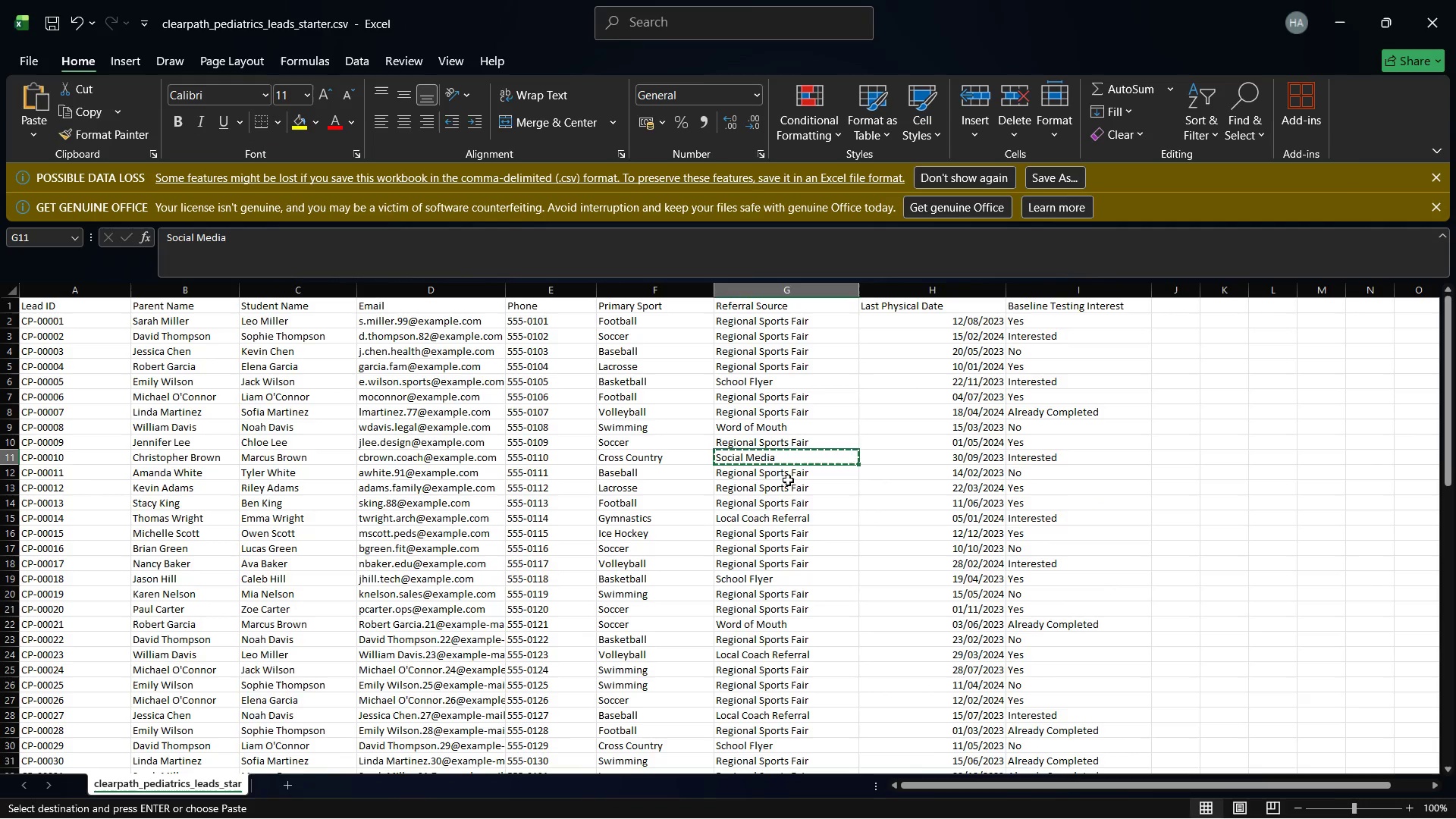 
scroll: coordinate [801, 499], scroll_direction: down, amount: 1.0
 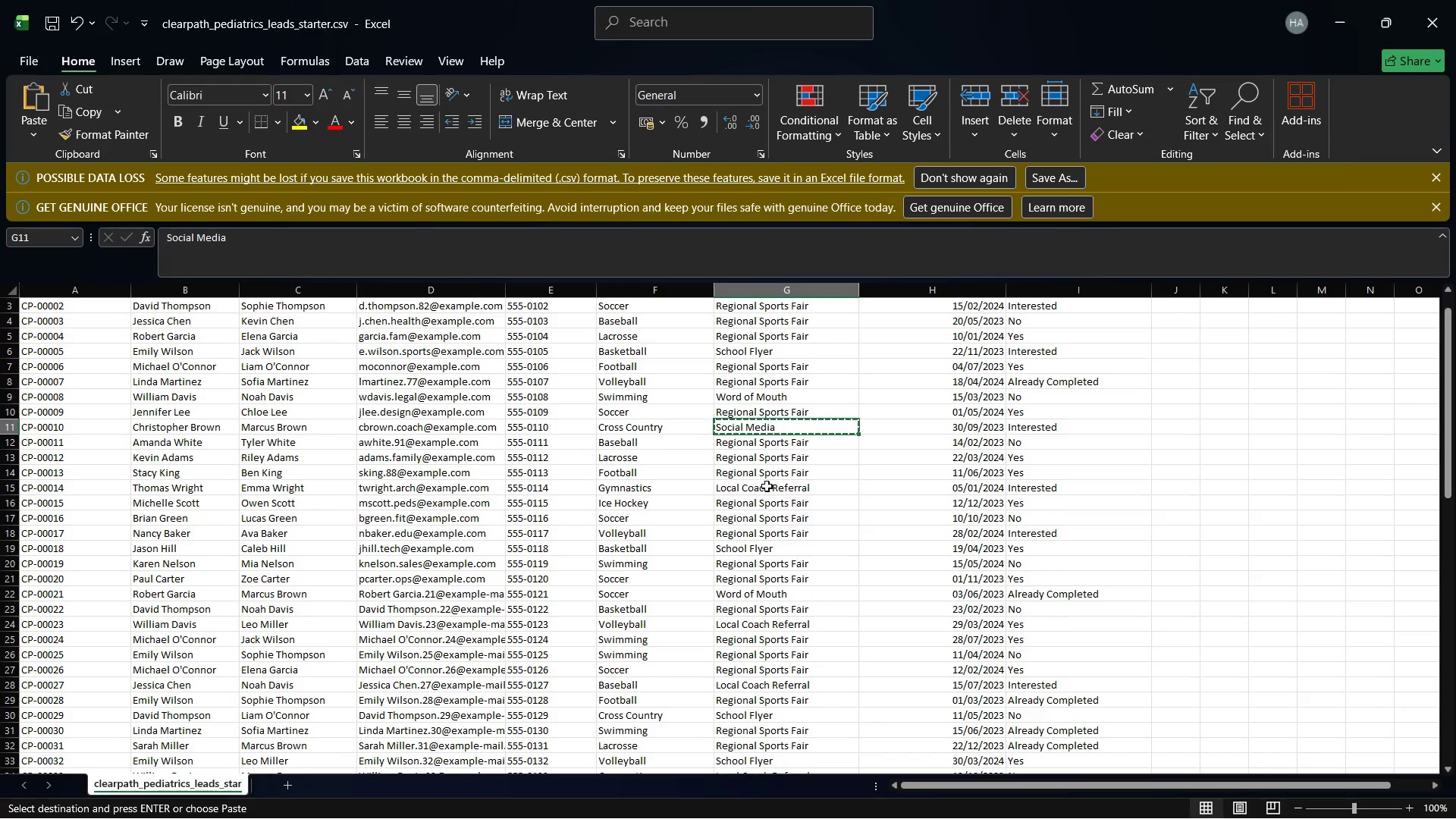 
left_click([786, 486])
 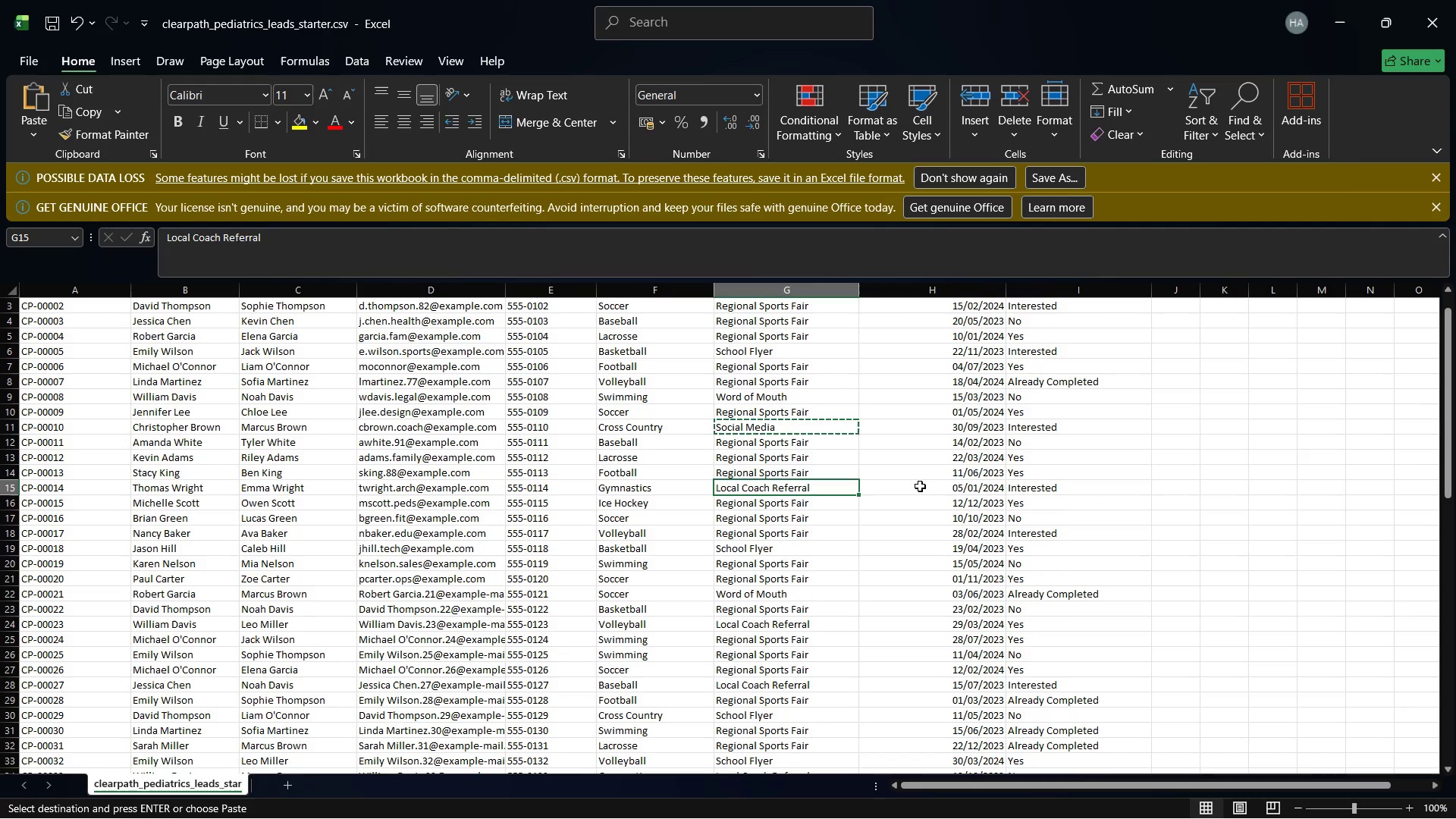 
key(Control+C)
 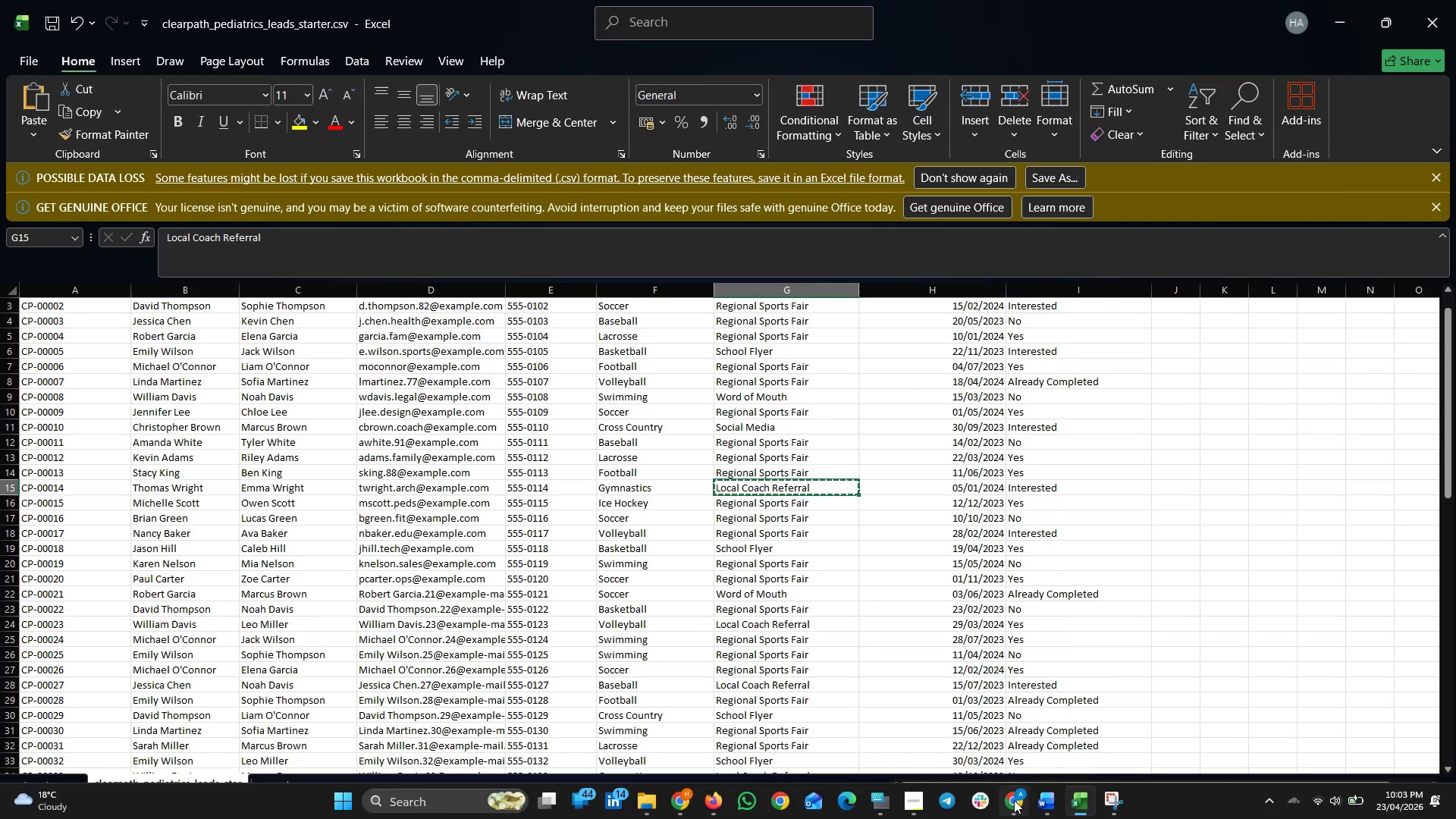 
left_click([1014, 799])
 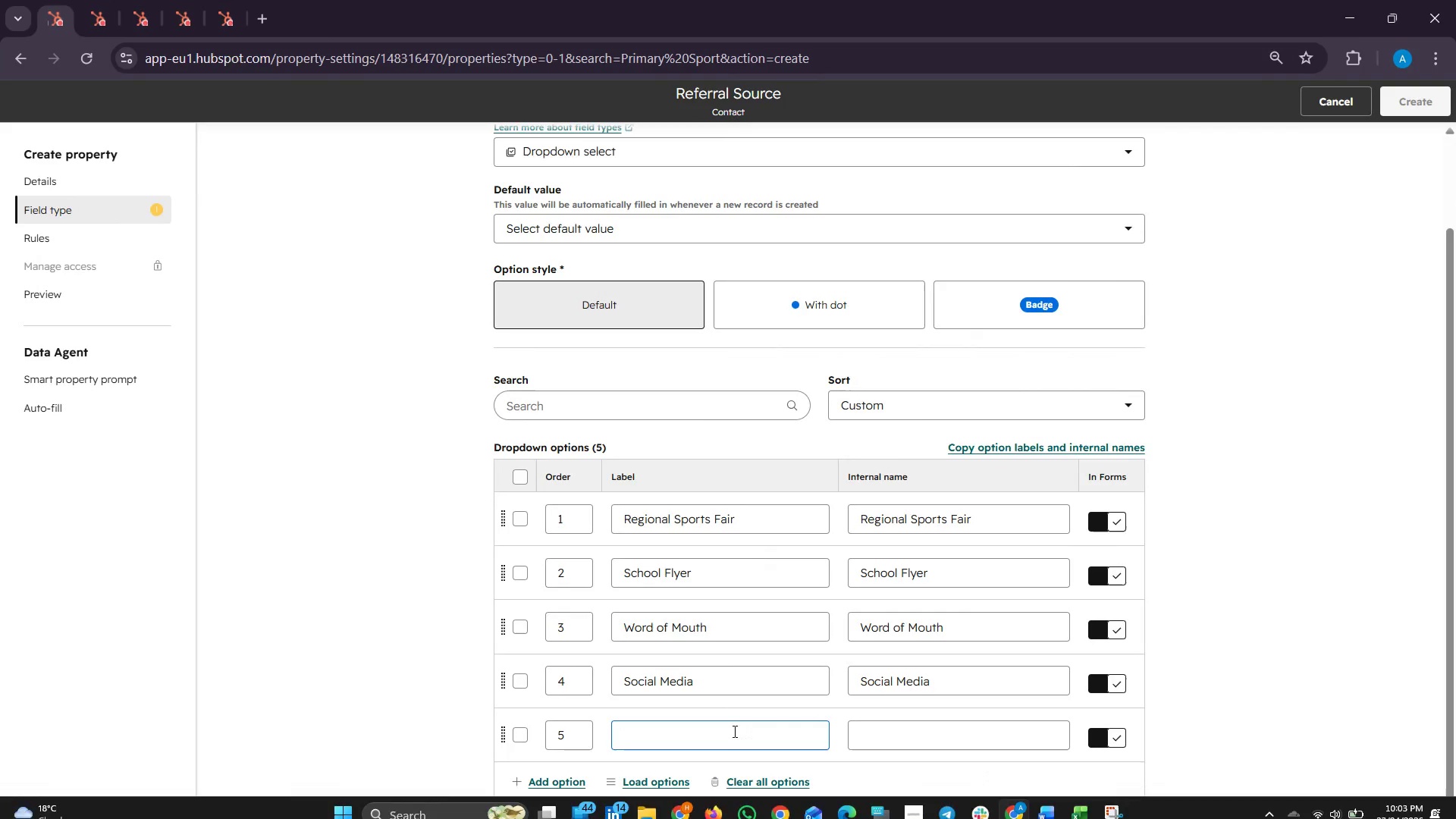 
key(Control+V)
 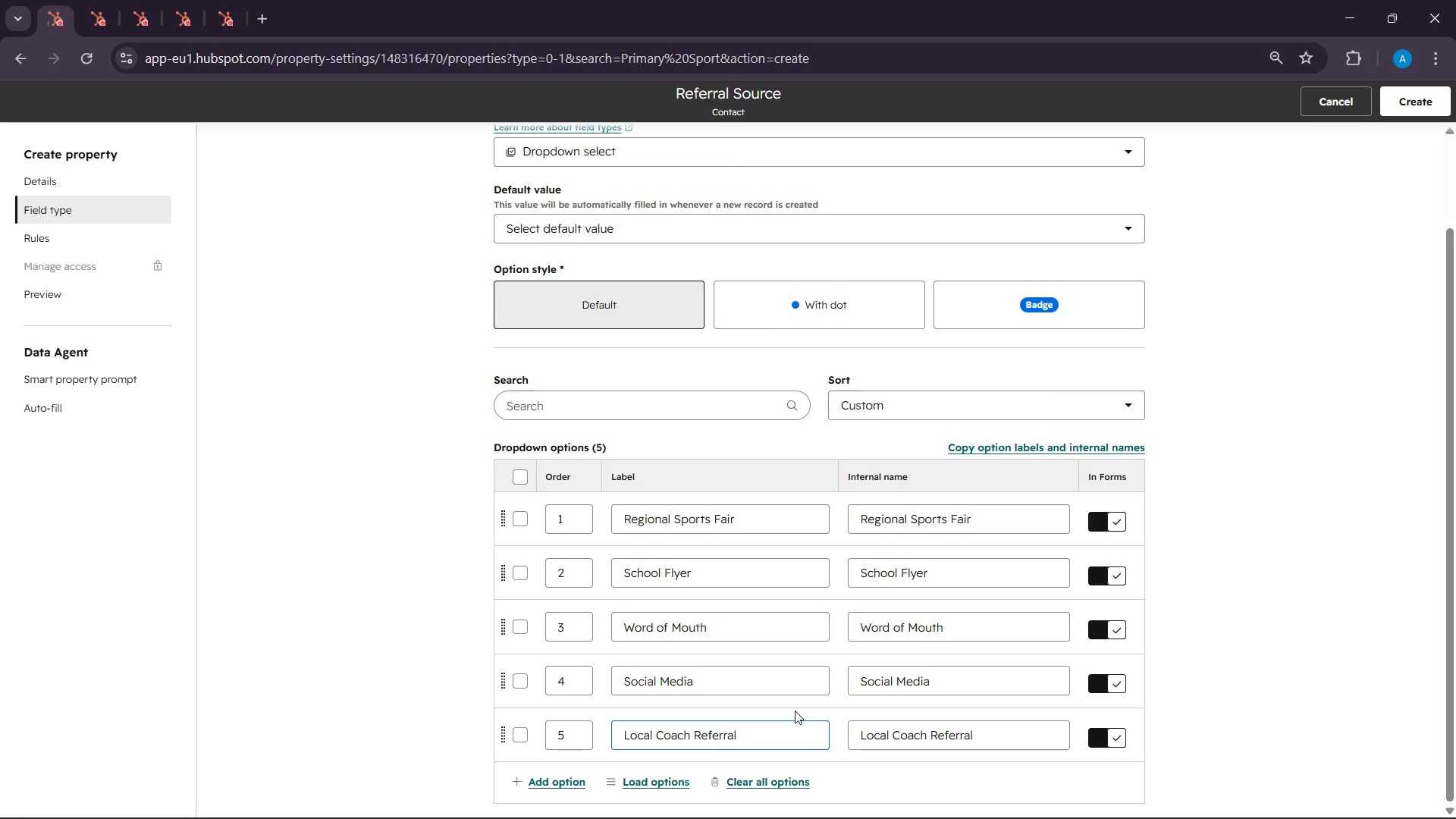 
wait(9.05)
 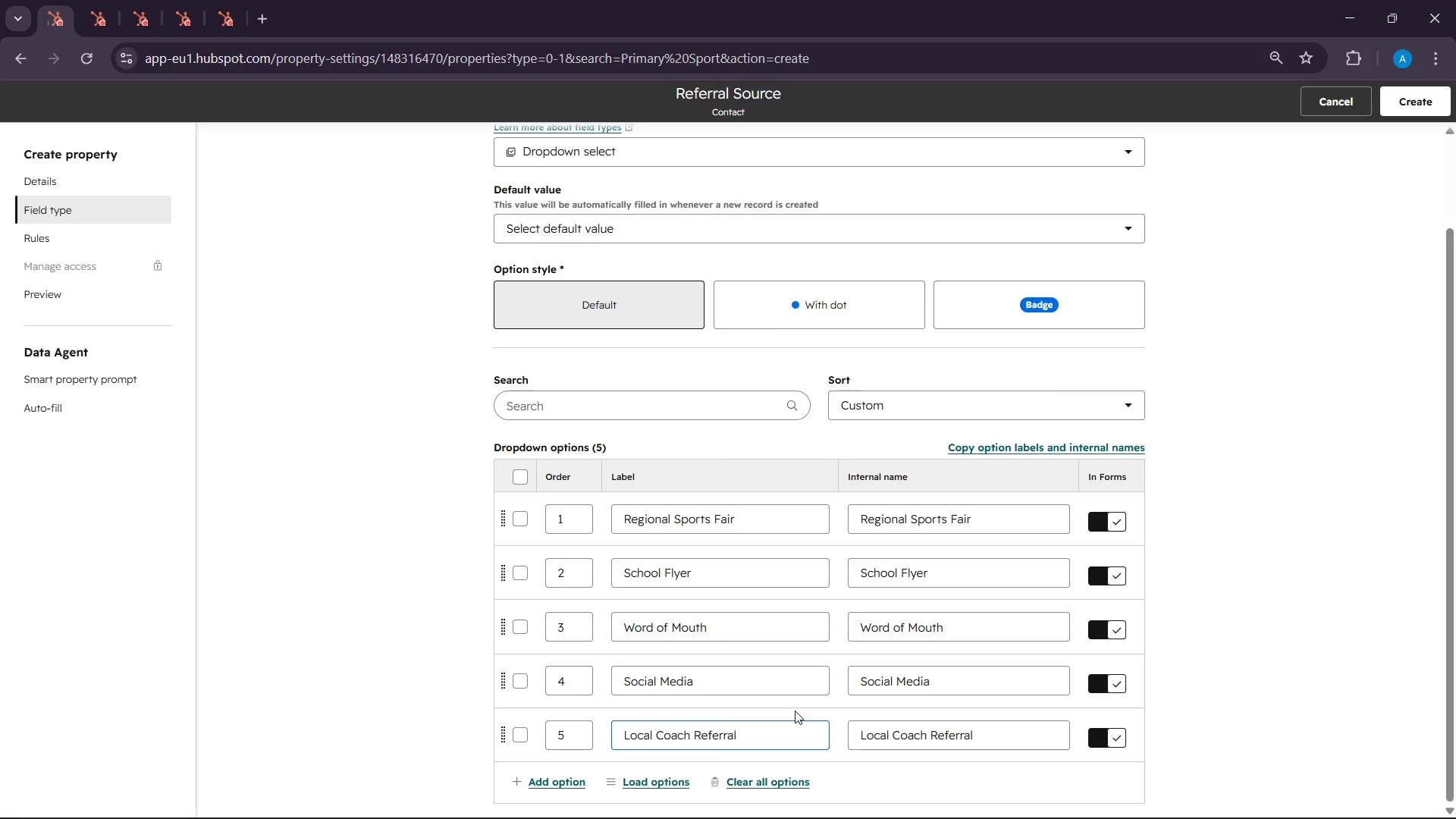 
left_click([1321, 440])
 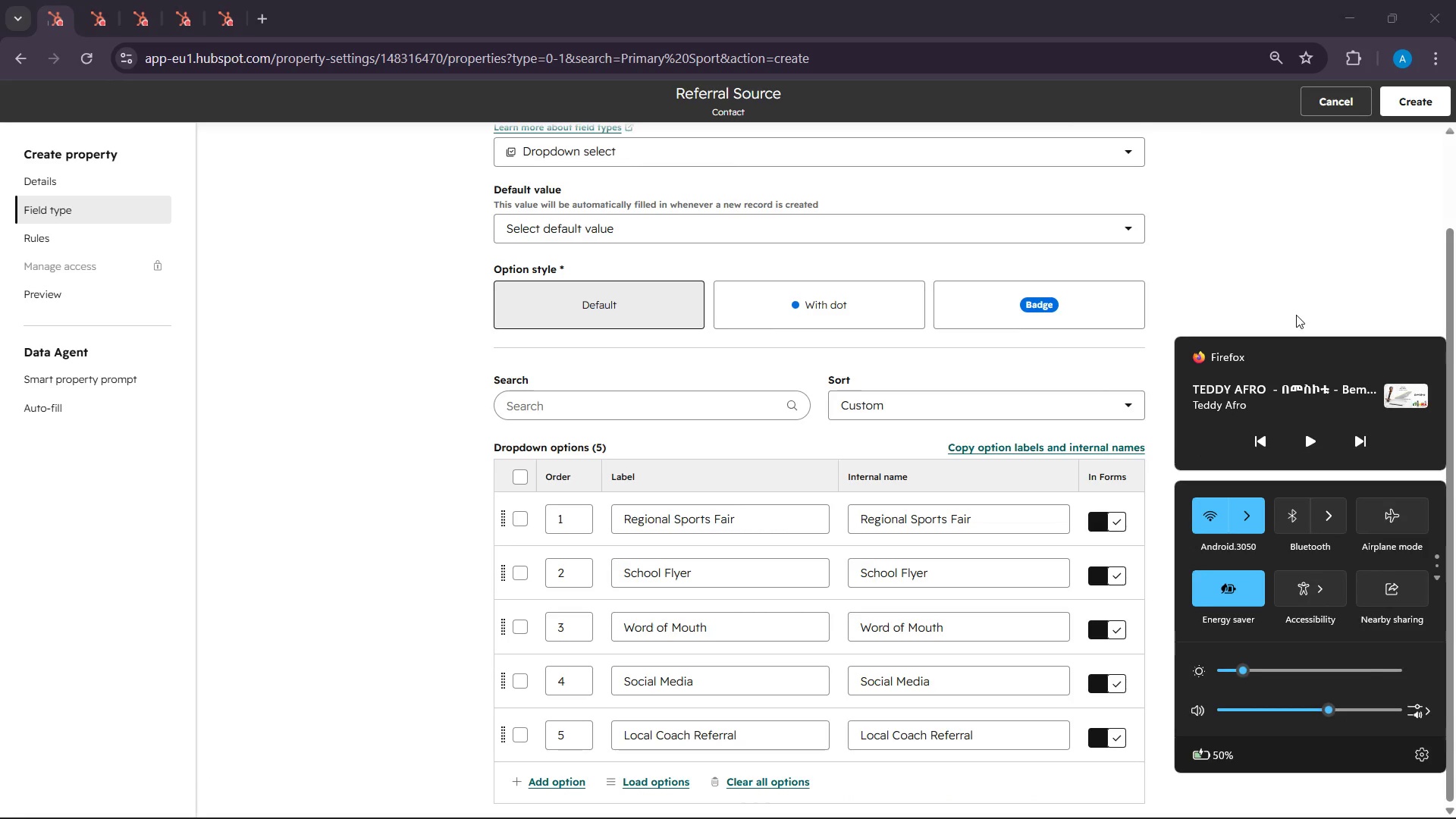 
left_click([1296, 315])
 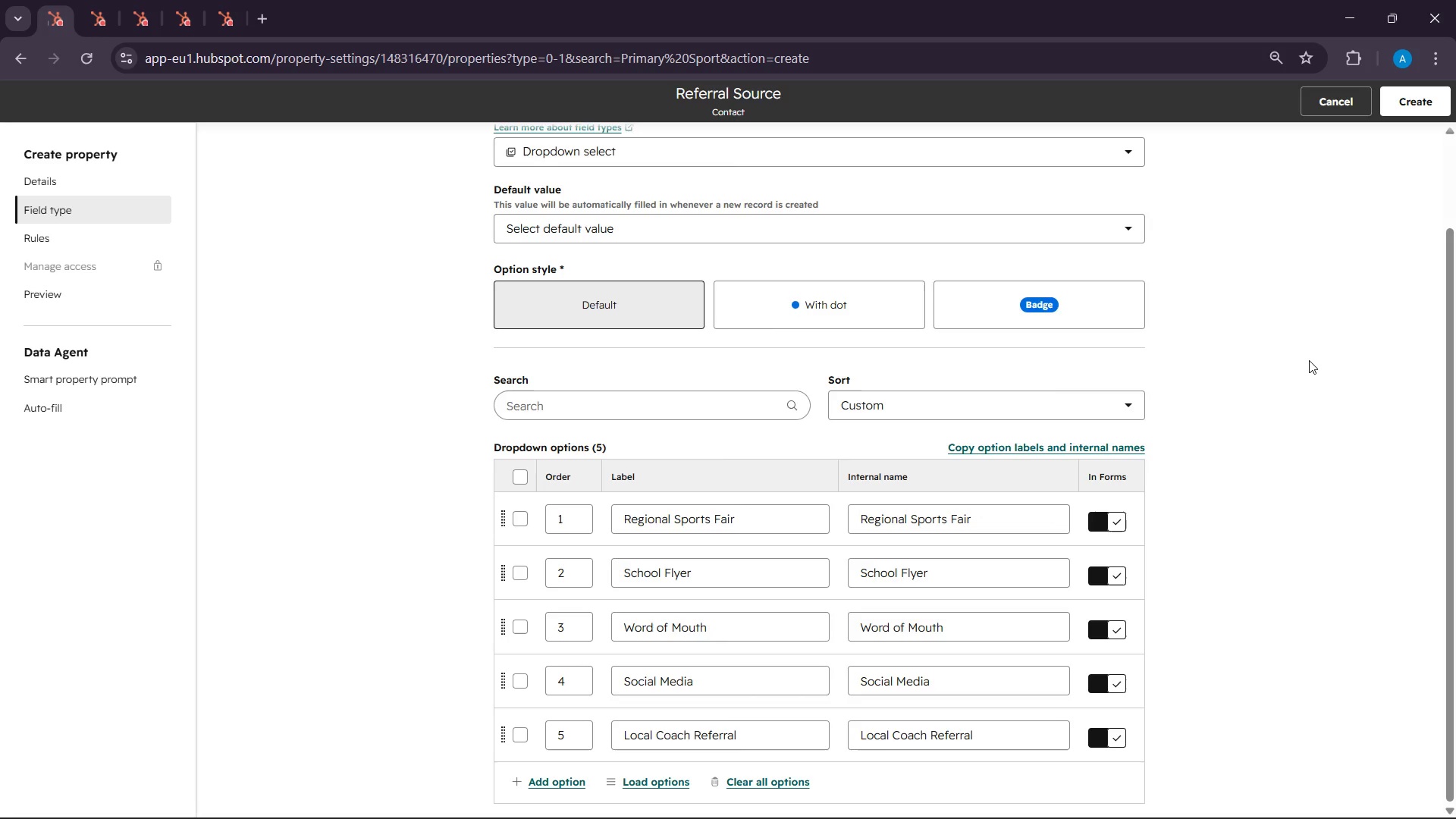 
wait(6.05)
 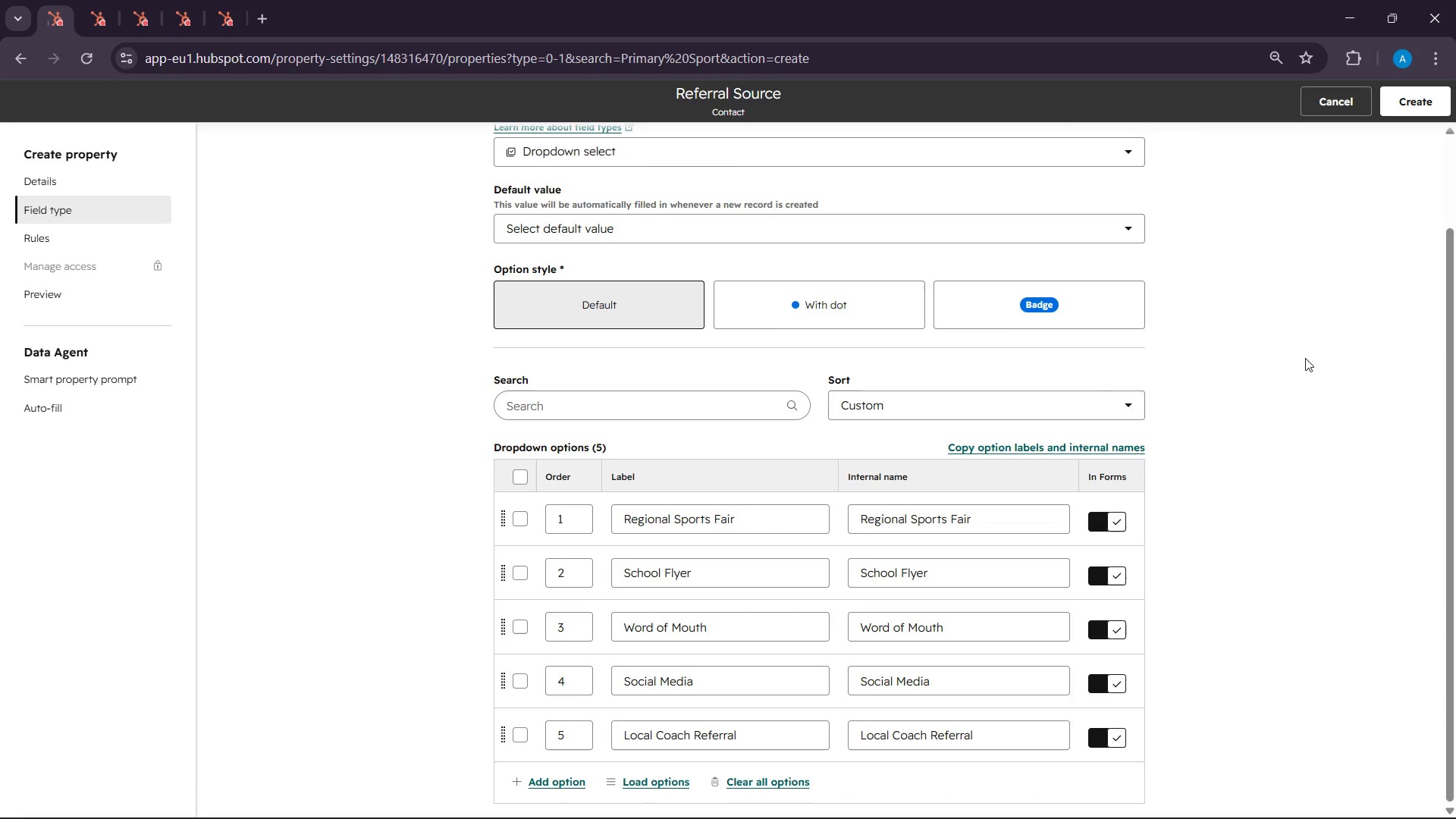 
scroll: coordinate [1301, 641], scroll_direction: down, amount: 4.0
 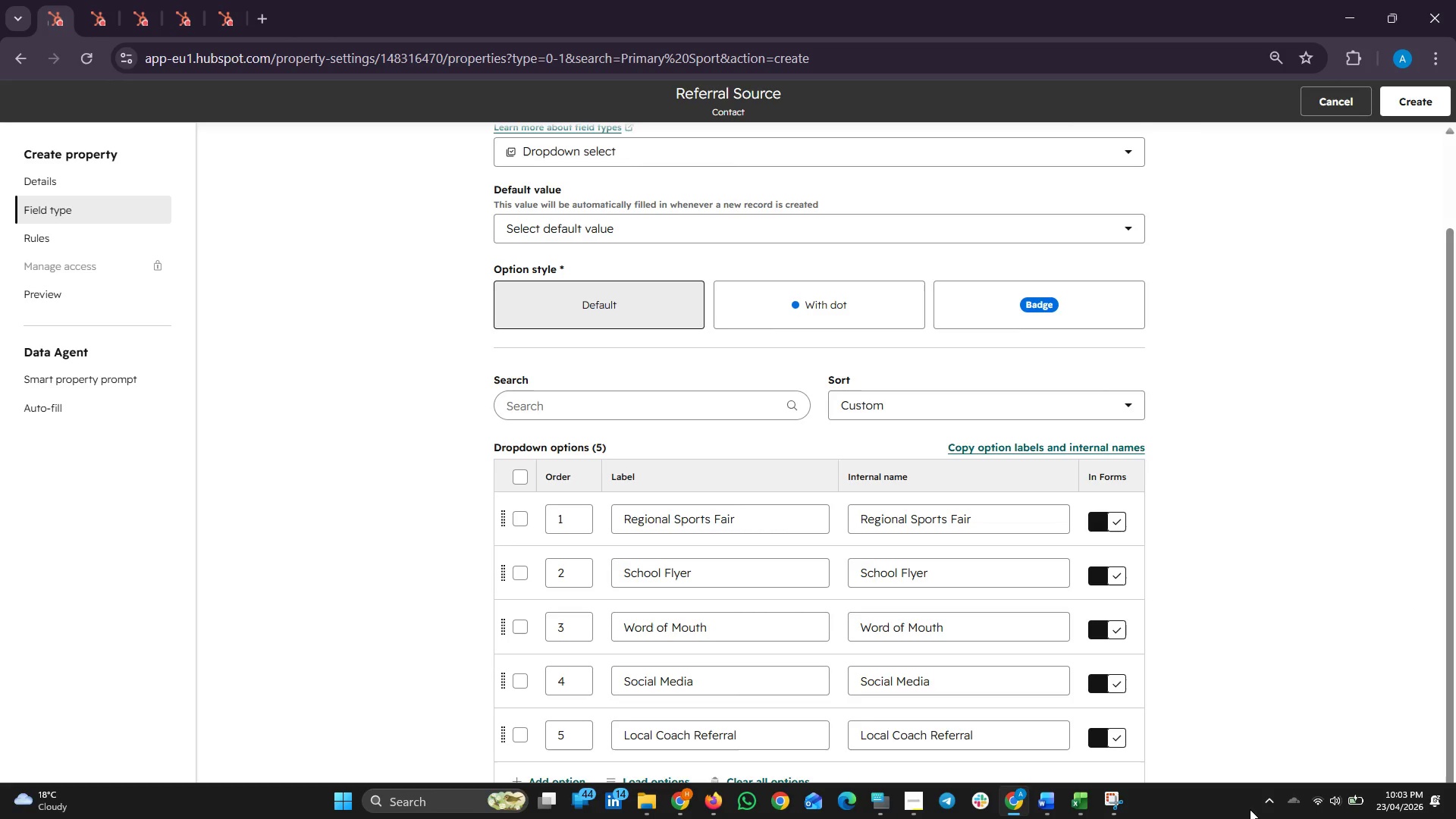 
wait(7.91)
 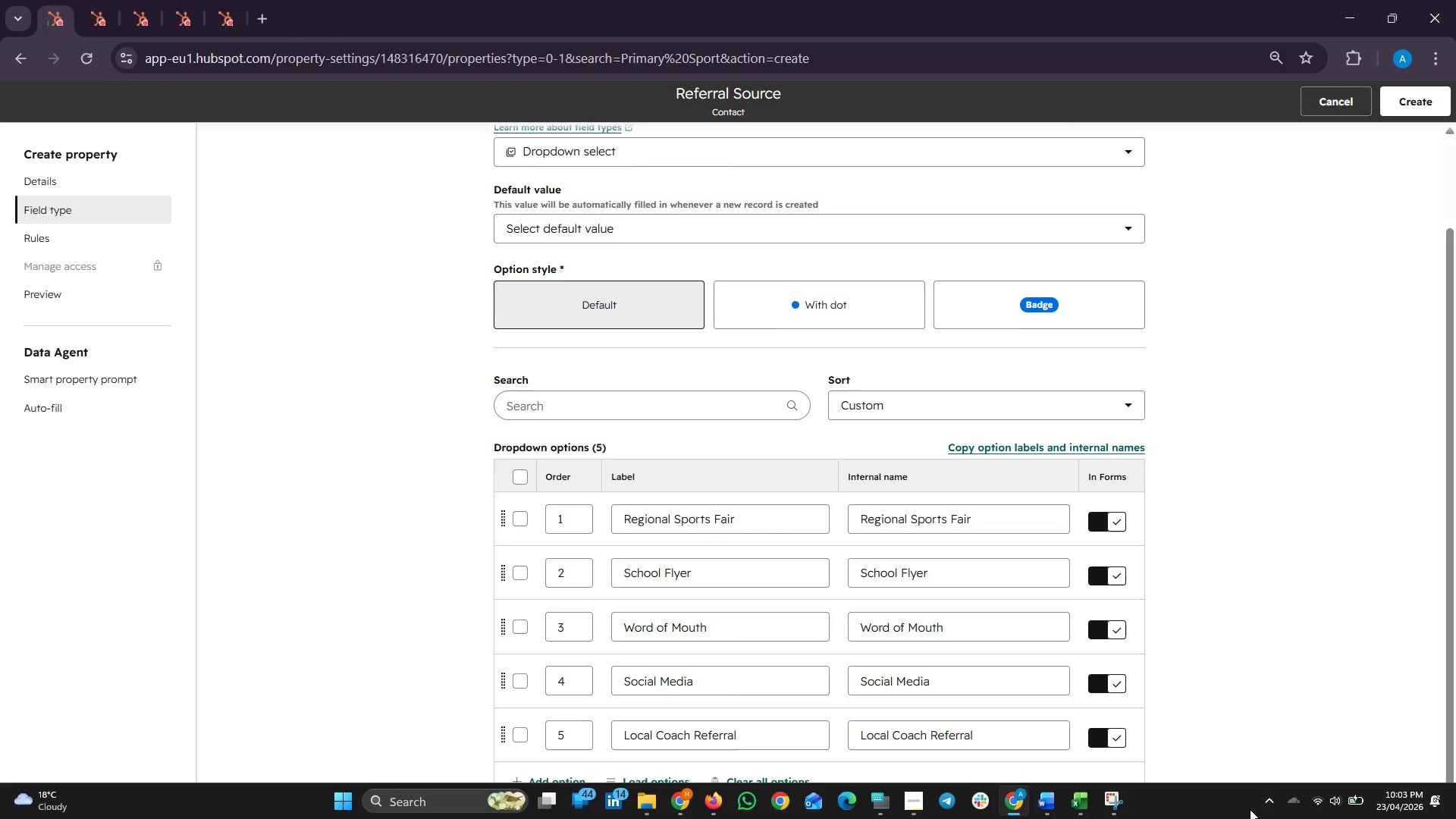 
left_click([1090, 803])
 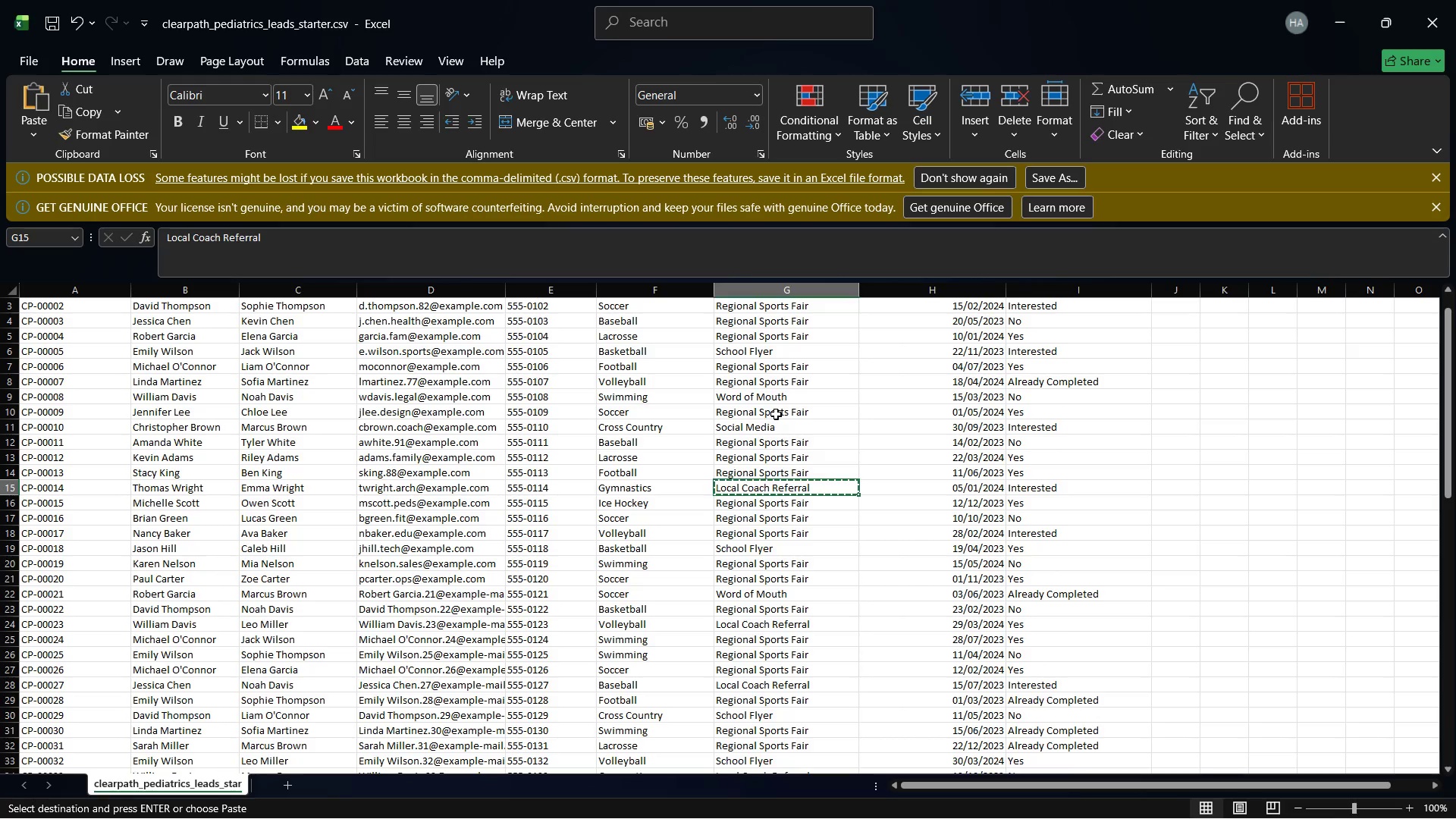 
scroll: coordinate [748, 497], scroll_direction: down, amount: 2.0
 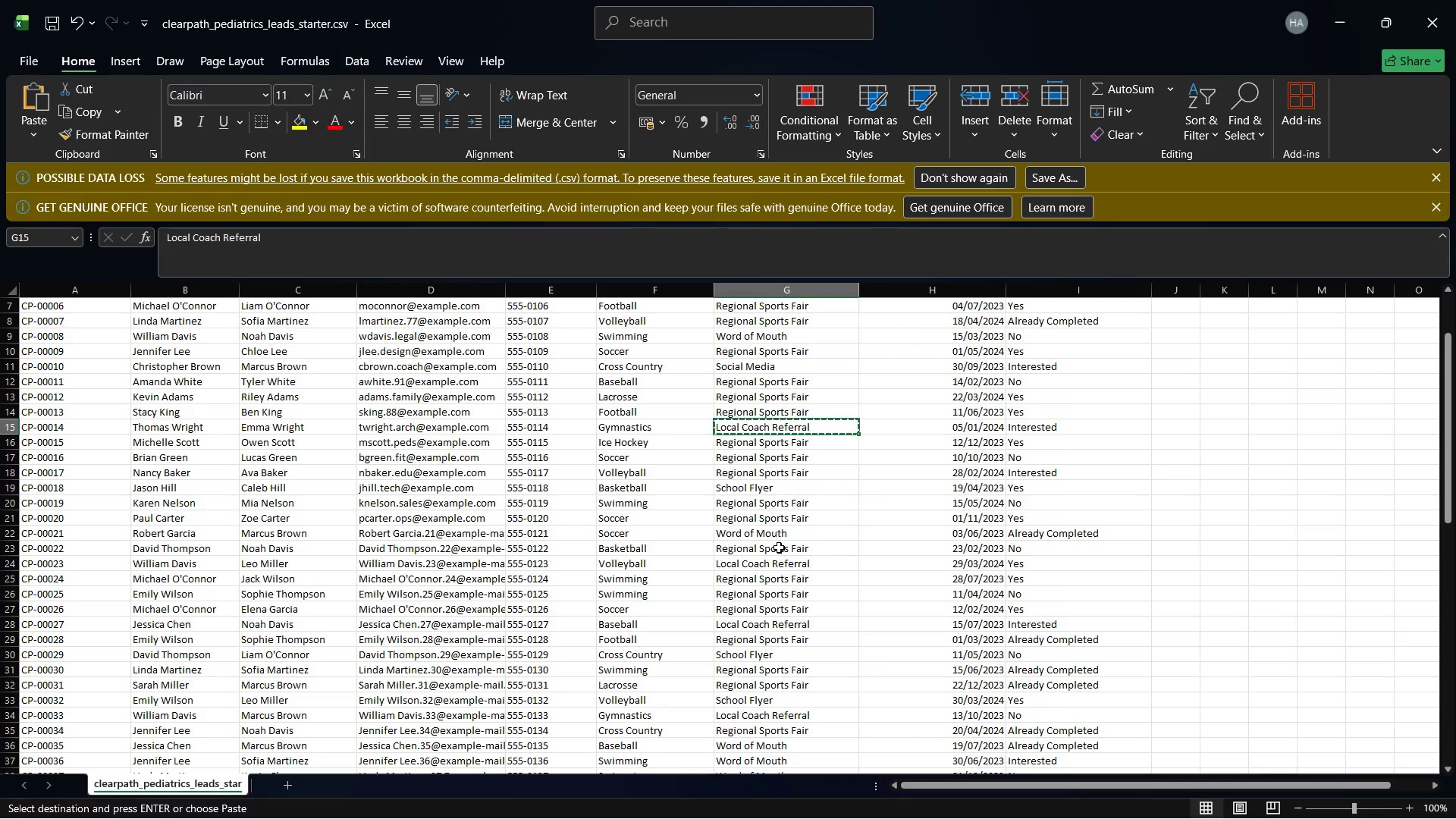 
wait(9.44)
 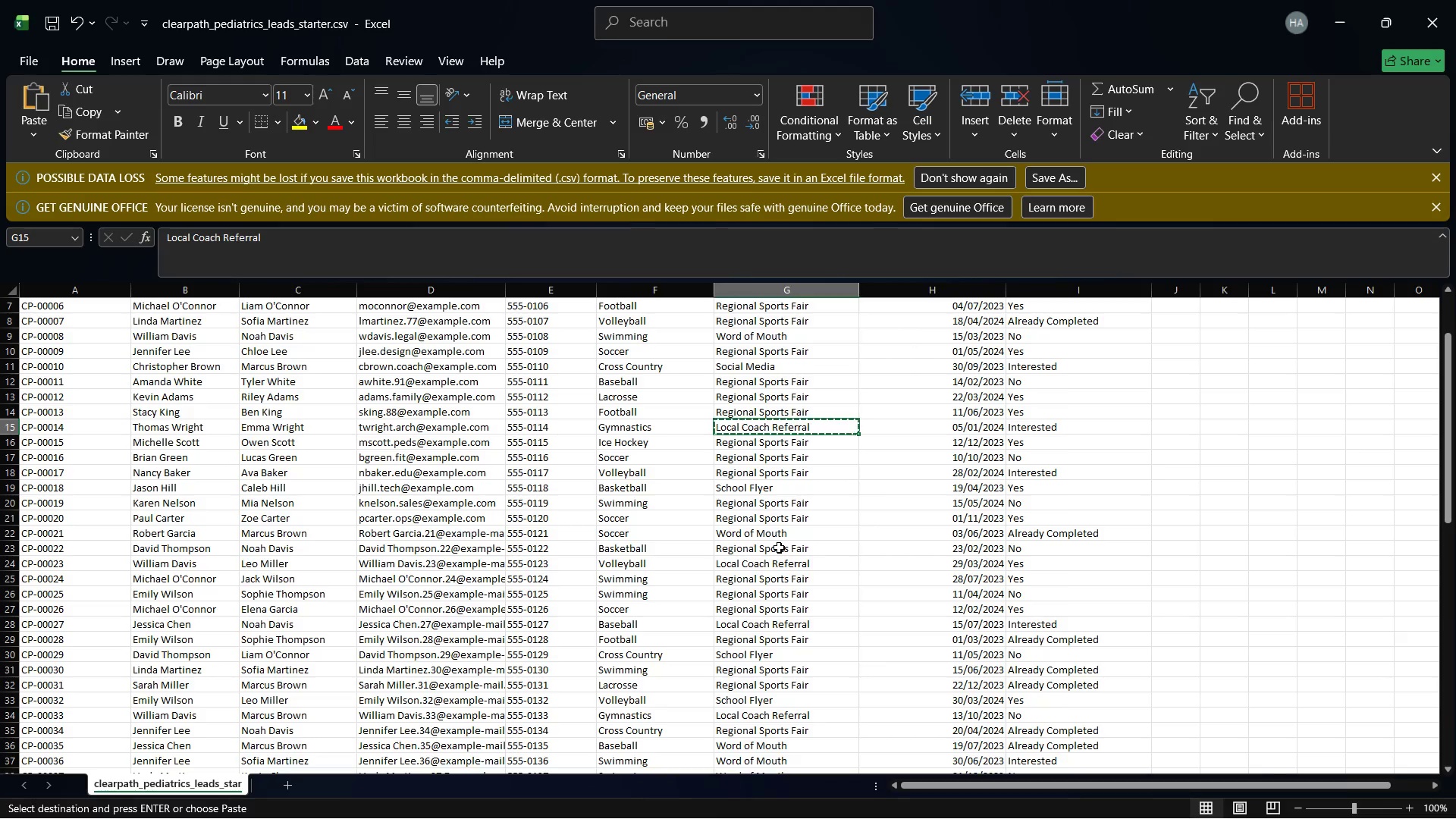 
scroll: coordinate [779, 548], scroll_direction: down, amount: 2.0
 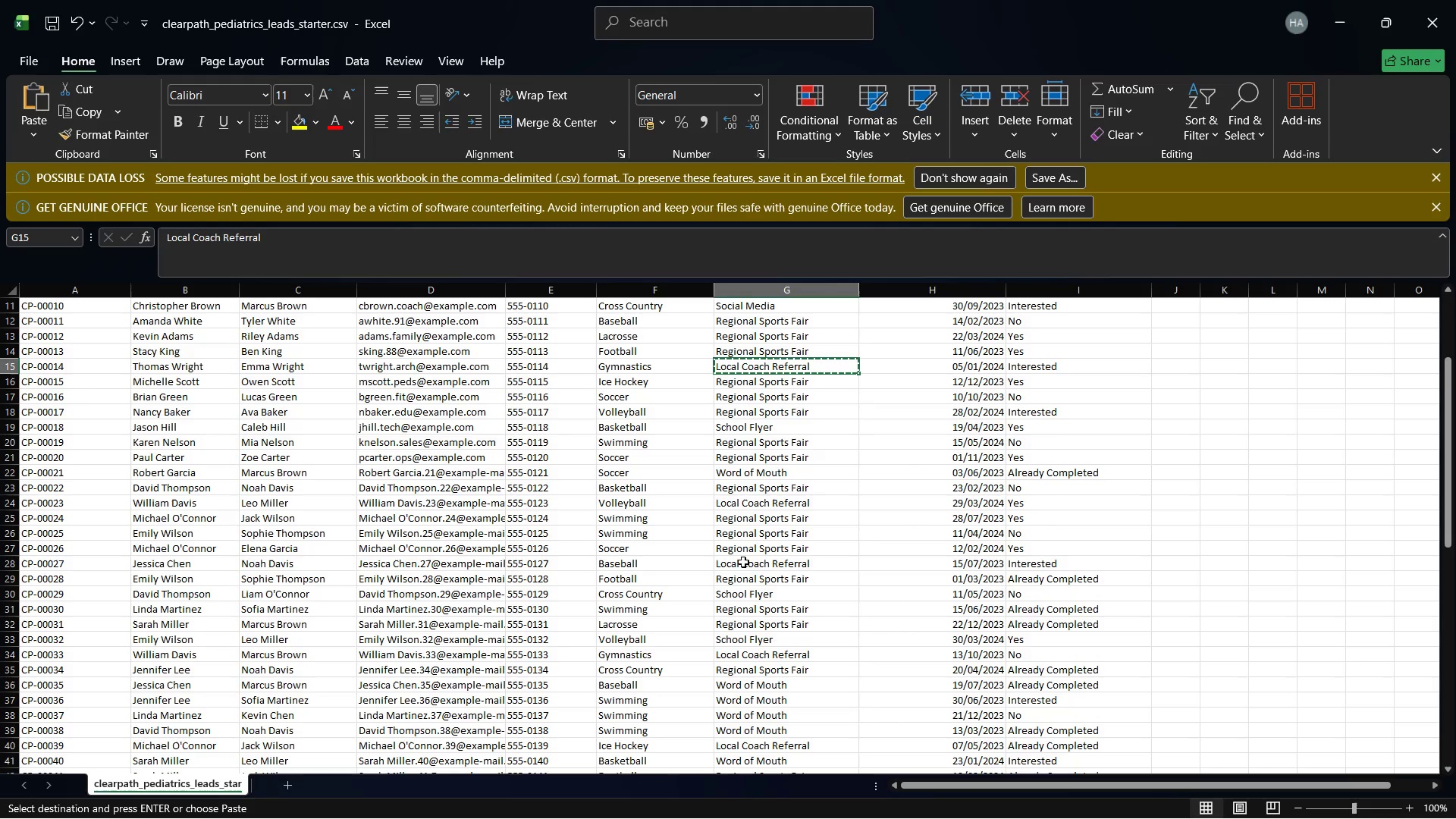 
wait(40.11)
 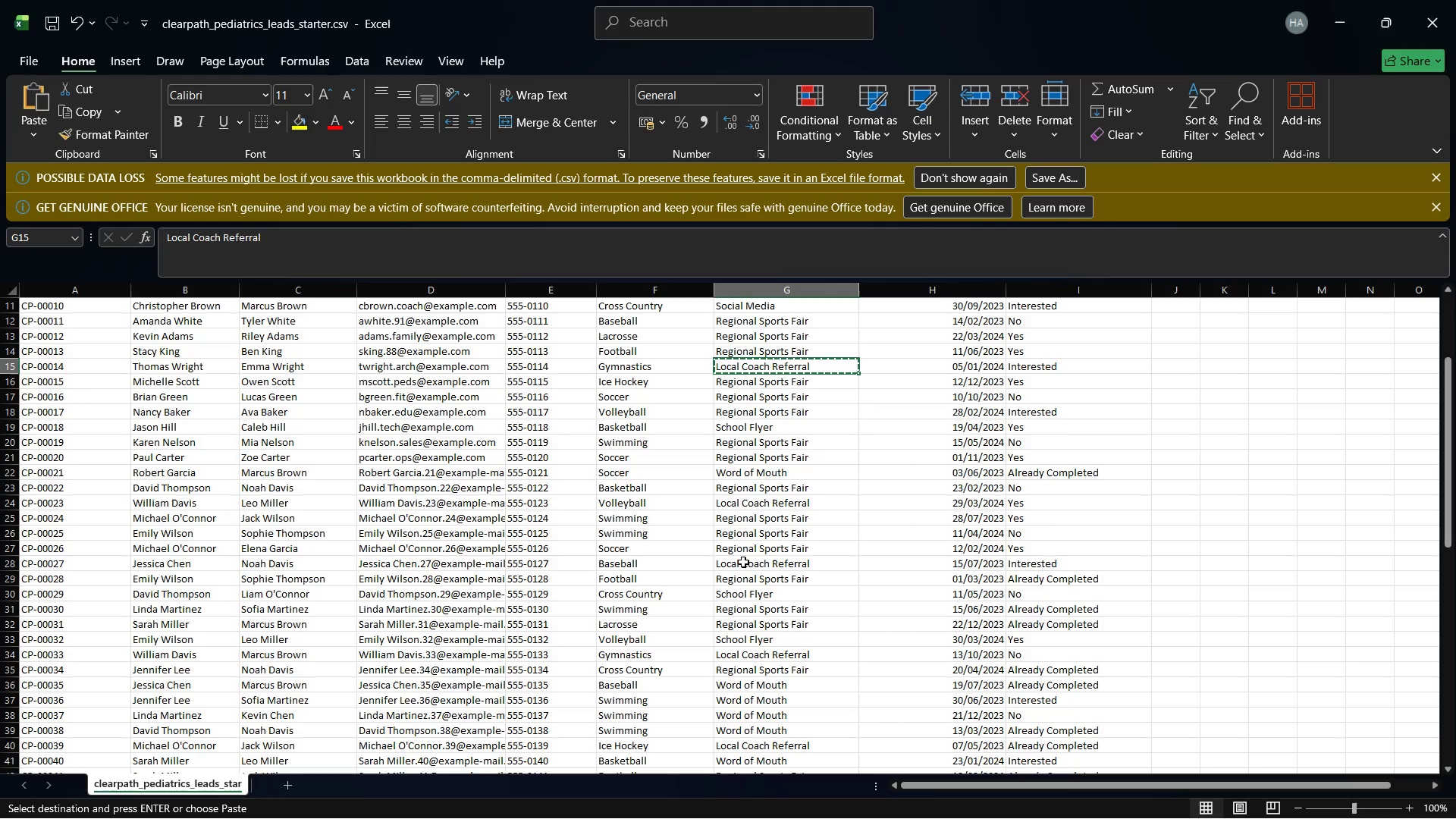 
scroll: coordinate [769, 438], scroll_direction: down, amount: 4.0
 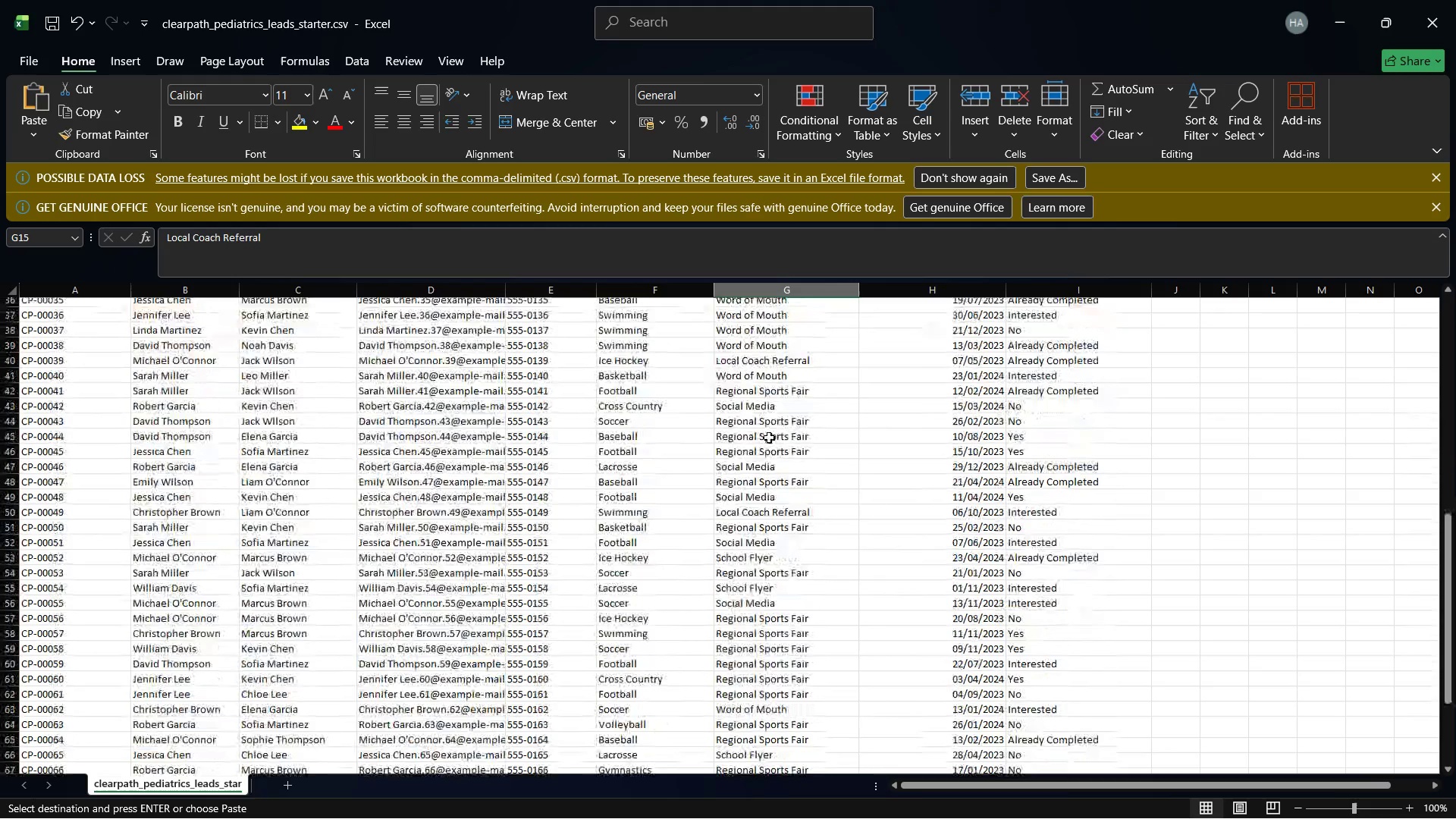 
scroll: coordinate [778, 445], scroll_direction: up, amount: 12.0
 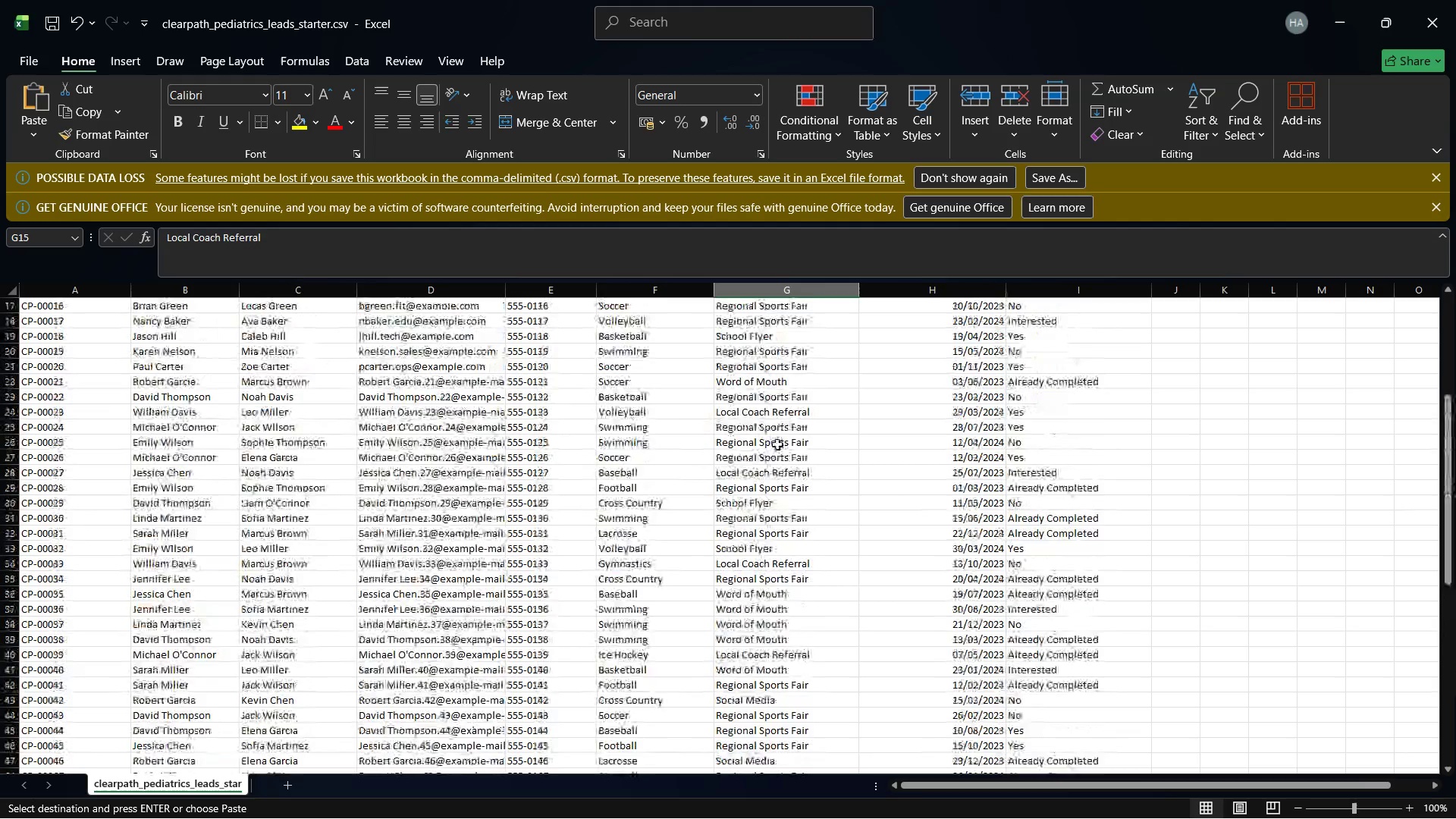 
scroll: coordinate [775, 436], scroll_direction: down, amount: 19.0
 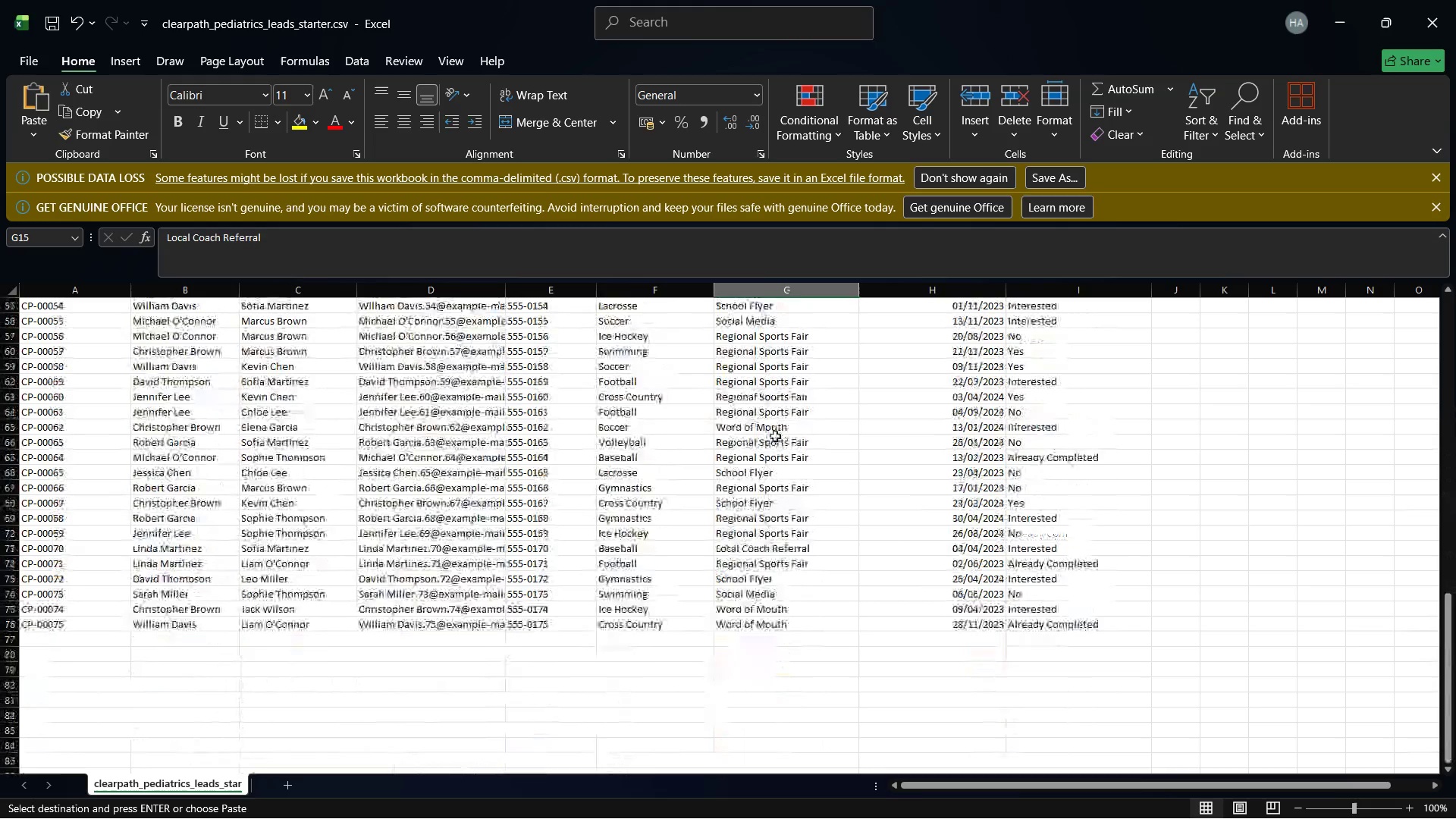 
scroll: coordinate [787, 433], scroll_direction: up, amount: 33.0
 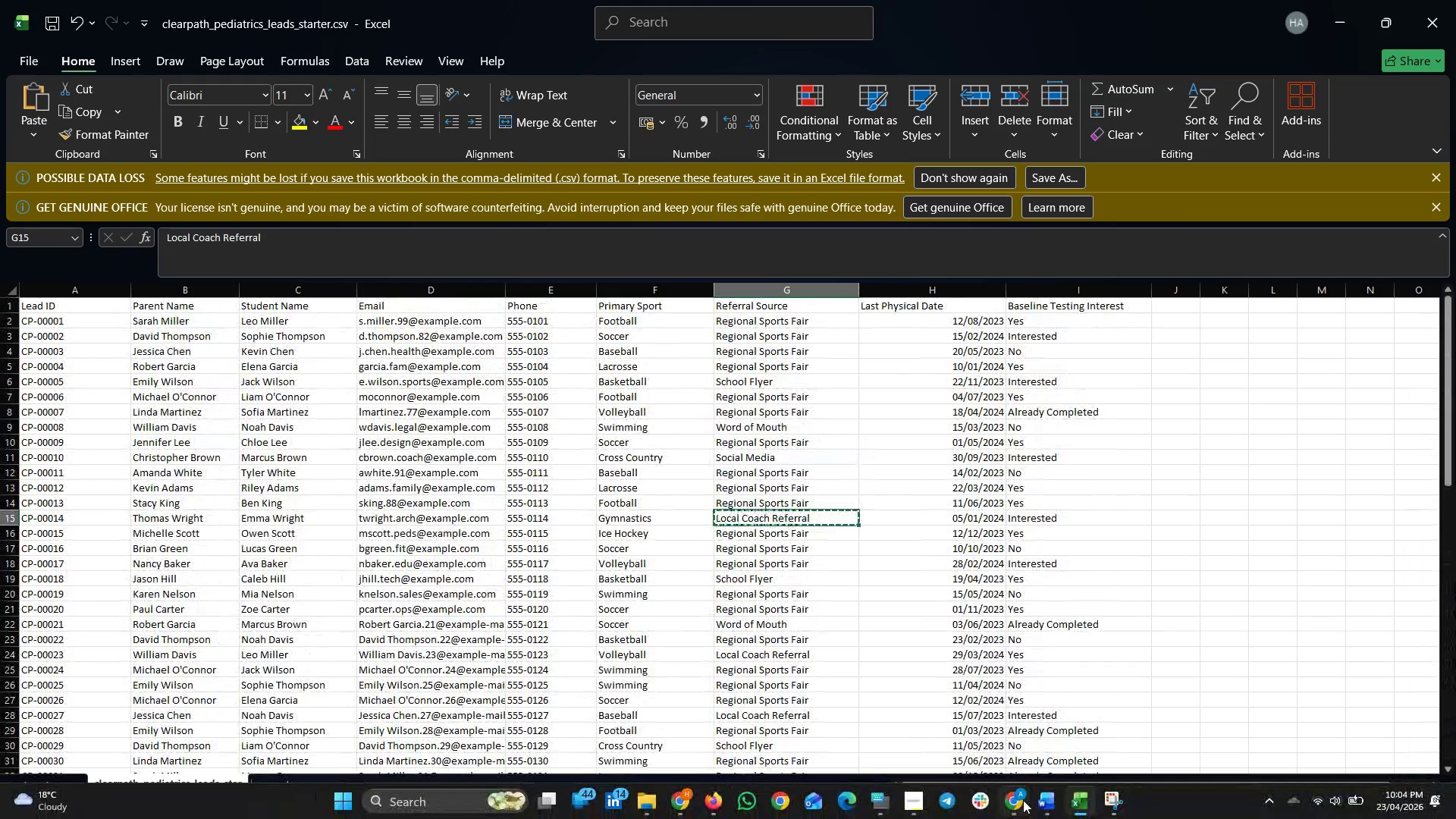 
left_click([1021, 800])
 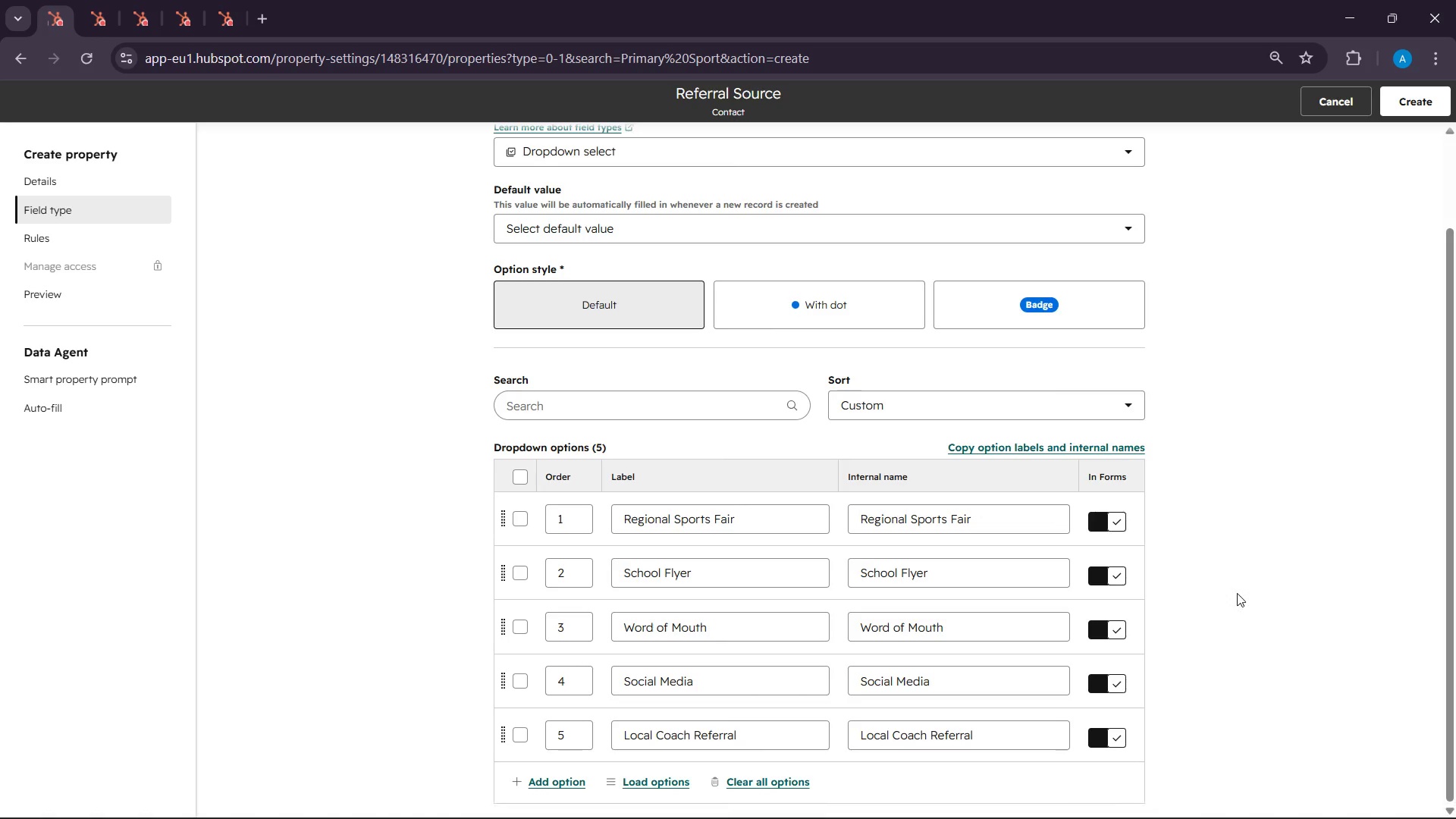 
scroll: coordinate [1237, 593], scroll_direction: up, amount: 6.0
 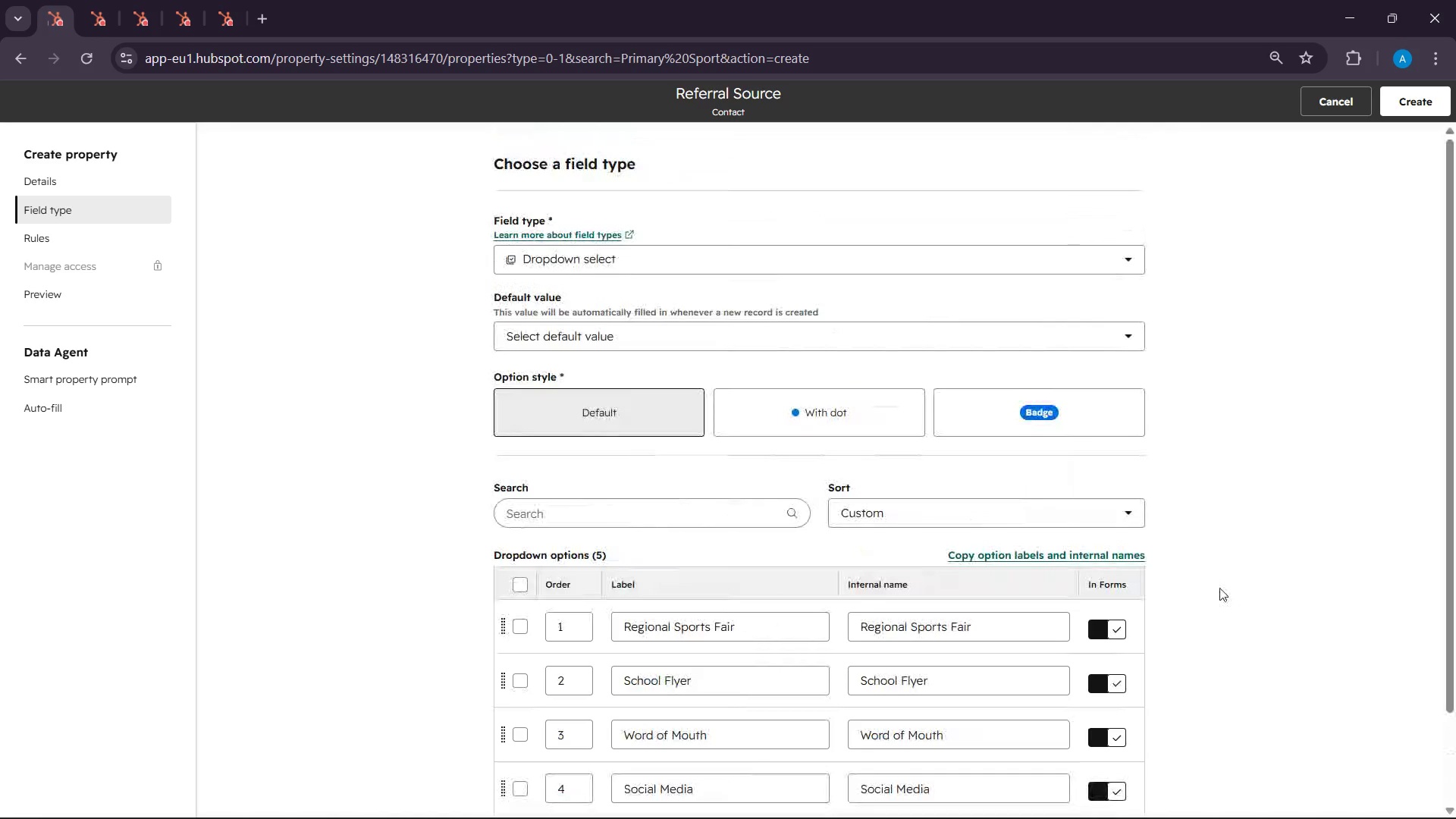 
hold_key(key=ControlLeft, duration=1.05)
scroll: coordinate [1222, 586], scroll_direction: down, amount: 1.0
 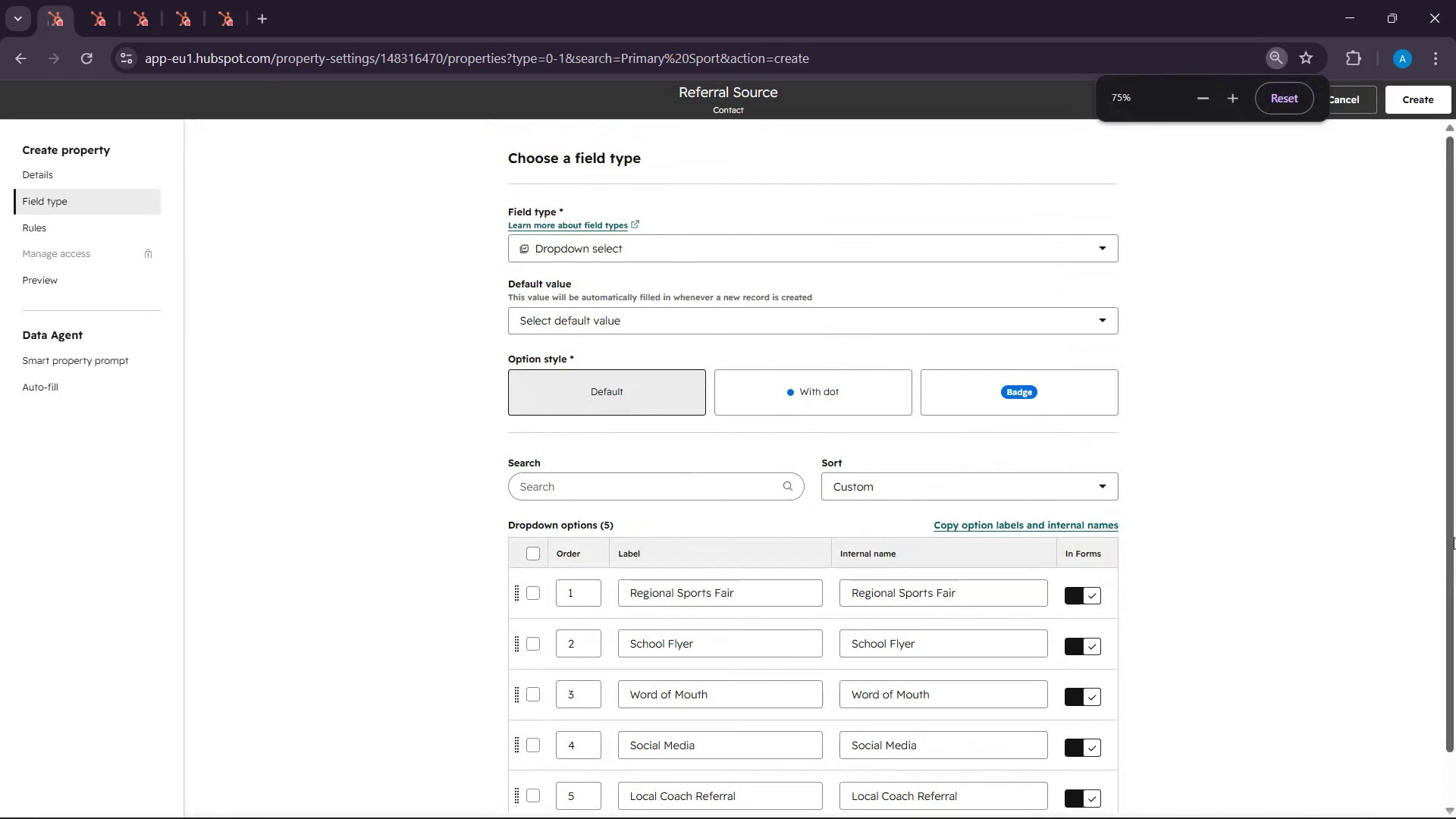 
left_click_drag(start_coordinate=[1447, 532], to_coordinate=[1446, 549])
 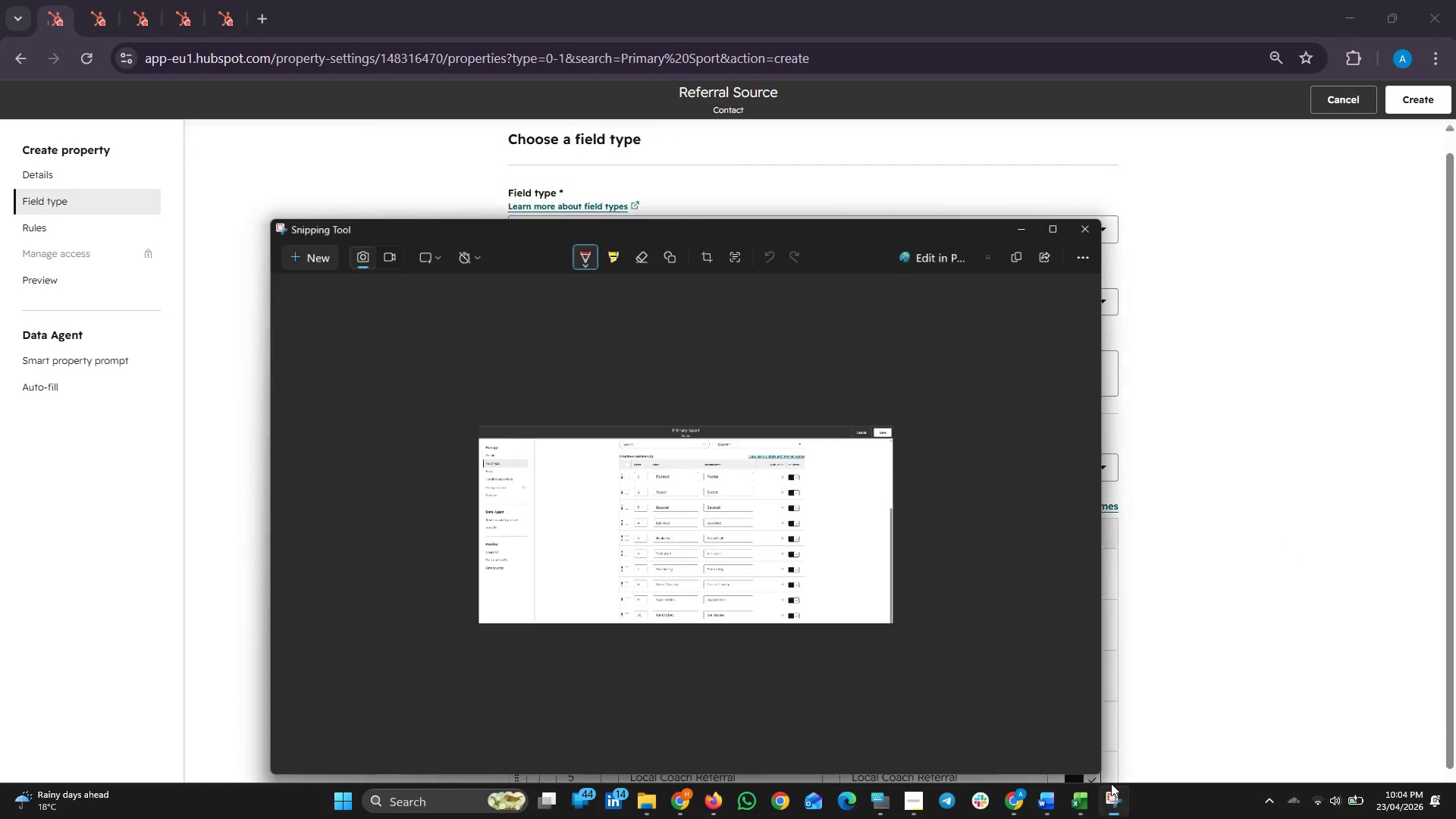 
left_click([272, 219])
 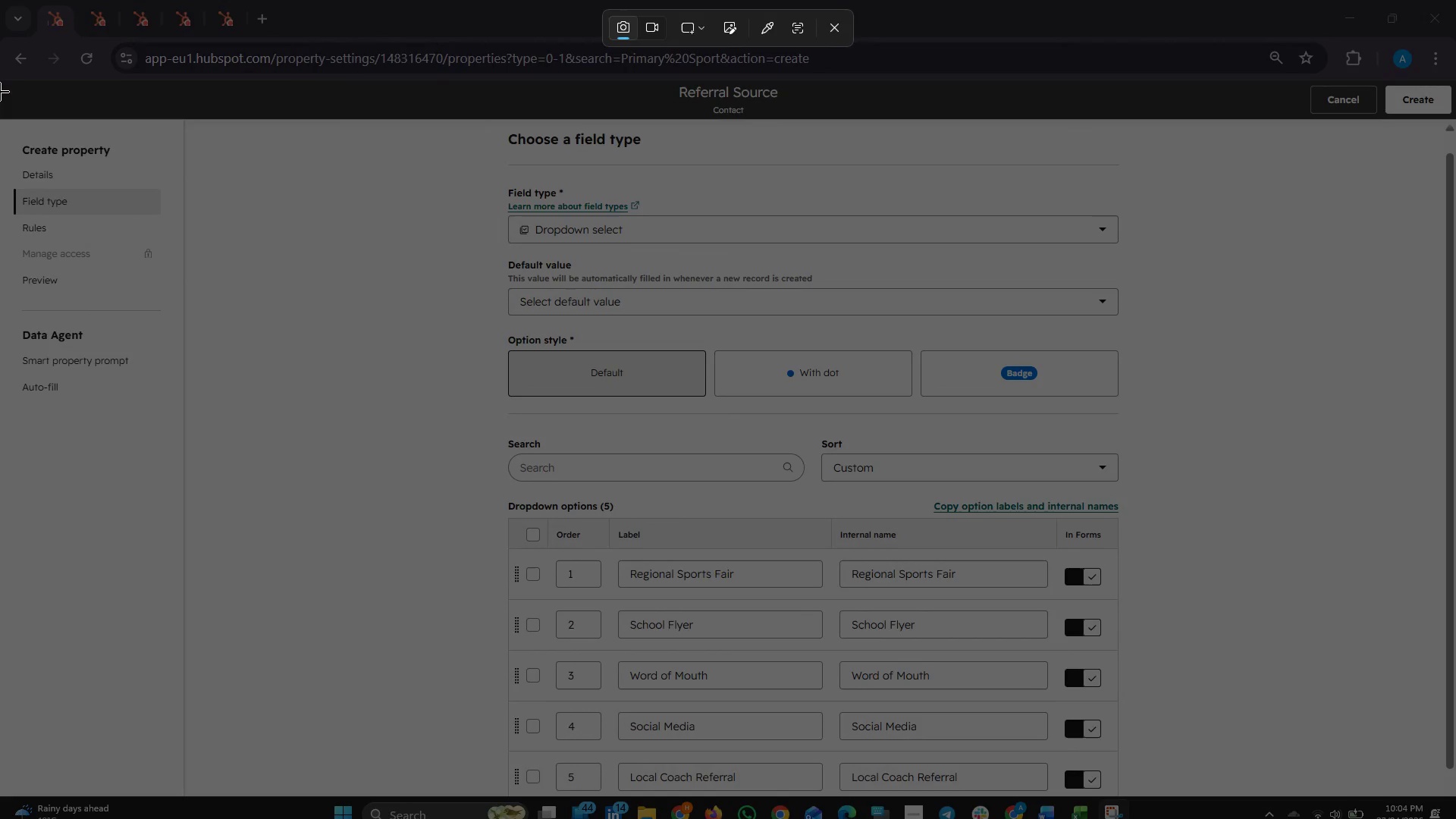 
left_click_drag(start_coordinate=[0, 67], to_coordinate=[1455, 798])
 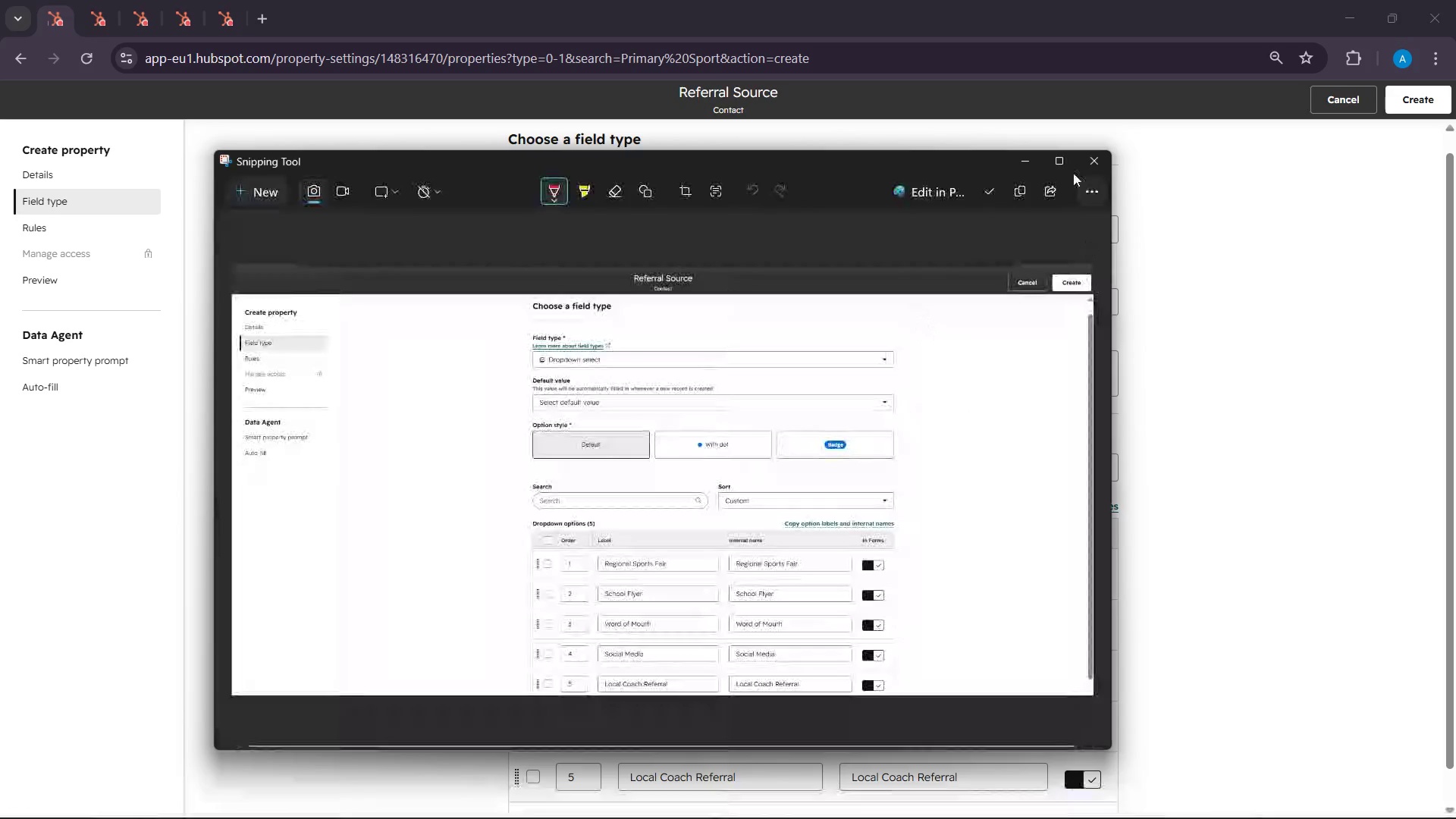 
left_click([1018, 196])
 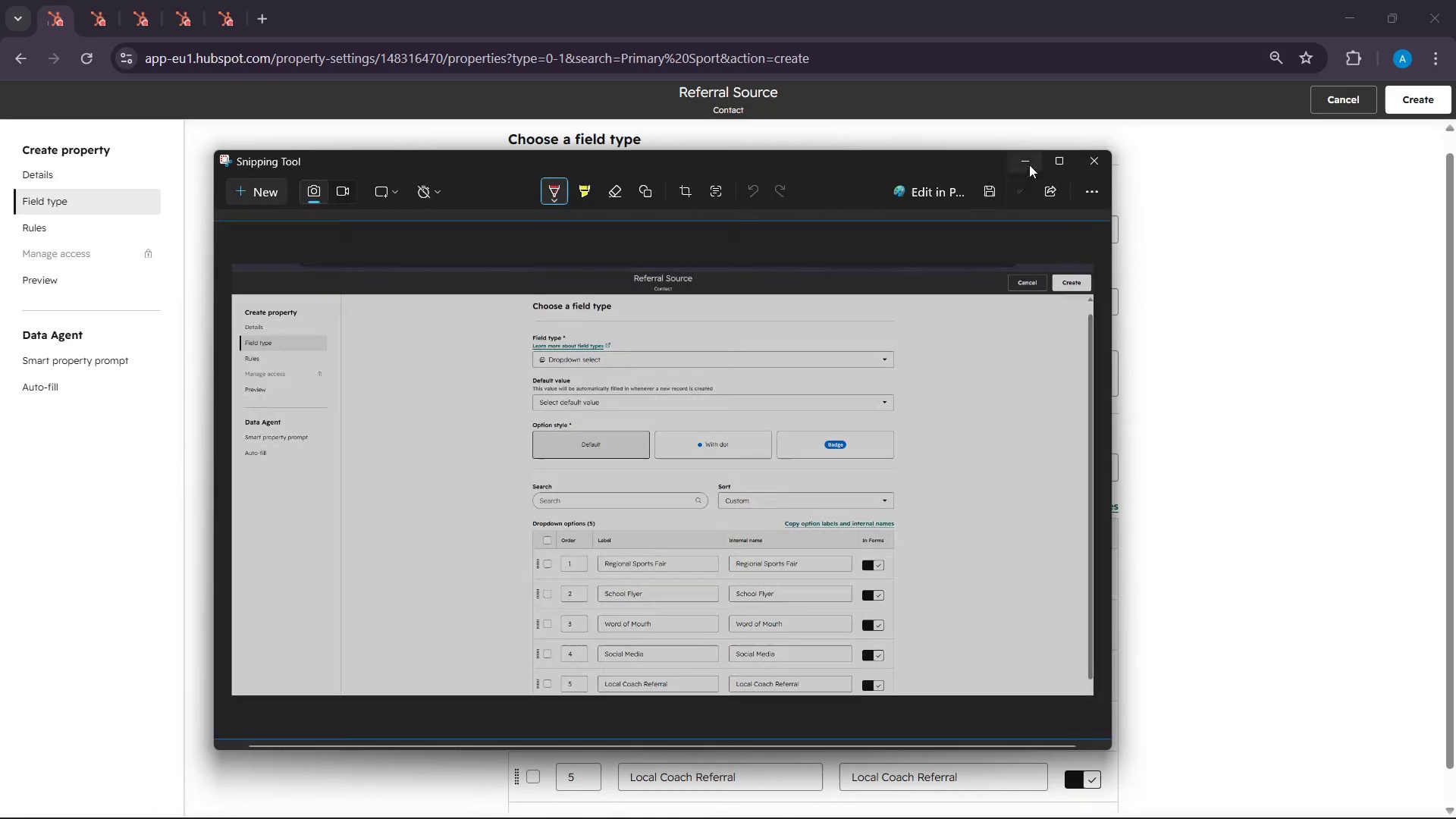 
left_click([1029, 165])
 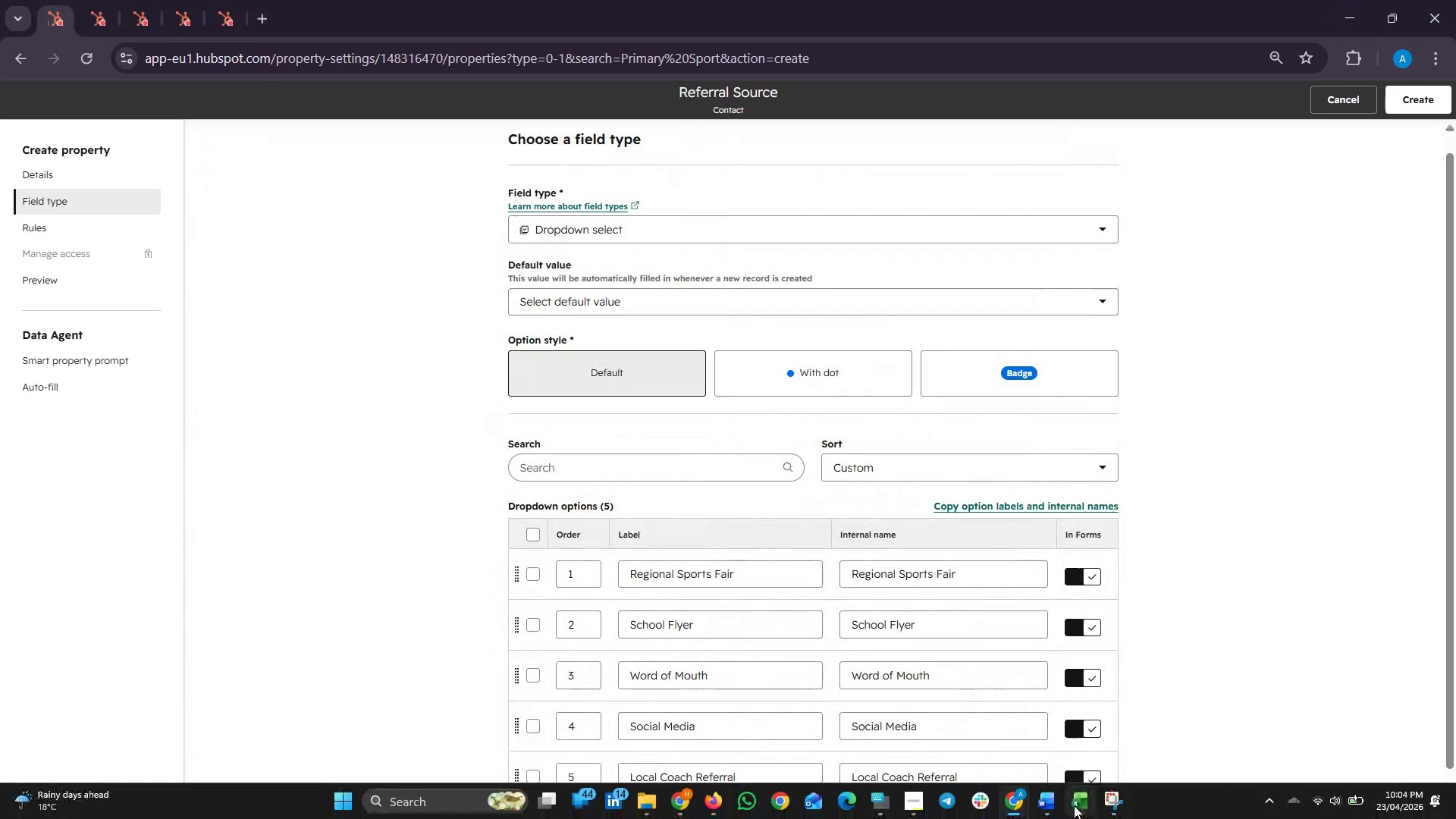 
left_click([1052, 801])
 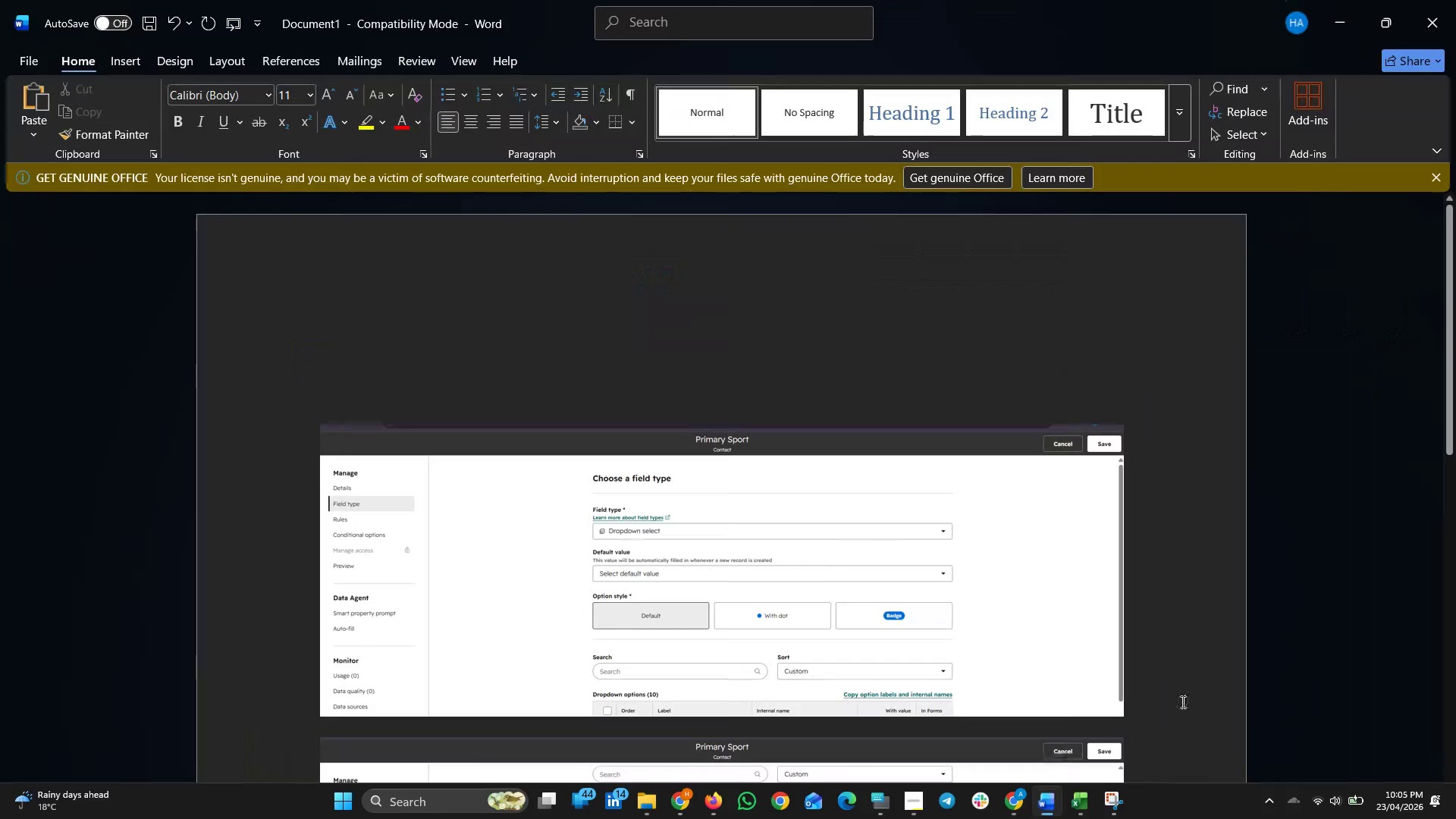 
left_click([1119, 557])
 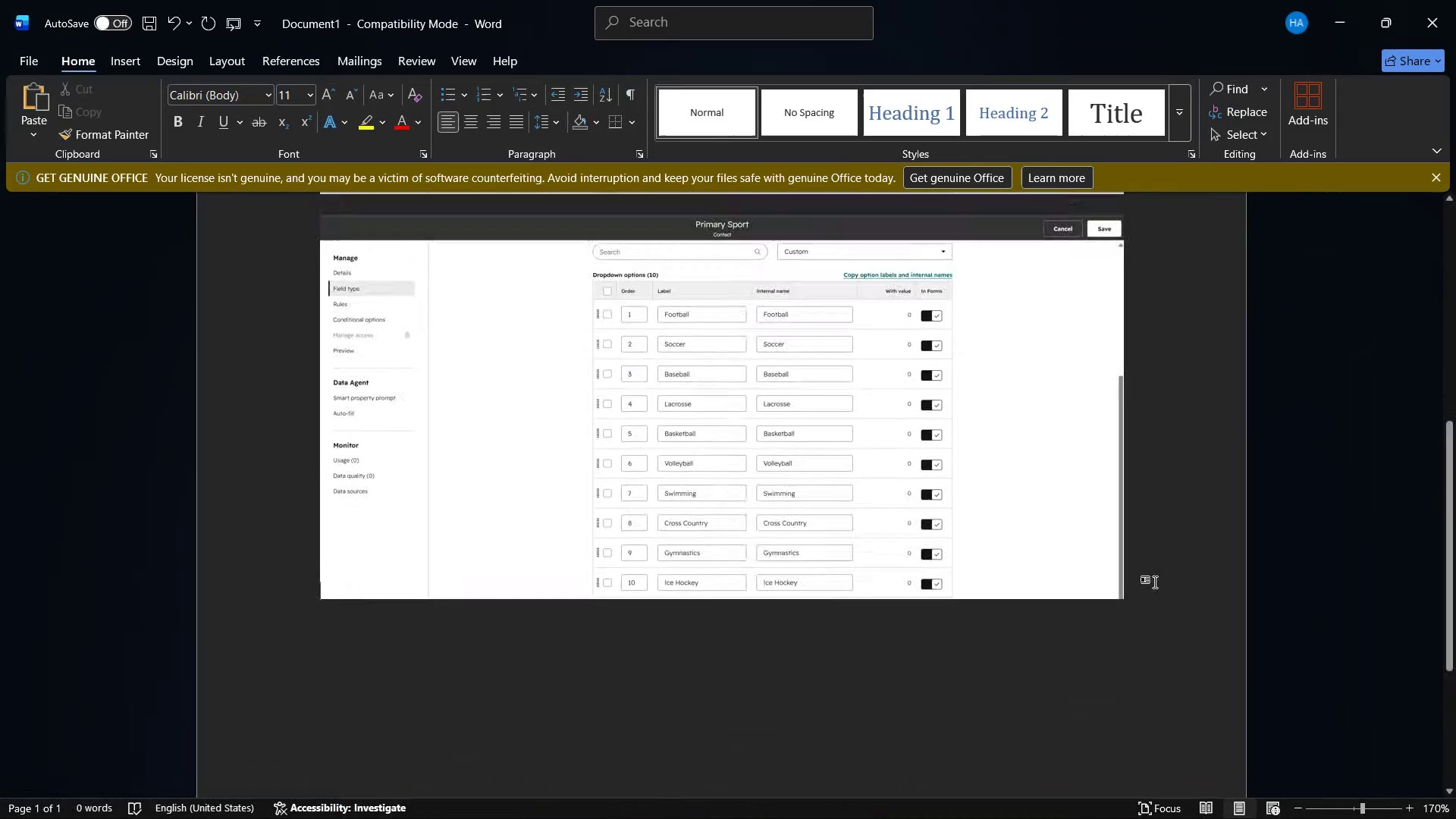 
scroll: coordinate [1031, 706], scroll_direction: down, amount: 26.0
 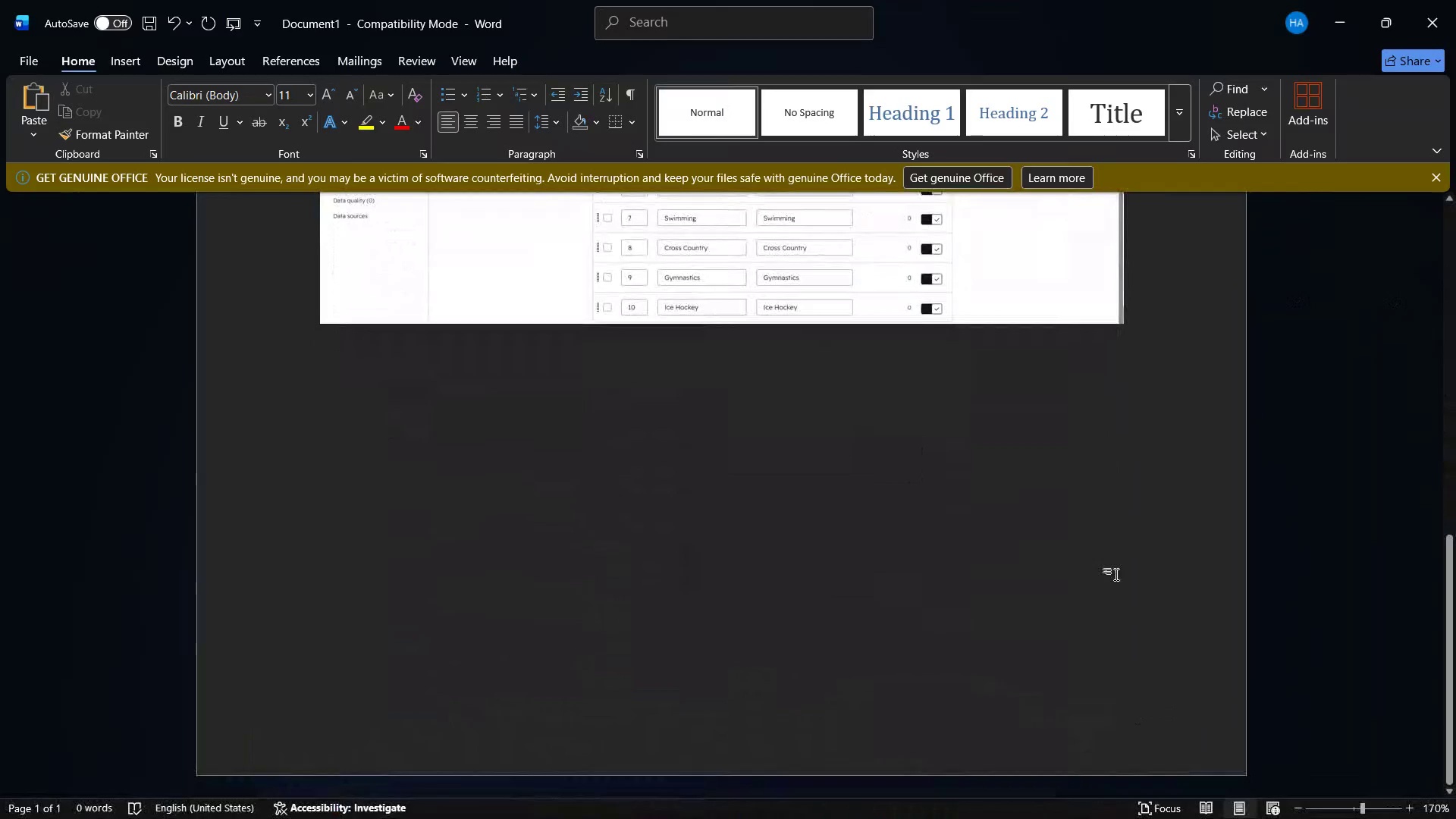 
left_click([1156, 592])
 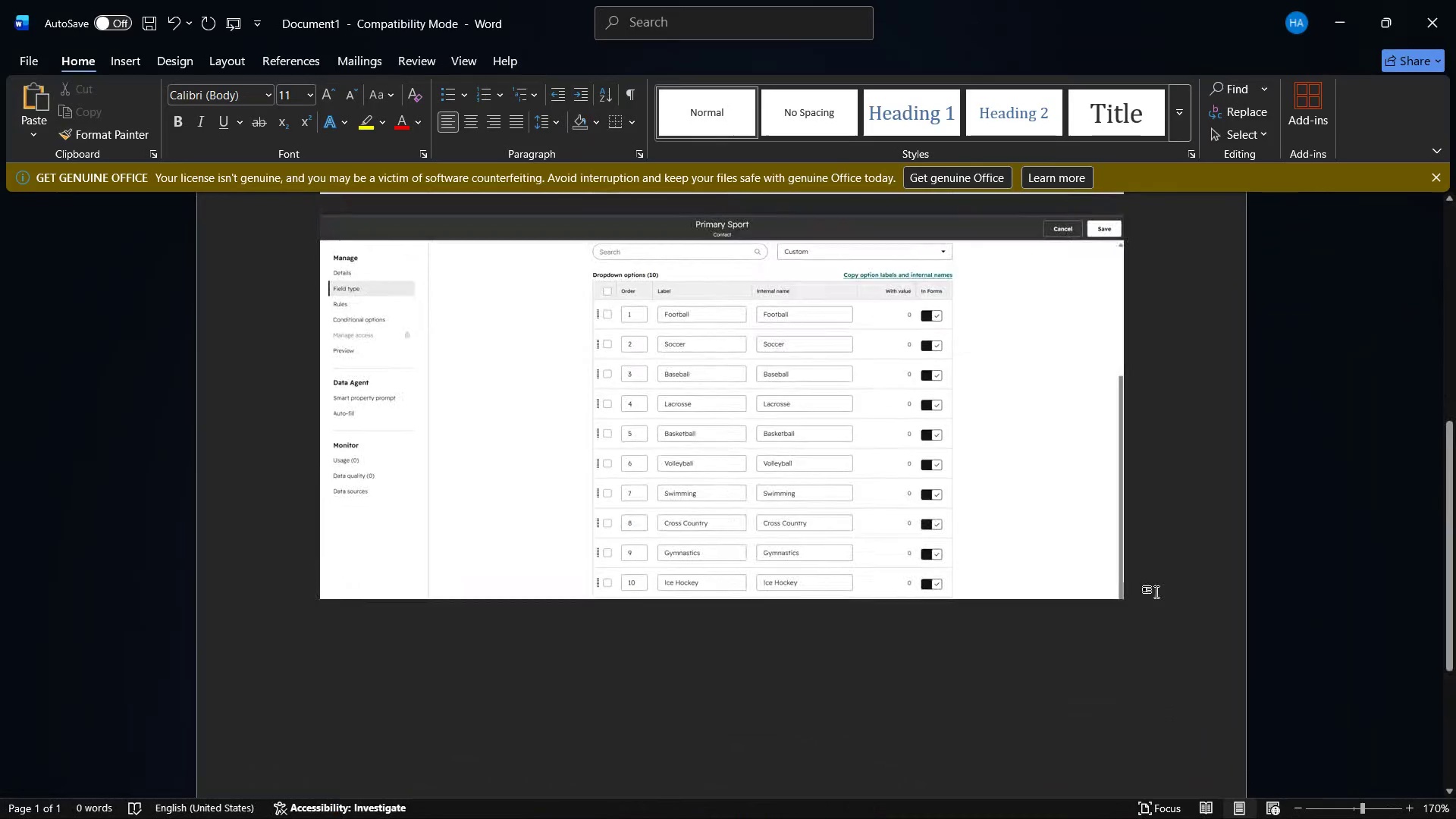 
key(Enter)
 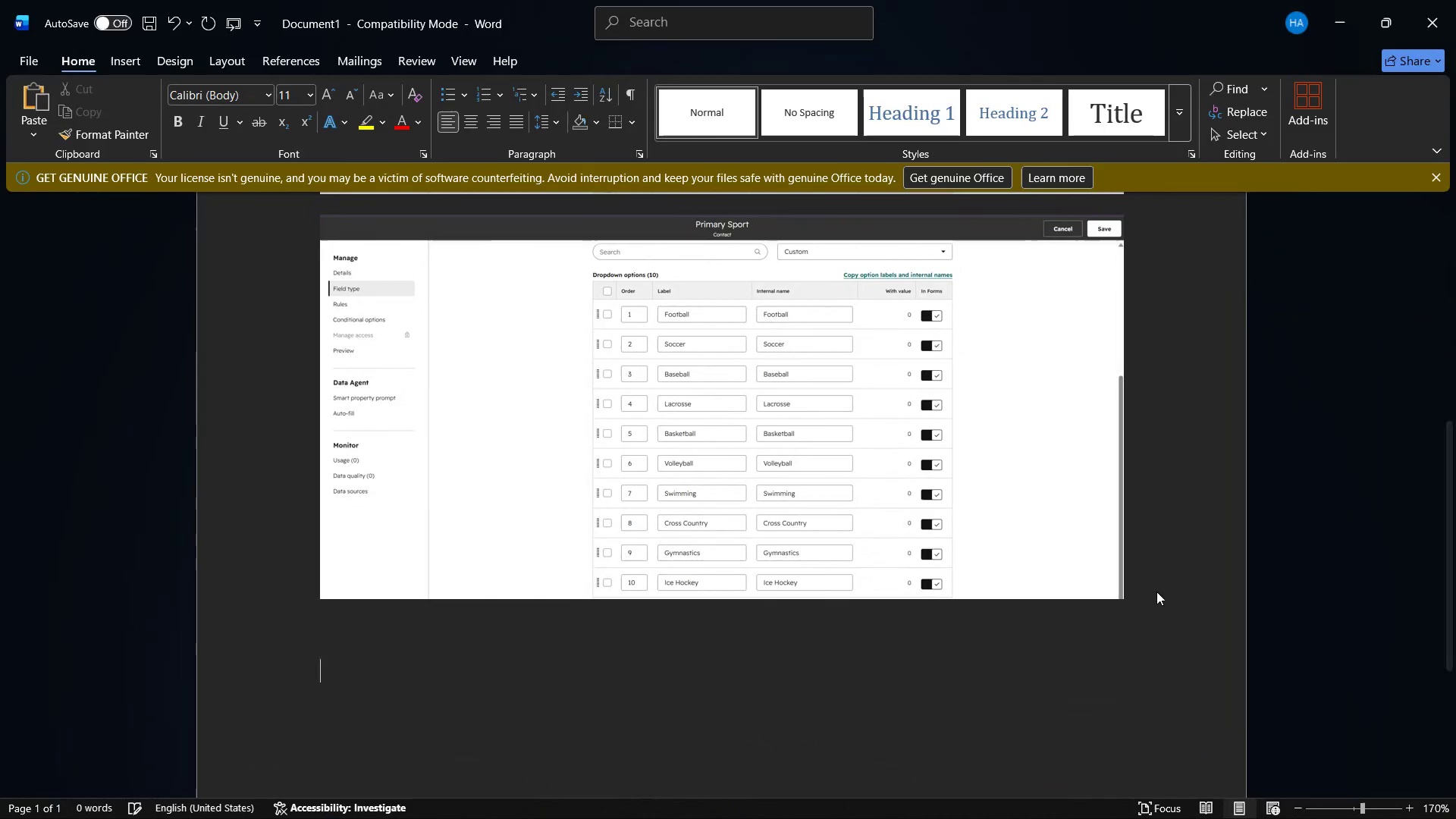 
key(Enter)
 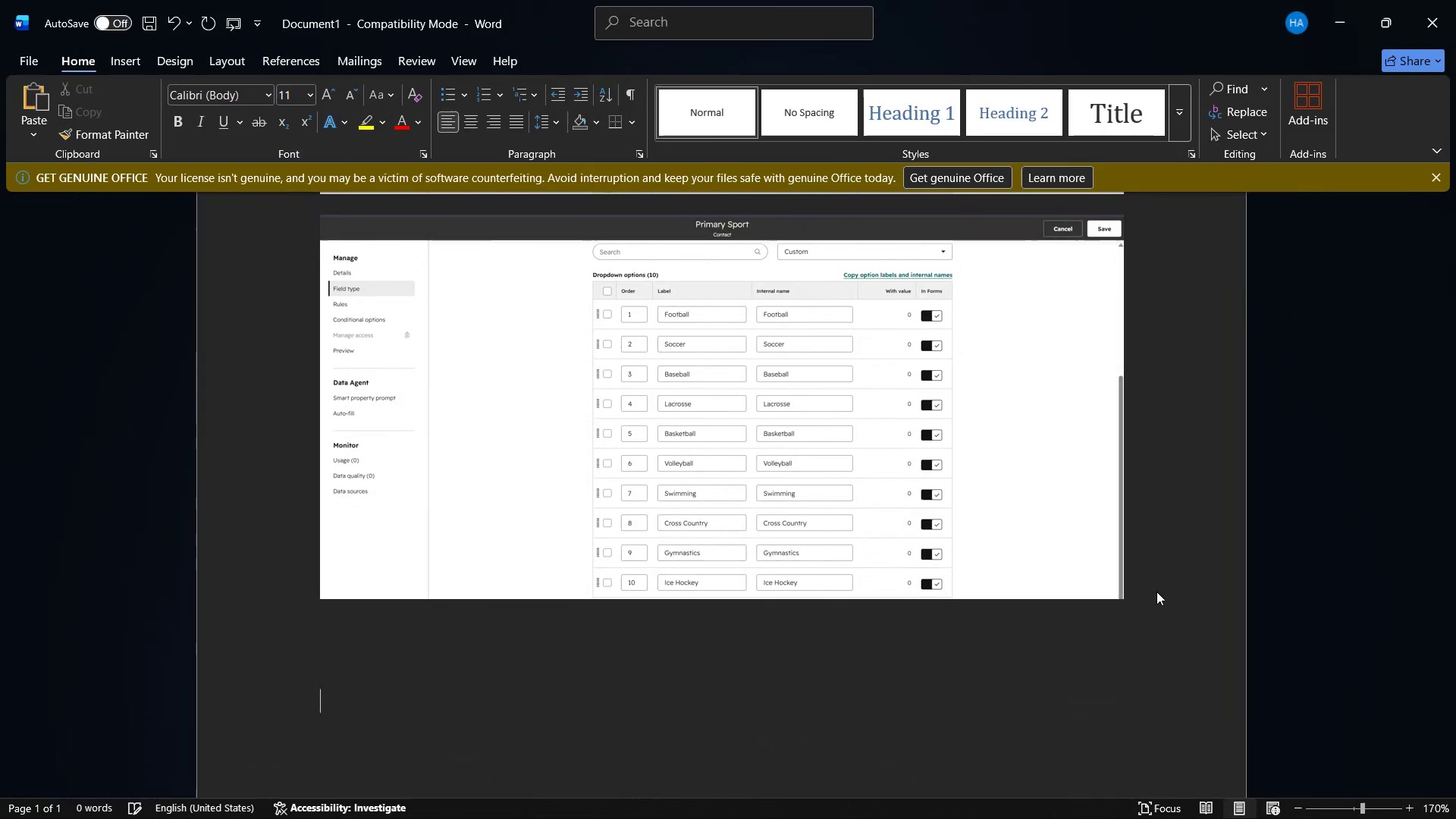 
key(Enter)
 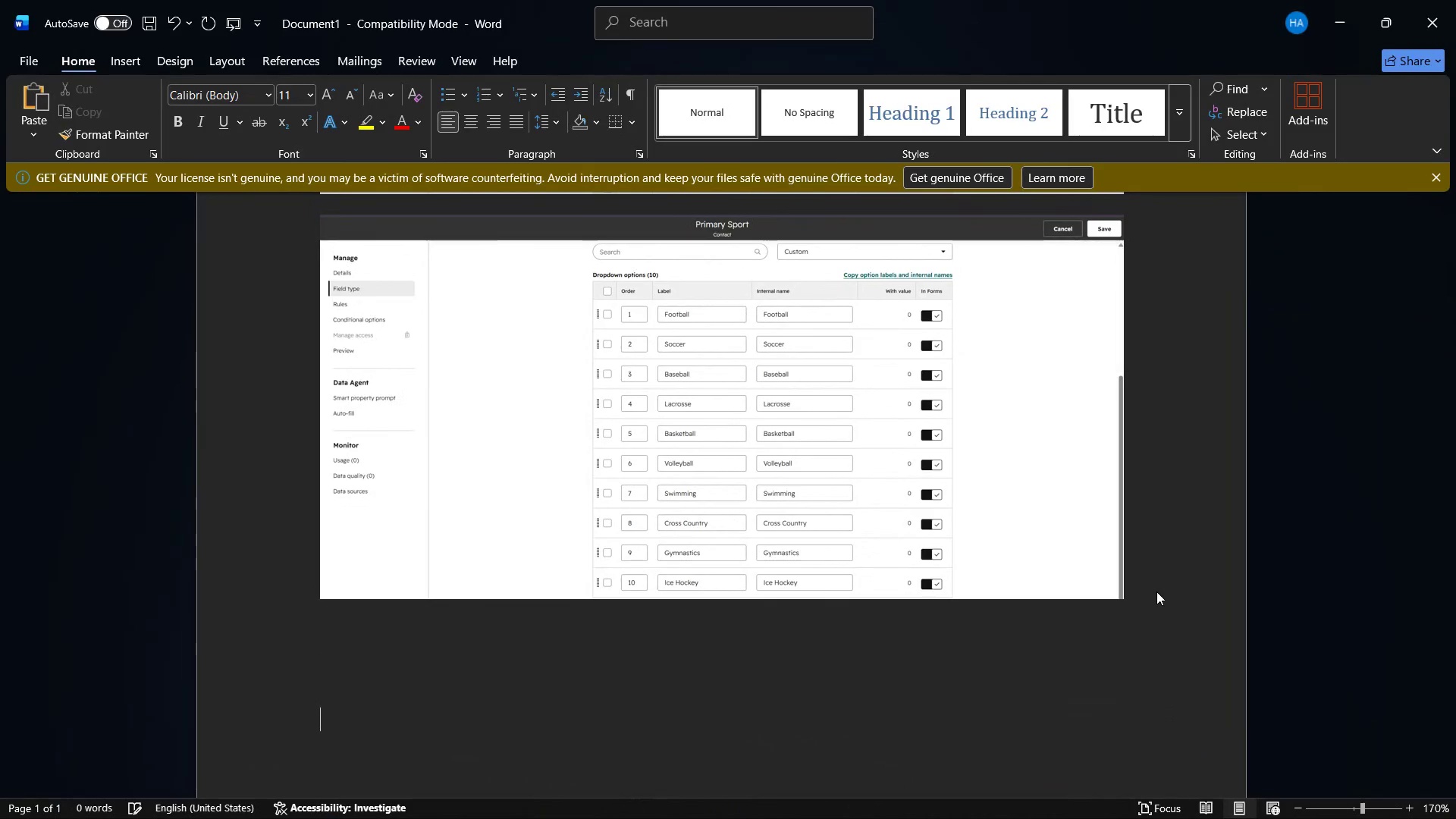 
key(Enter)
 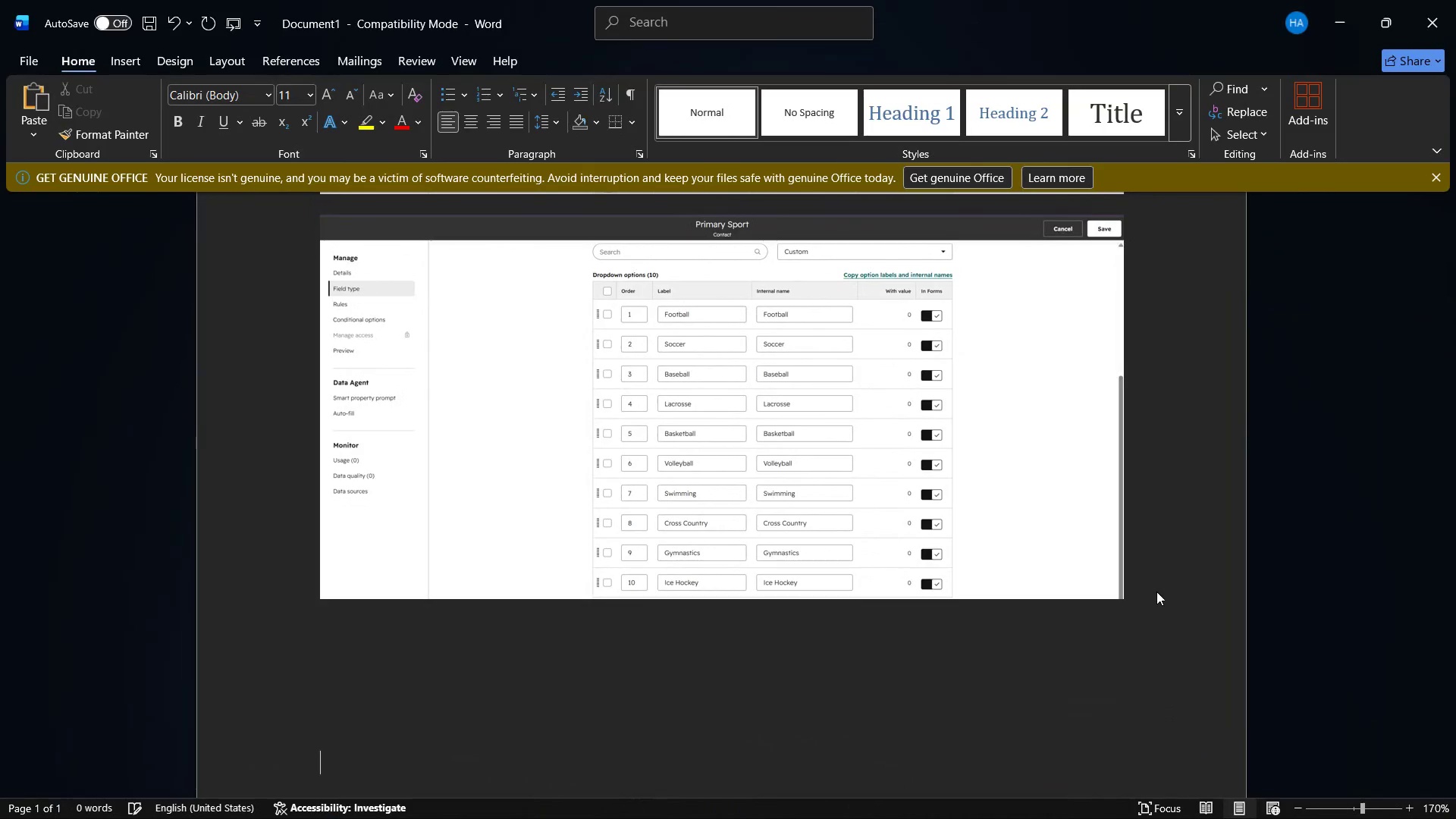 
key(Enter)
 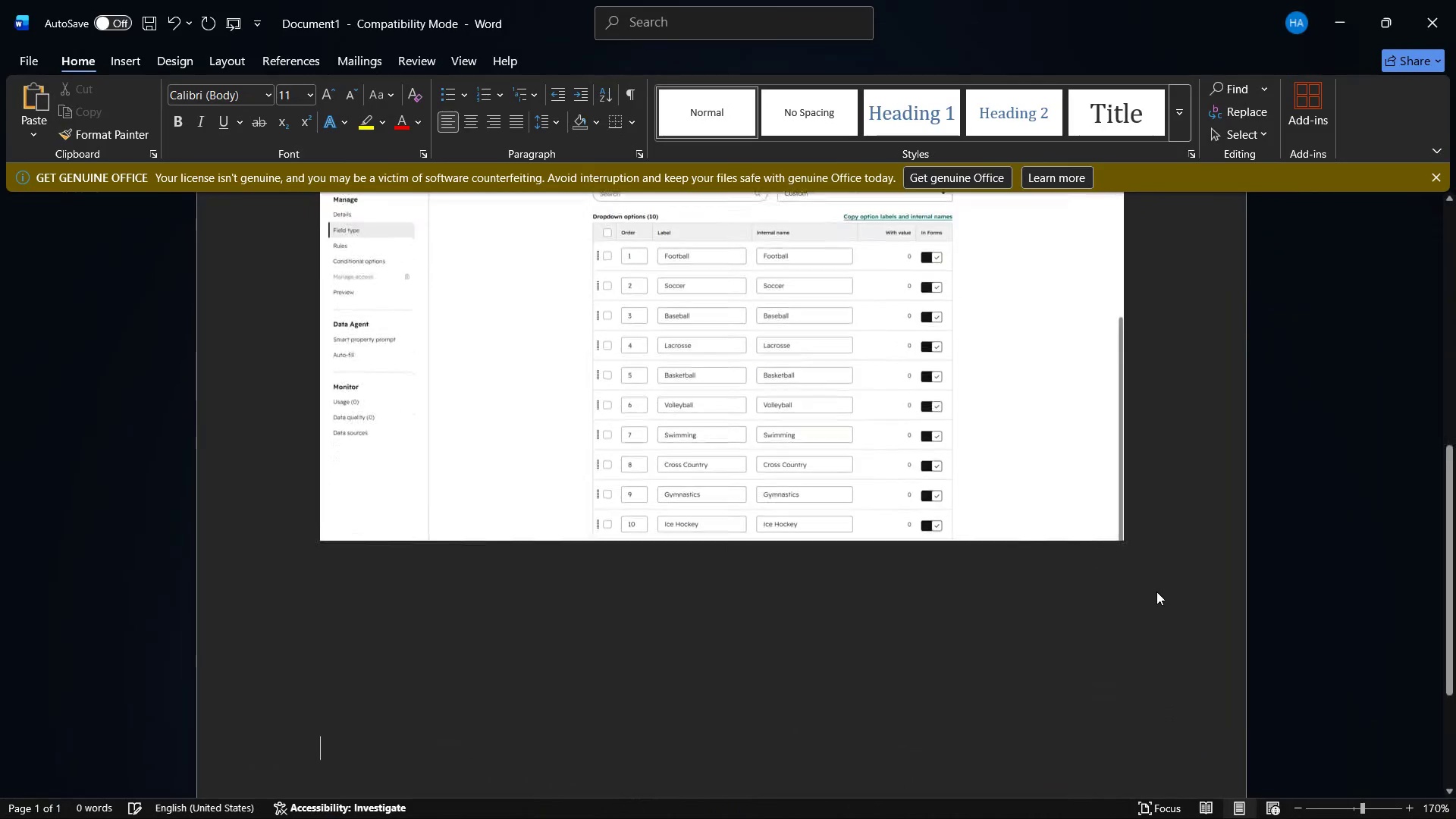 
key(Enter)
 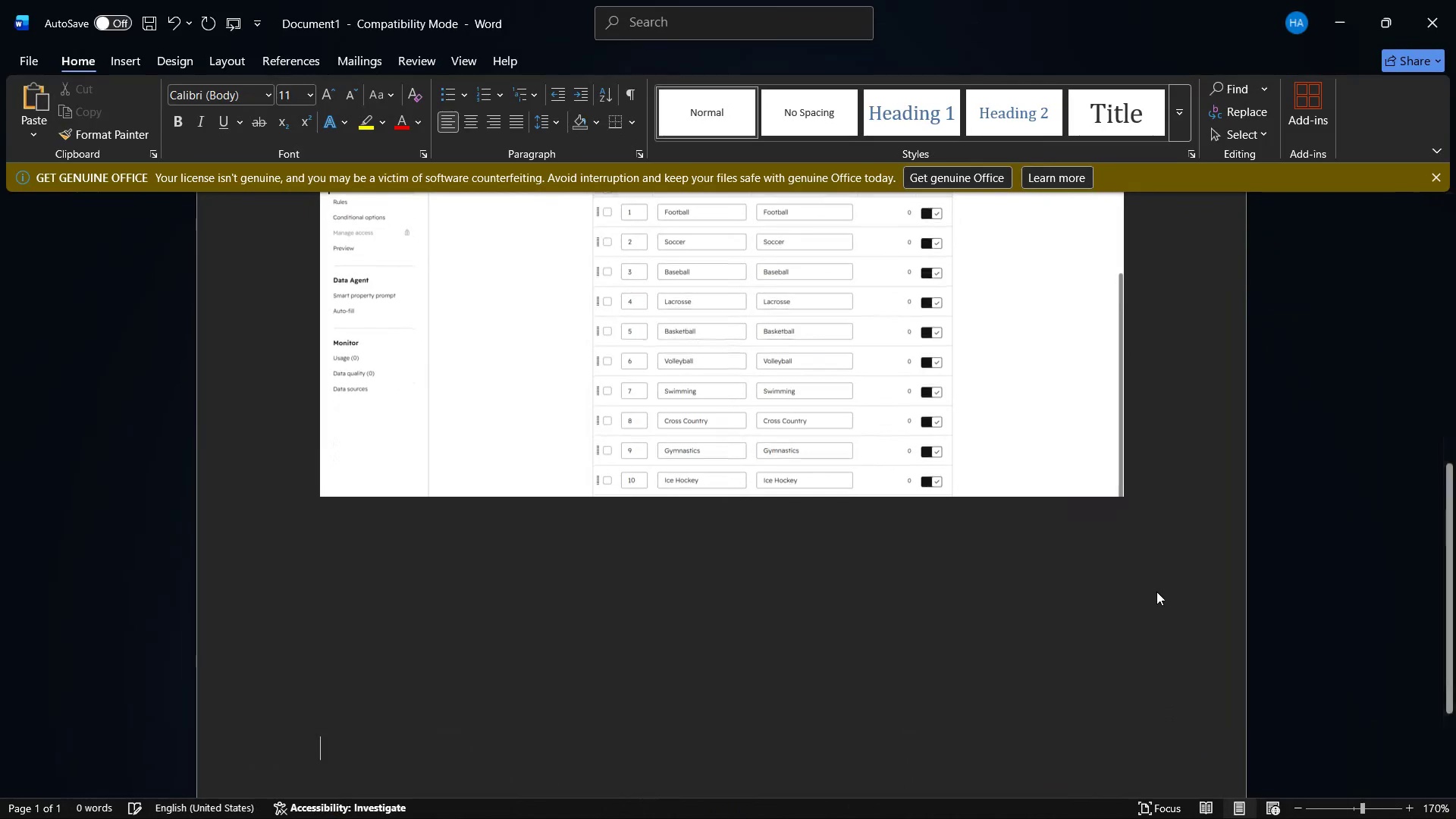 
key(Enter)
 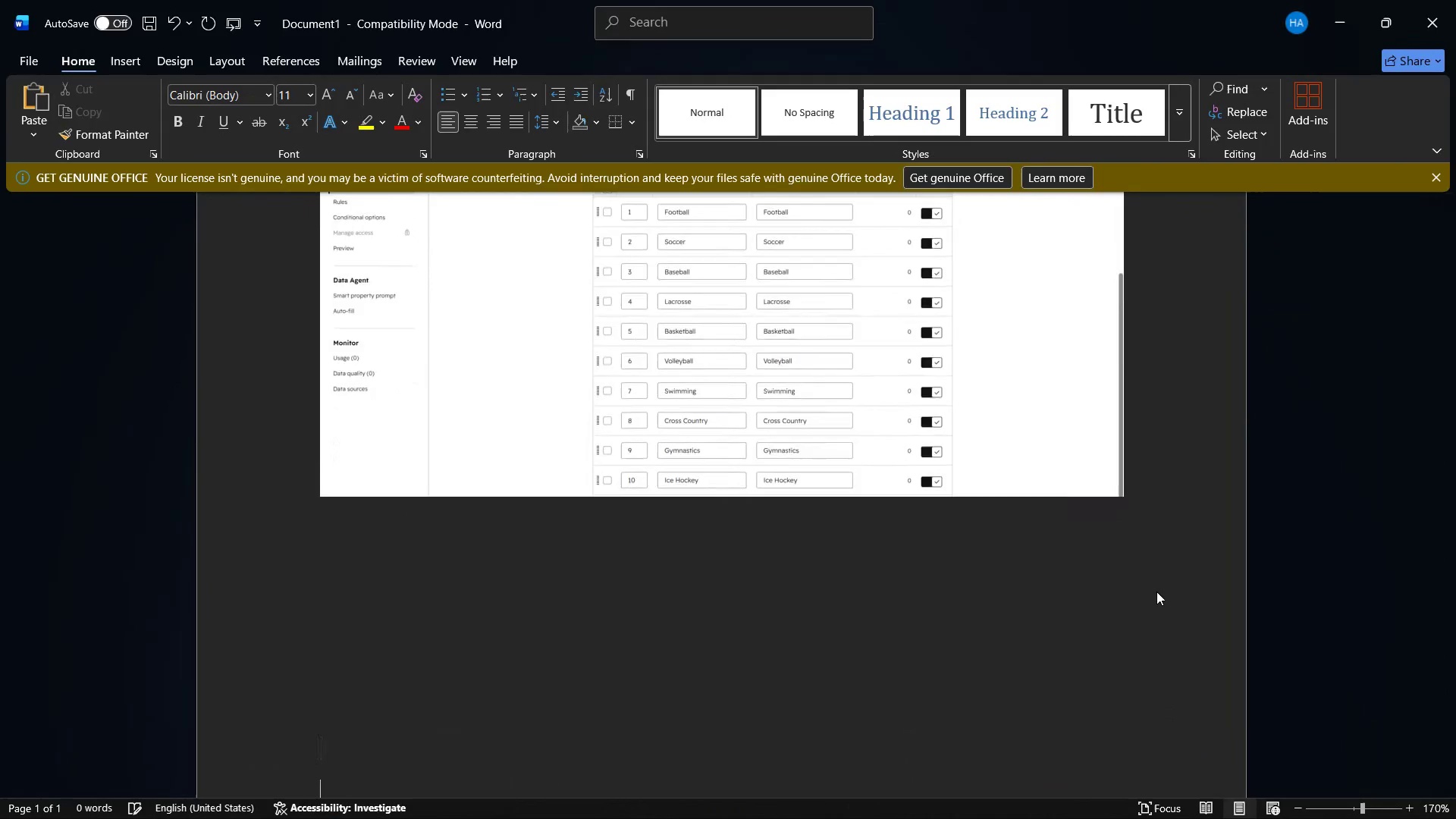 
key(Enter)
 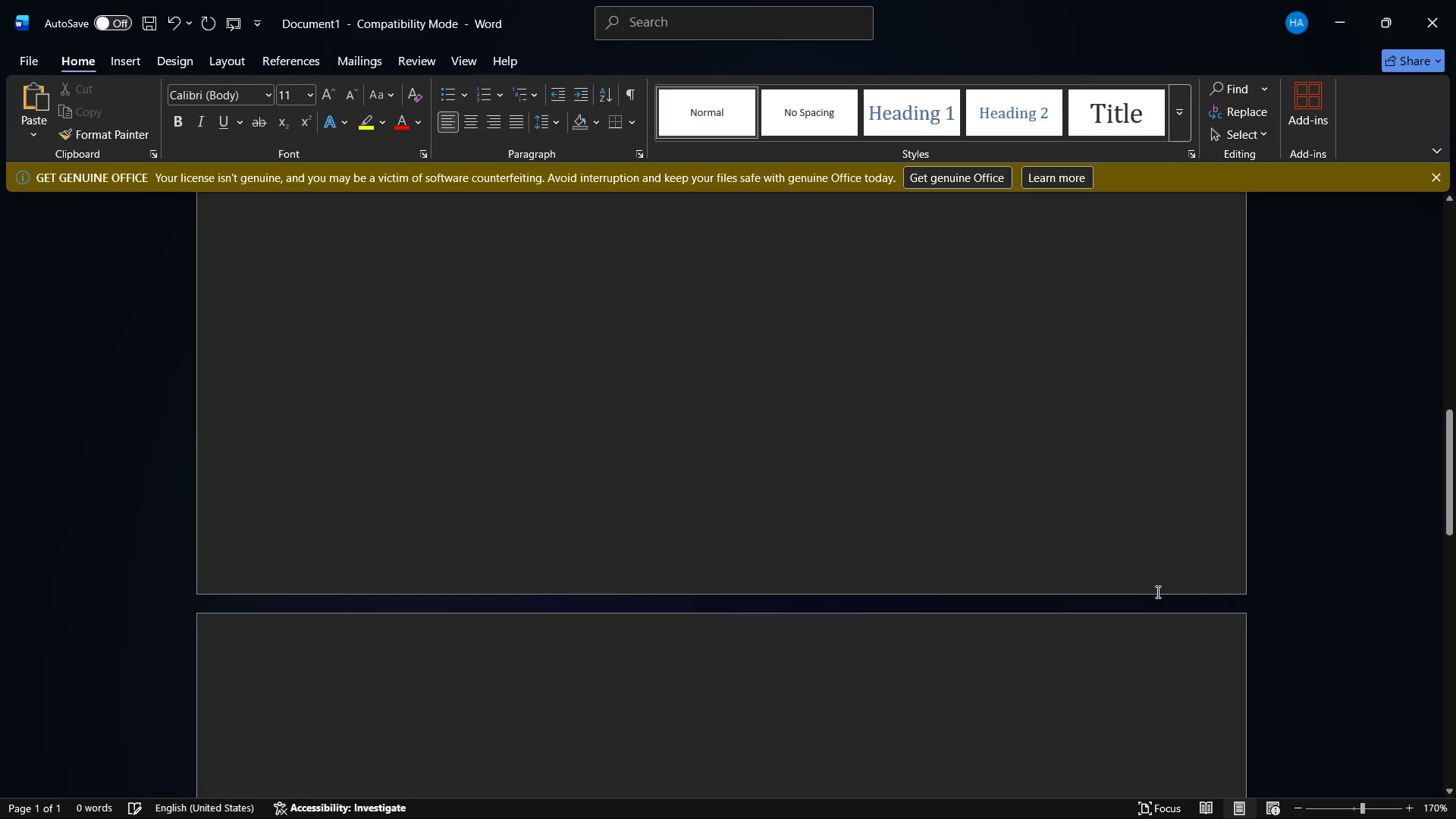 
key(Control+V)
 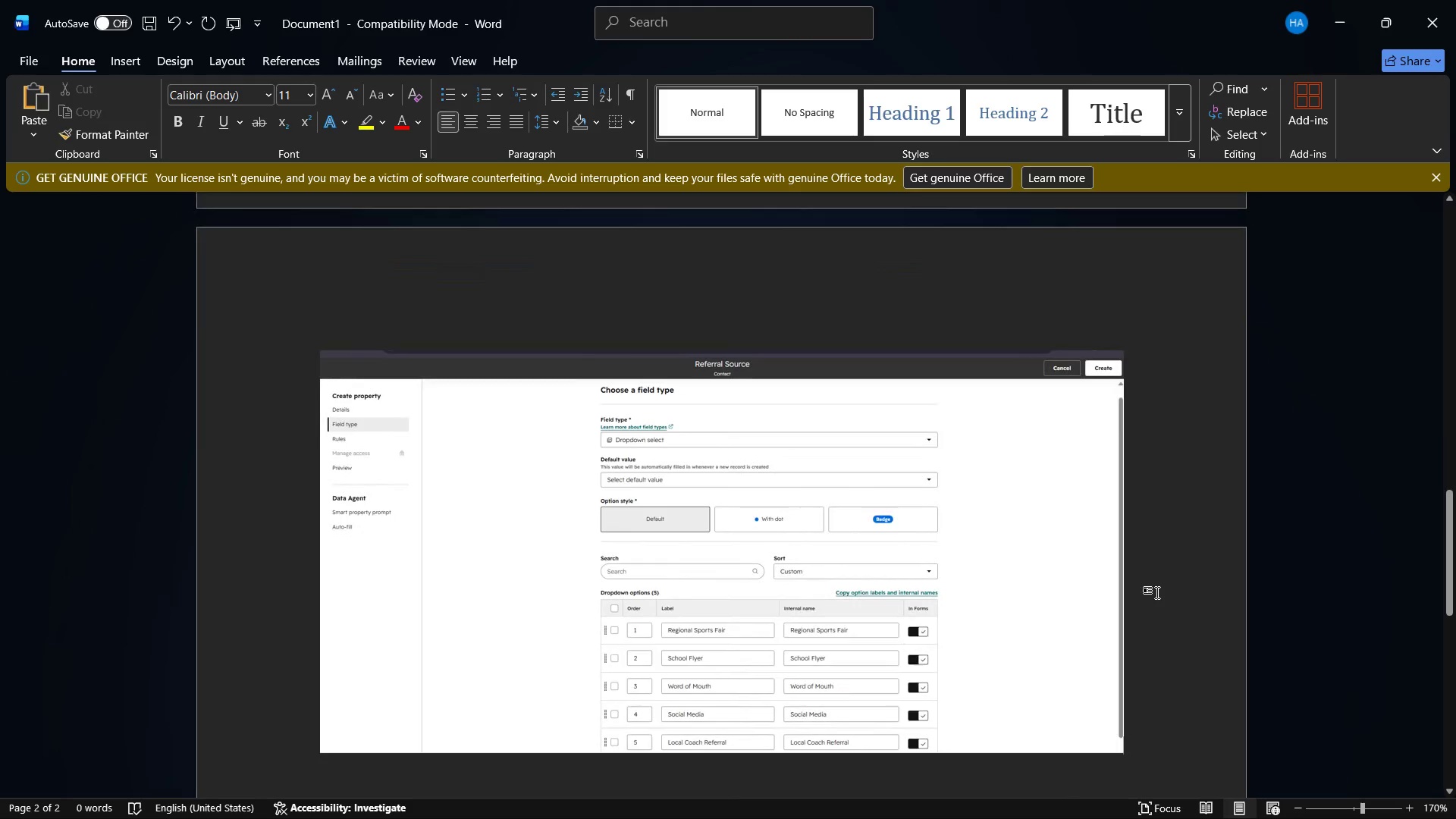 
scroll: coordinate [1171, 598], scroll_direction: down, amount: 4.0
 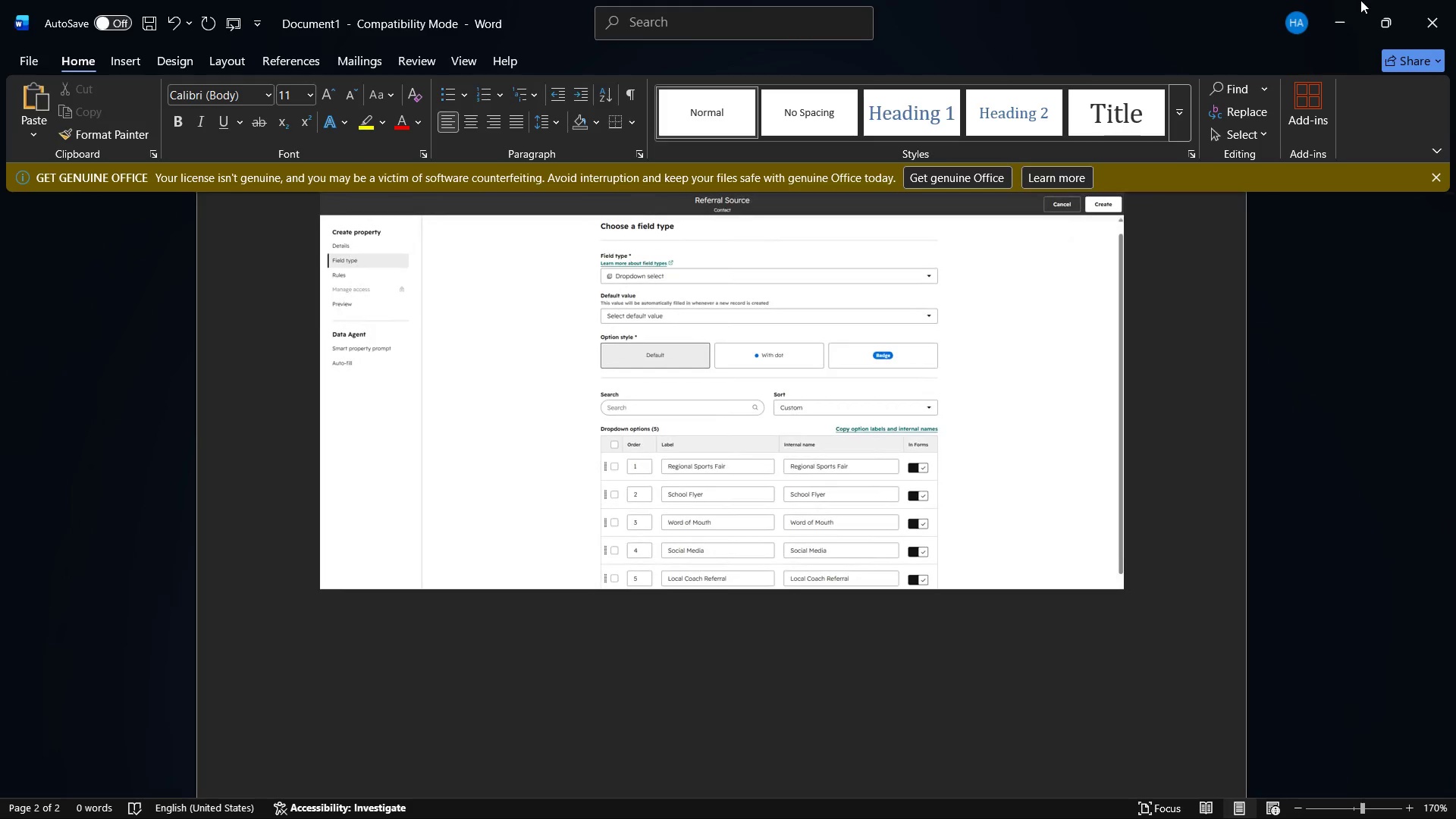 
left_click([1348, 0])
 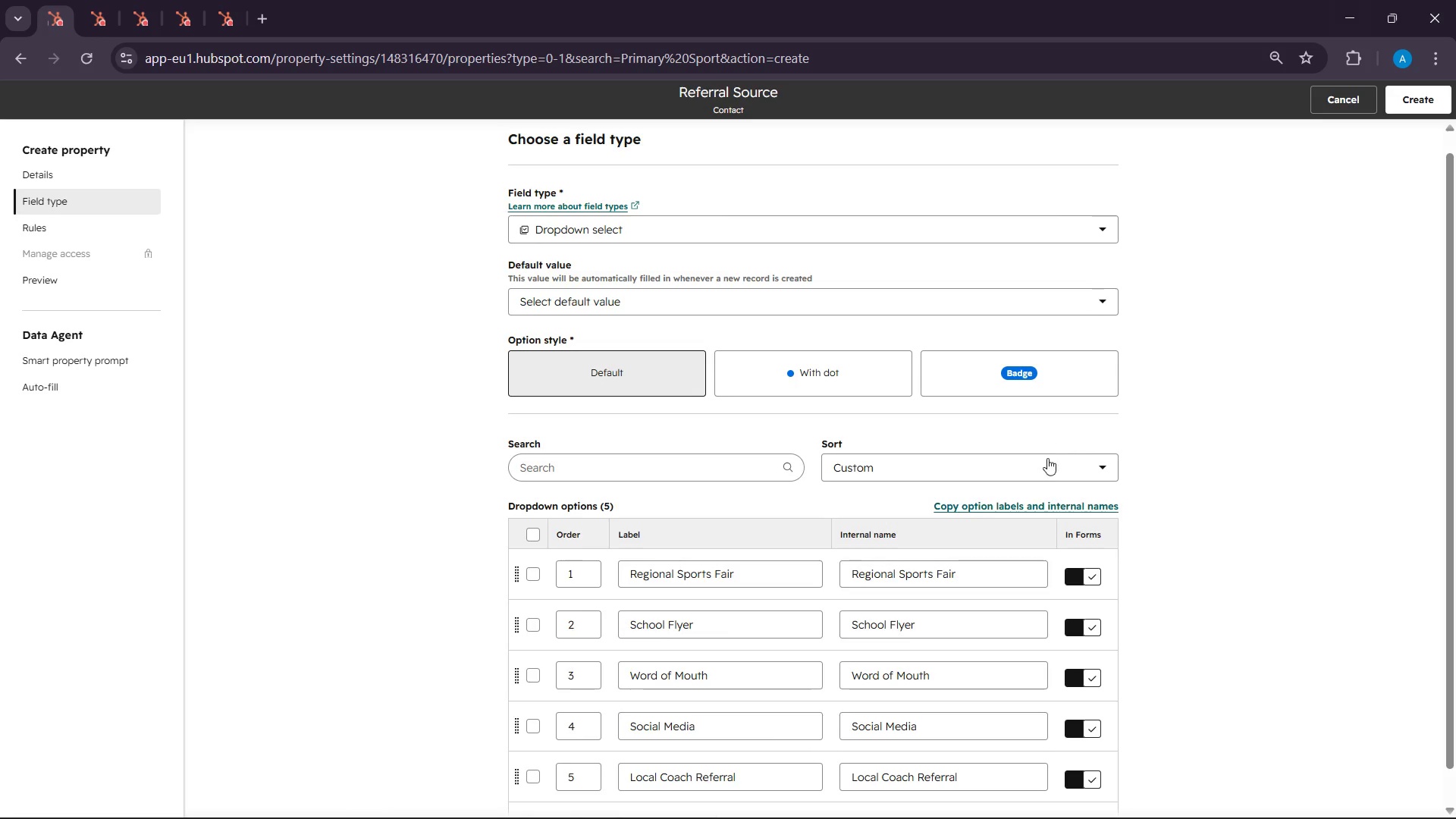 
scroll: coordinate [1053, 459], scroll_direction: up, amount: 3.0
 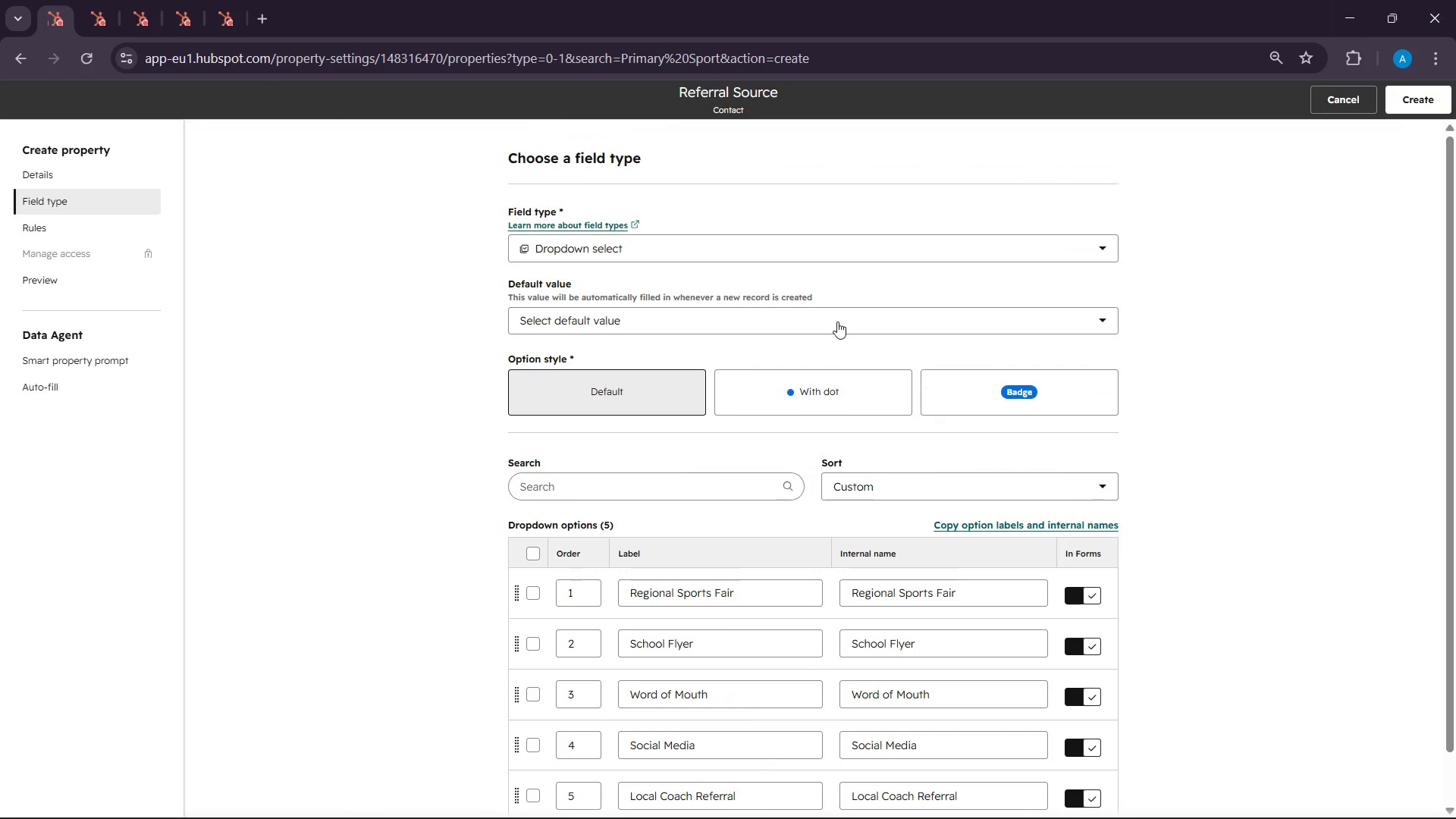 
scroll: coordinate [896, 347], scroll_direction: down, amount: 4.0
 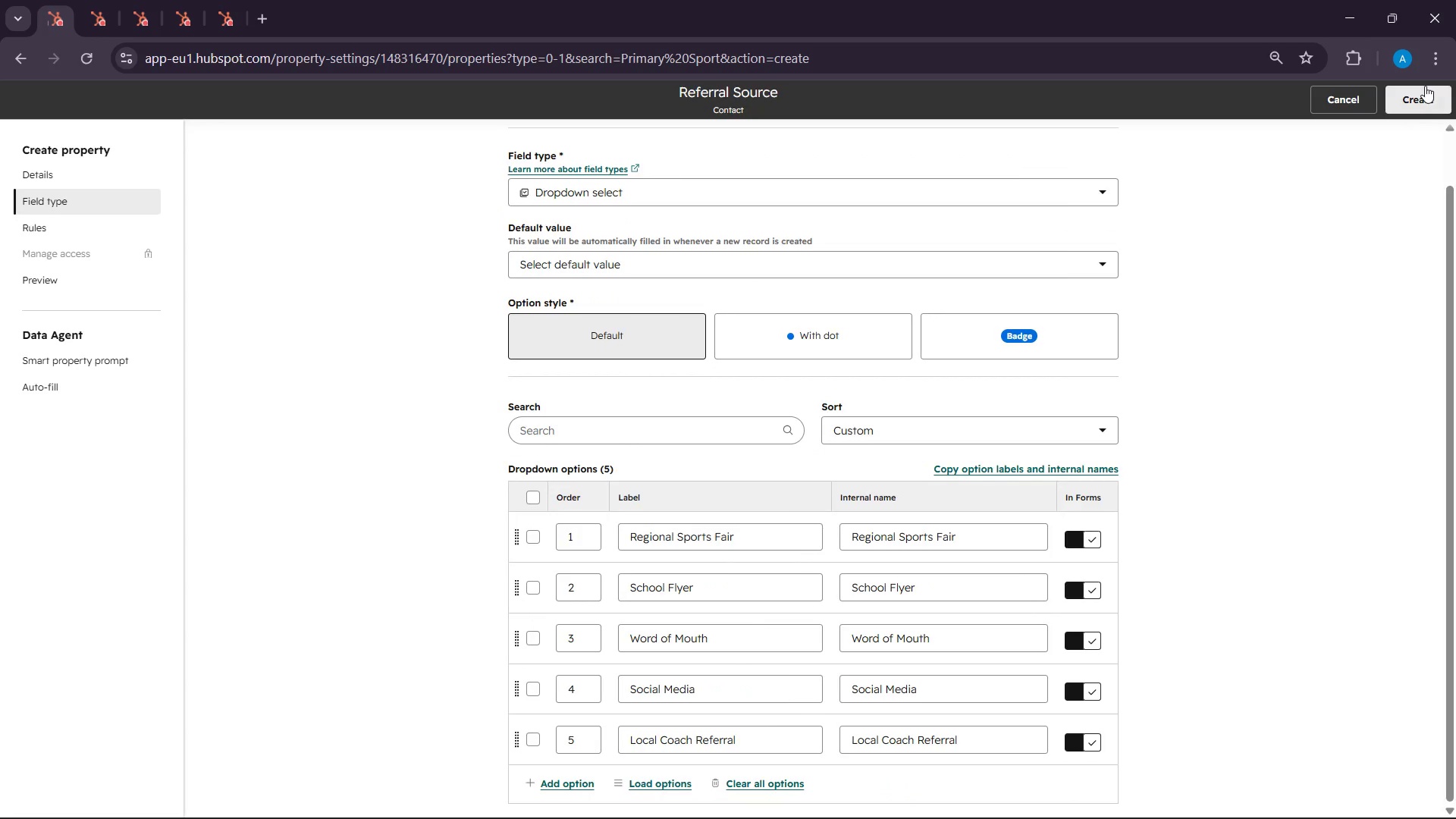 
left_click([1418, 102])
 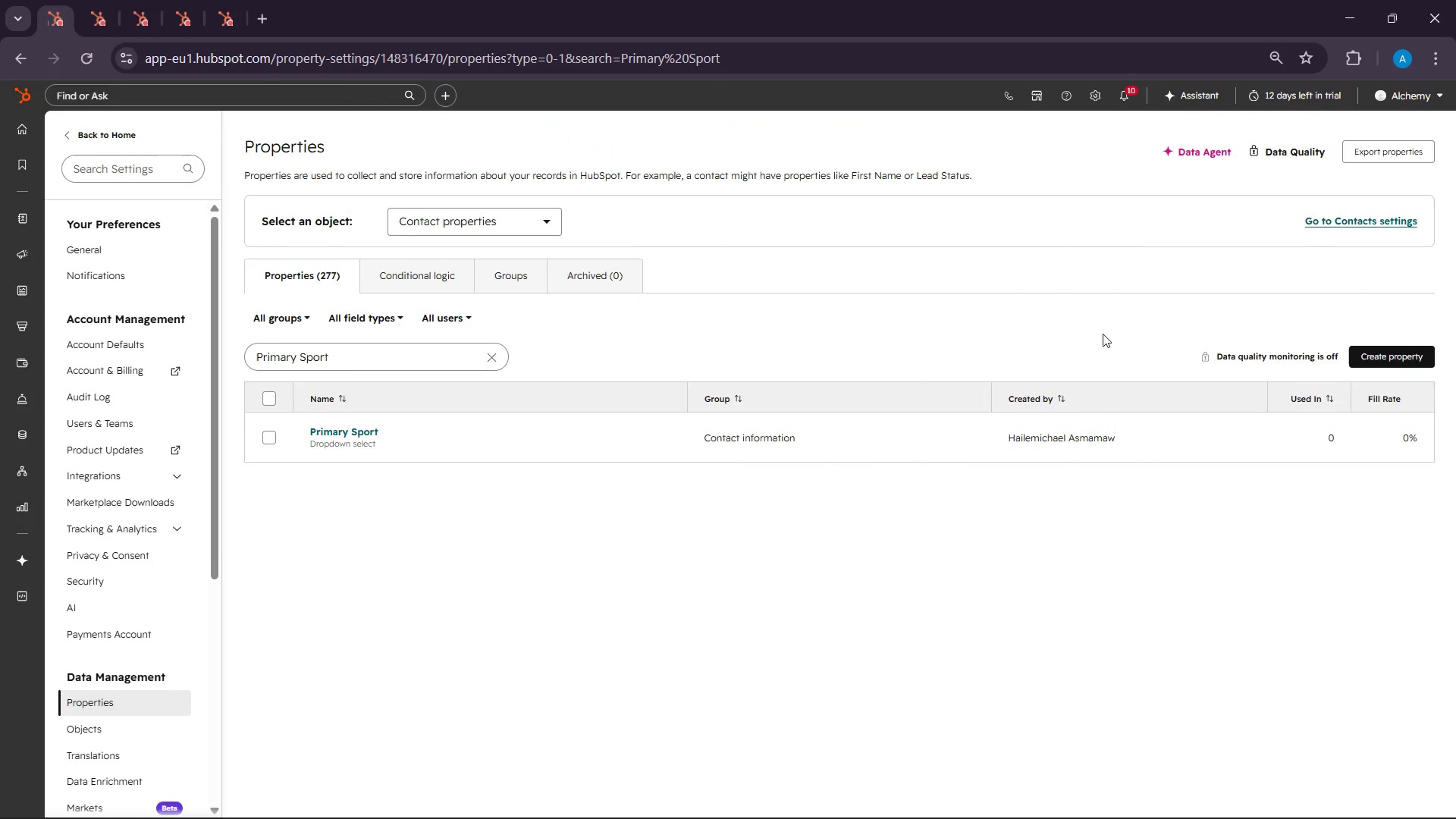 
wait(12.81)
 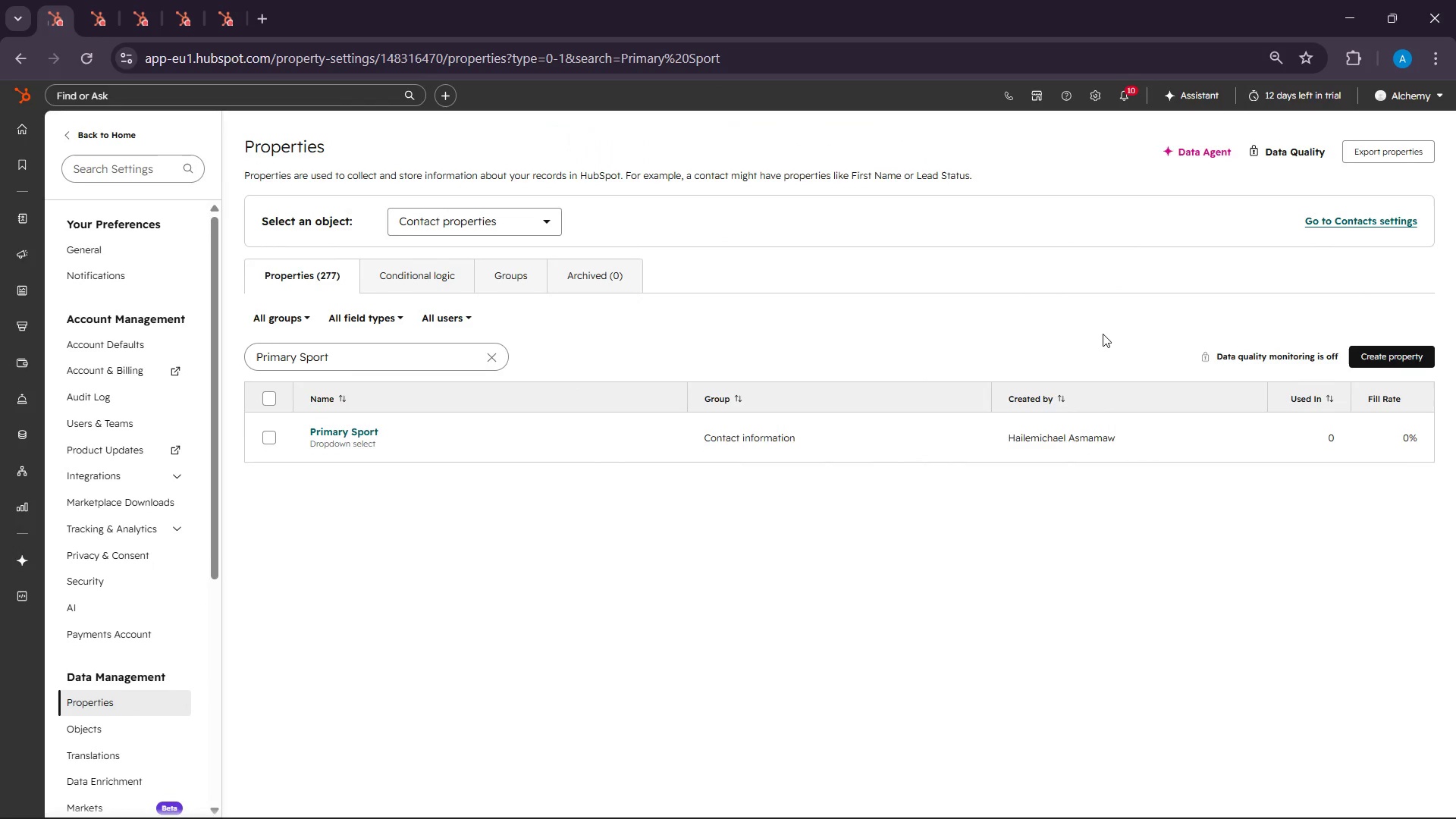 
left_click([1089, 805])
 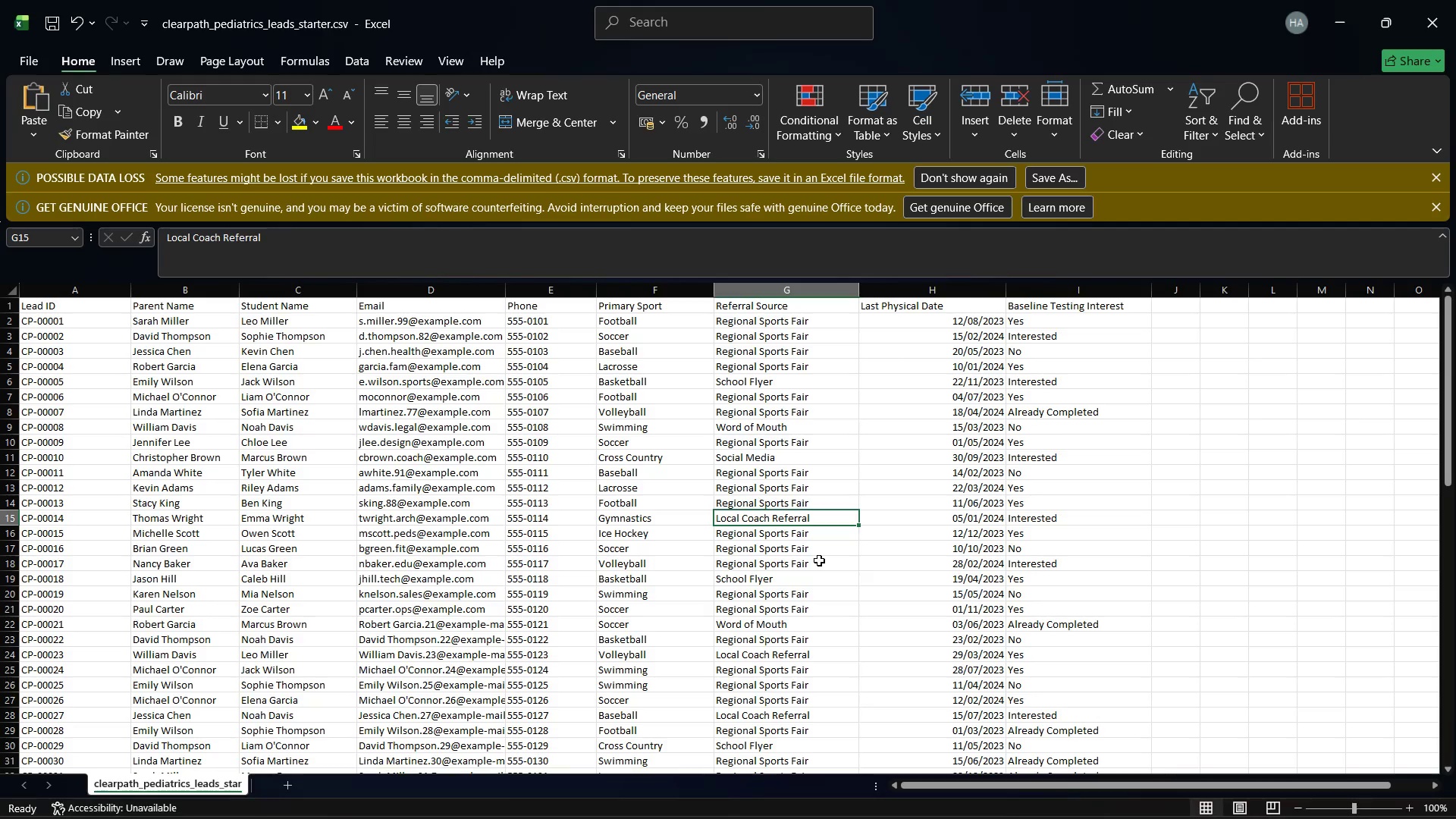 
scroll: coordinate [861, 554], scroll_direction: up, amount: 8.0
 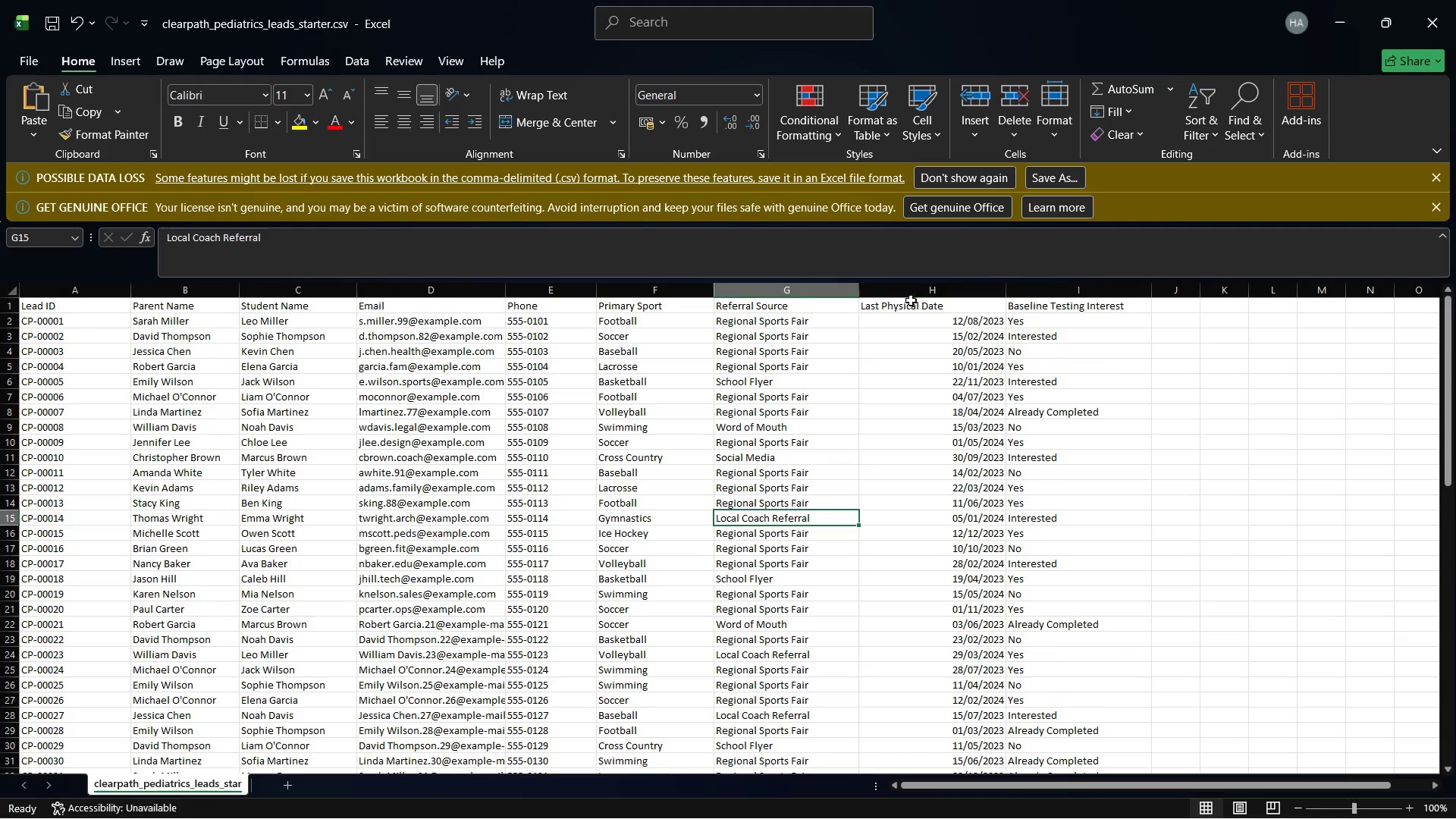 
left_click([909, 308])
 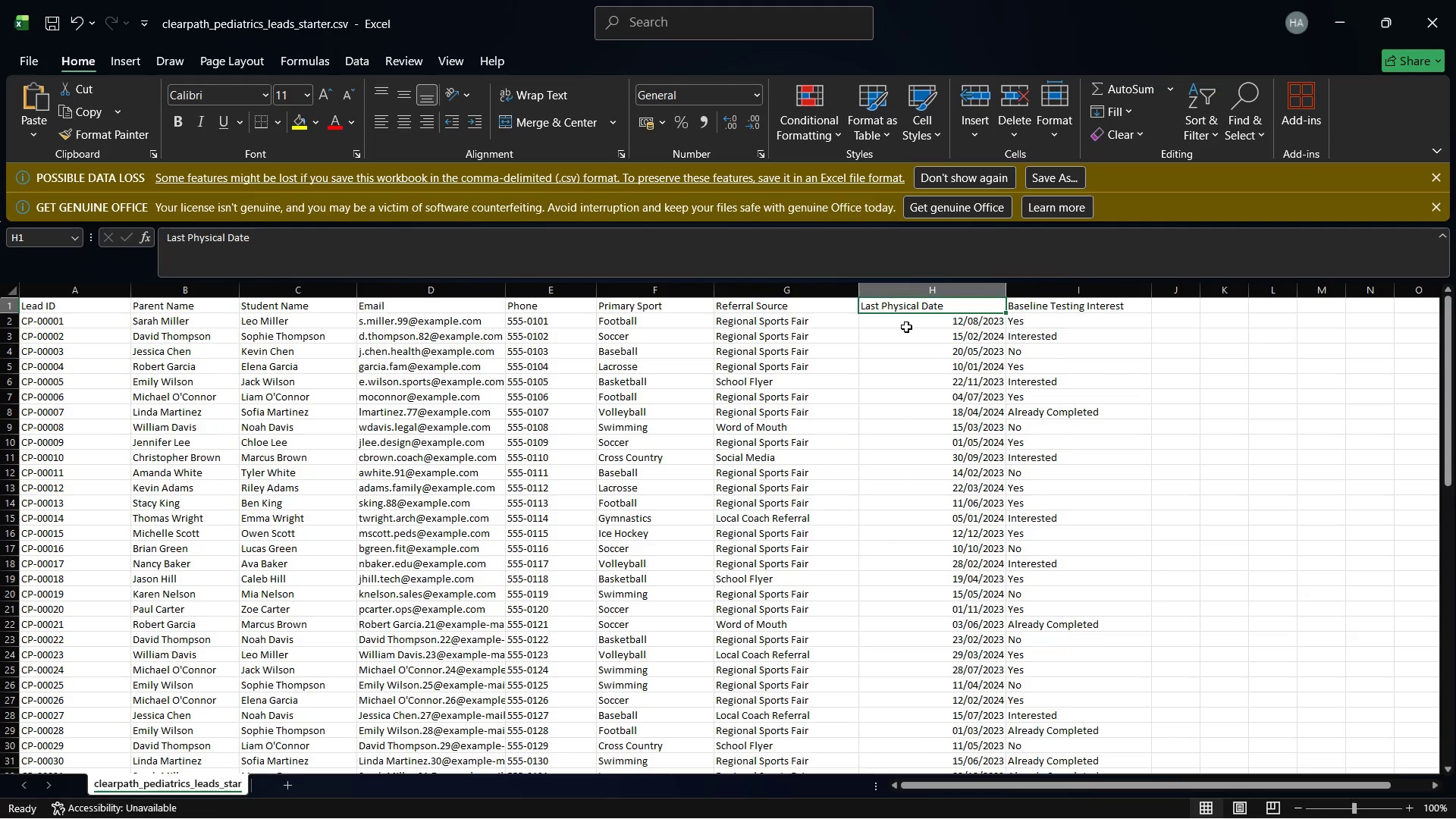 
key(Control+C)
 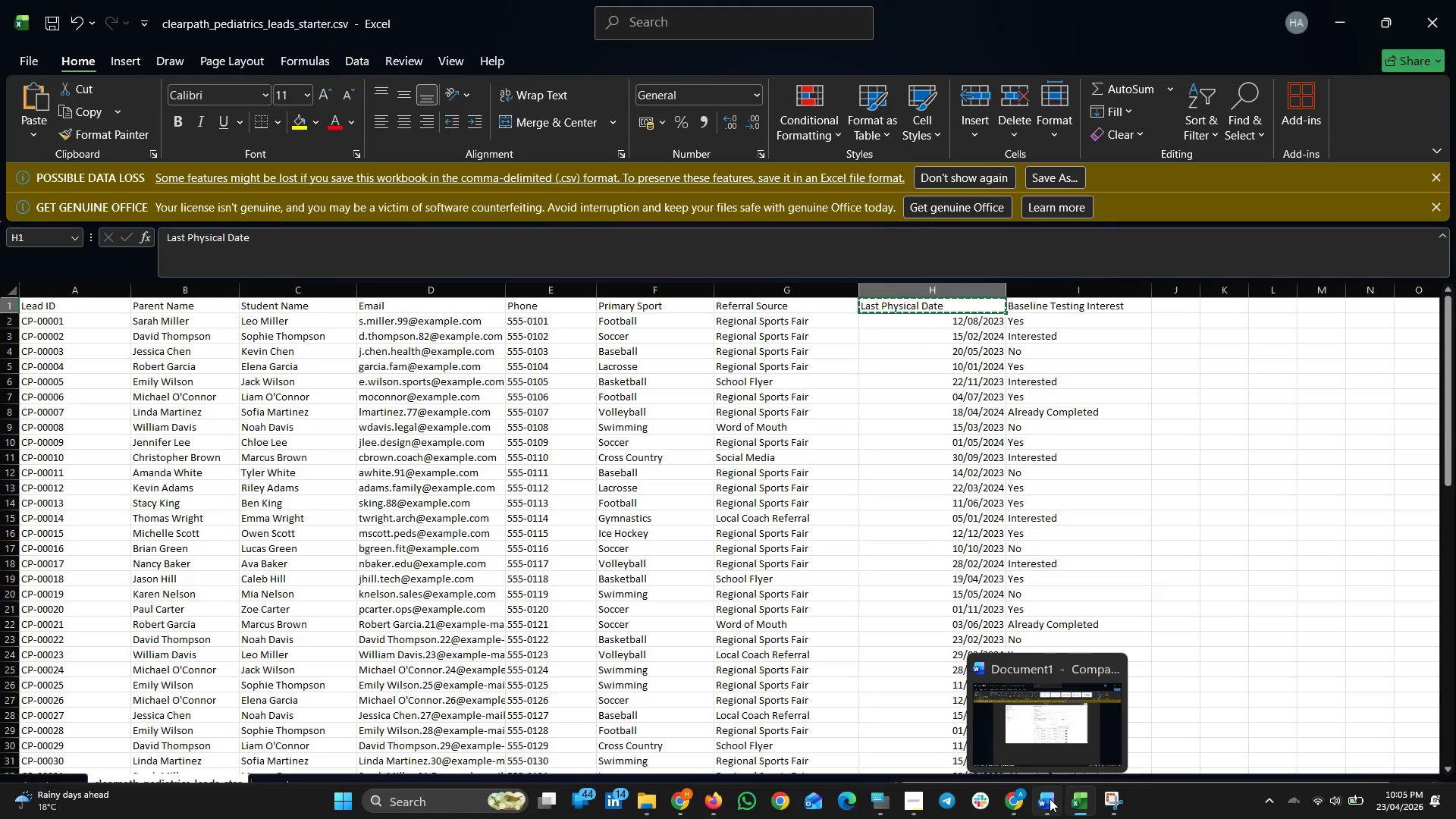 
wait(7.52)
 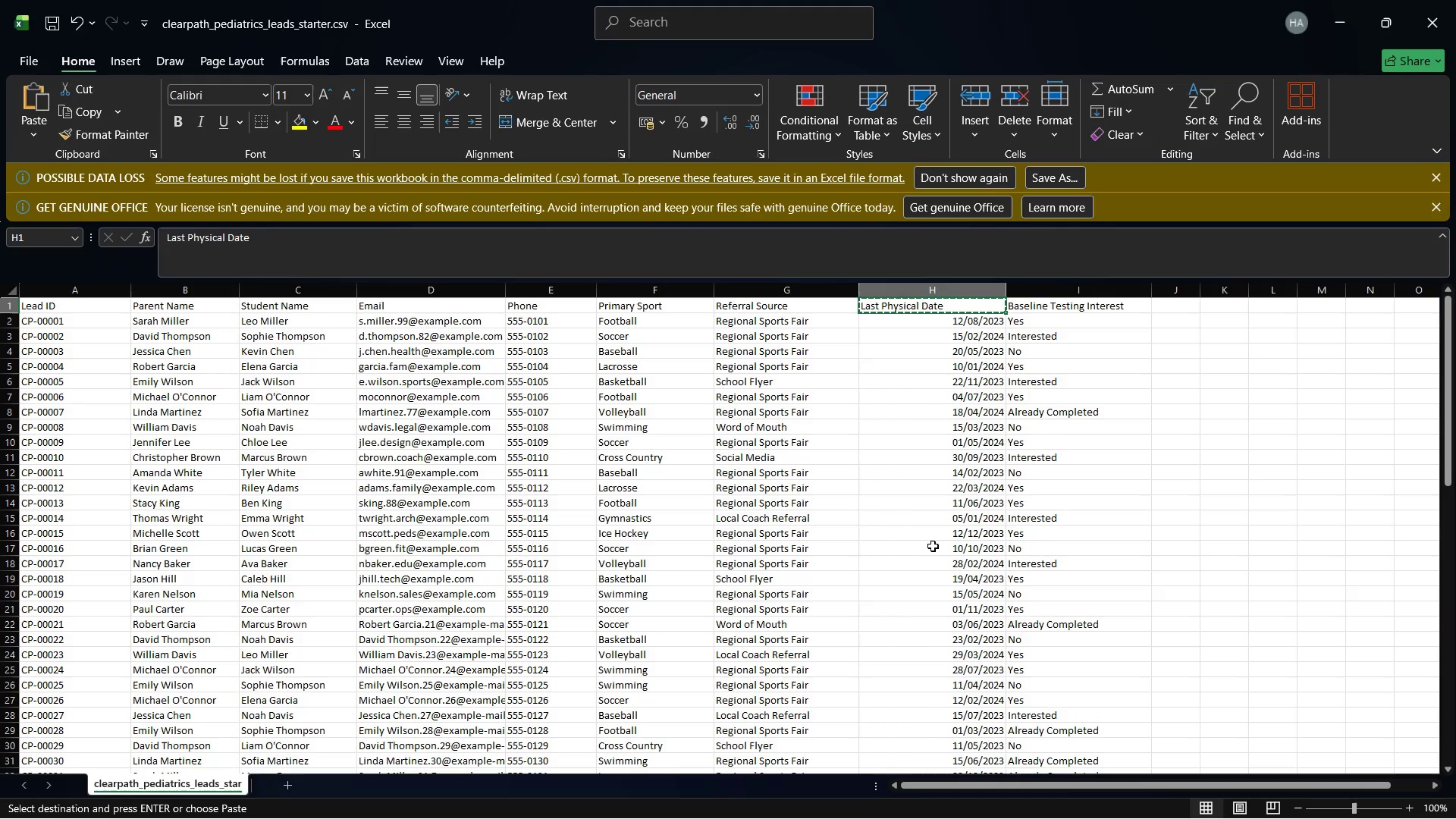 
left_click([1015, 804])
 